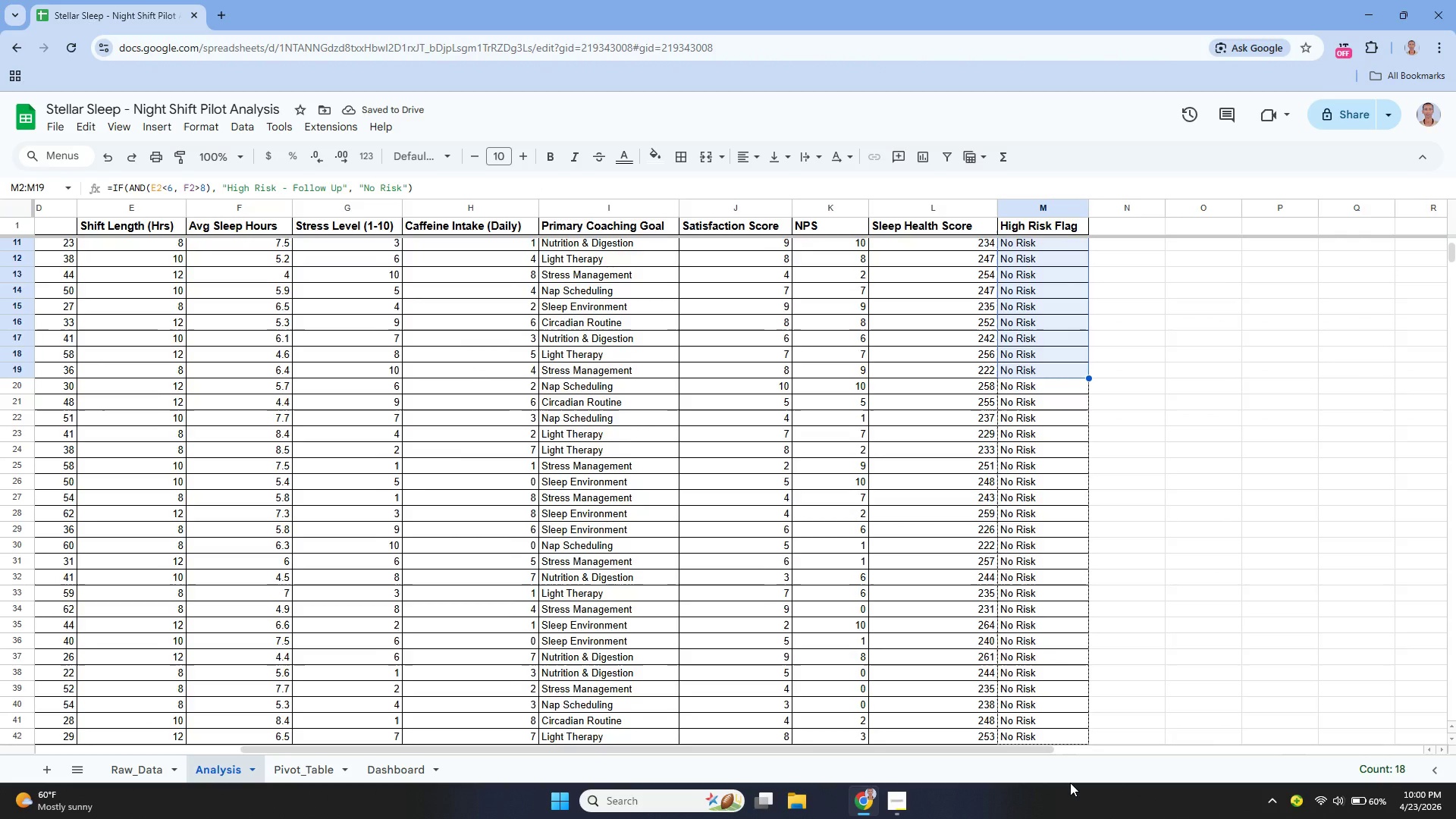 
scroll: coordinate [1075, 585], scroll_direction: down, amount: 2.0
 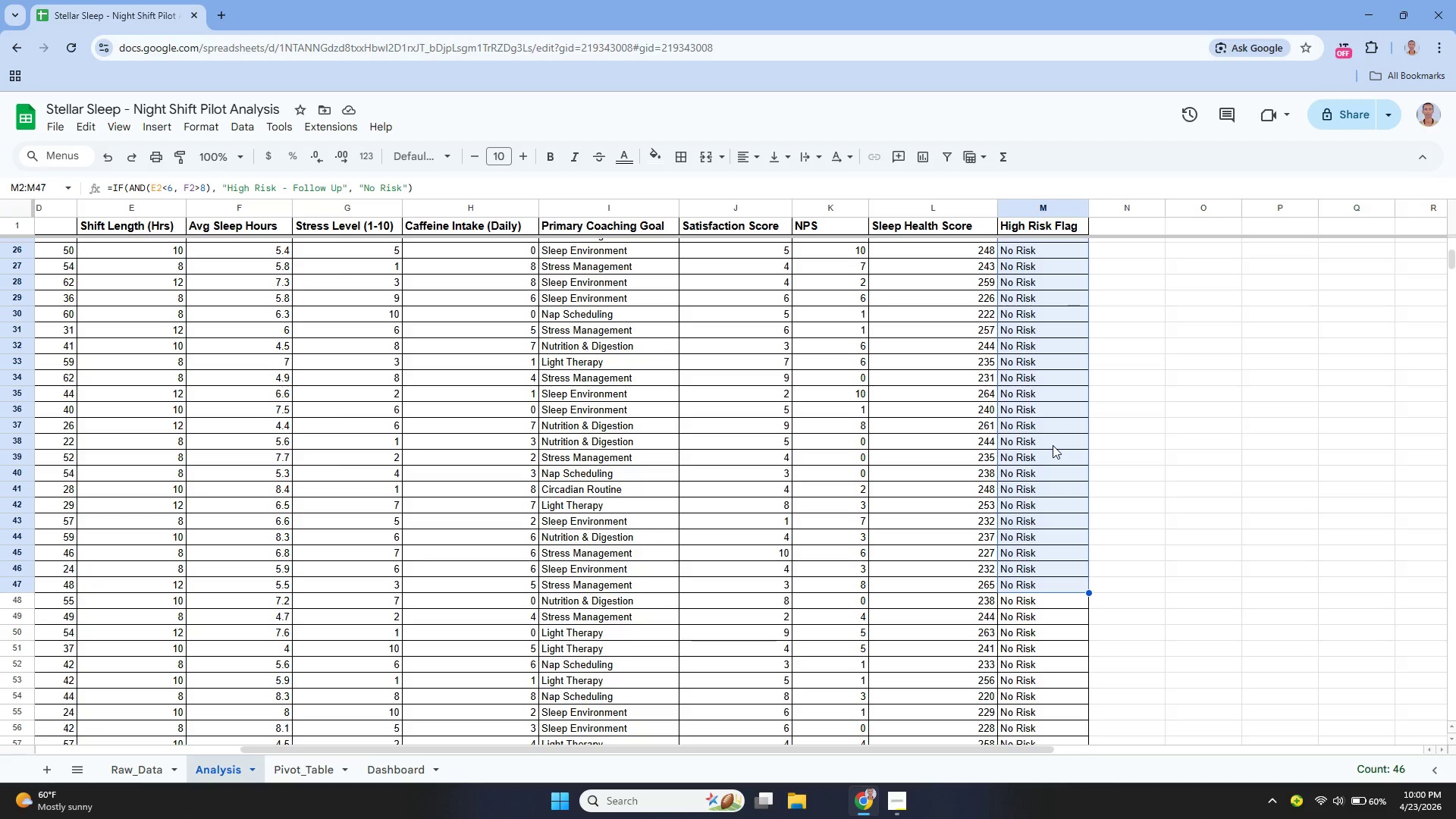 
wait(31.19)
 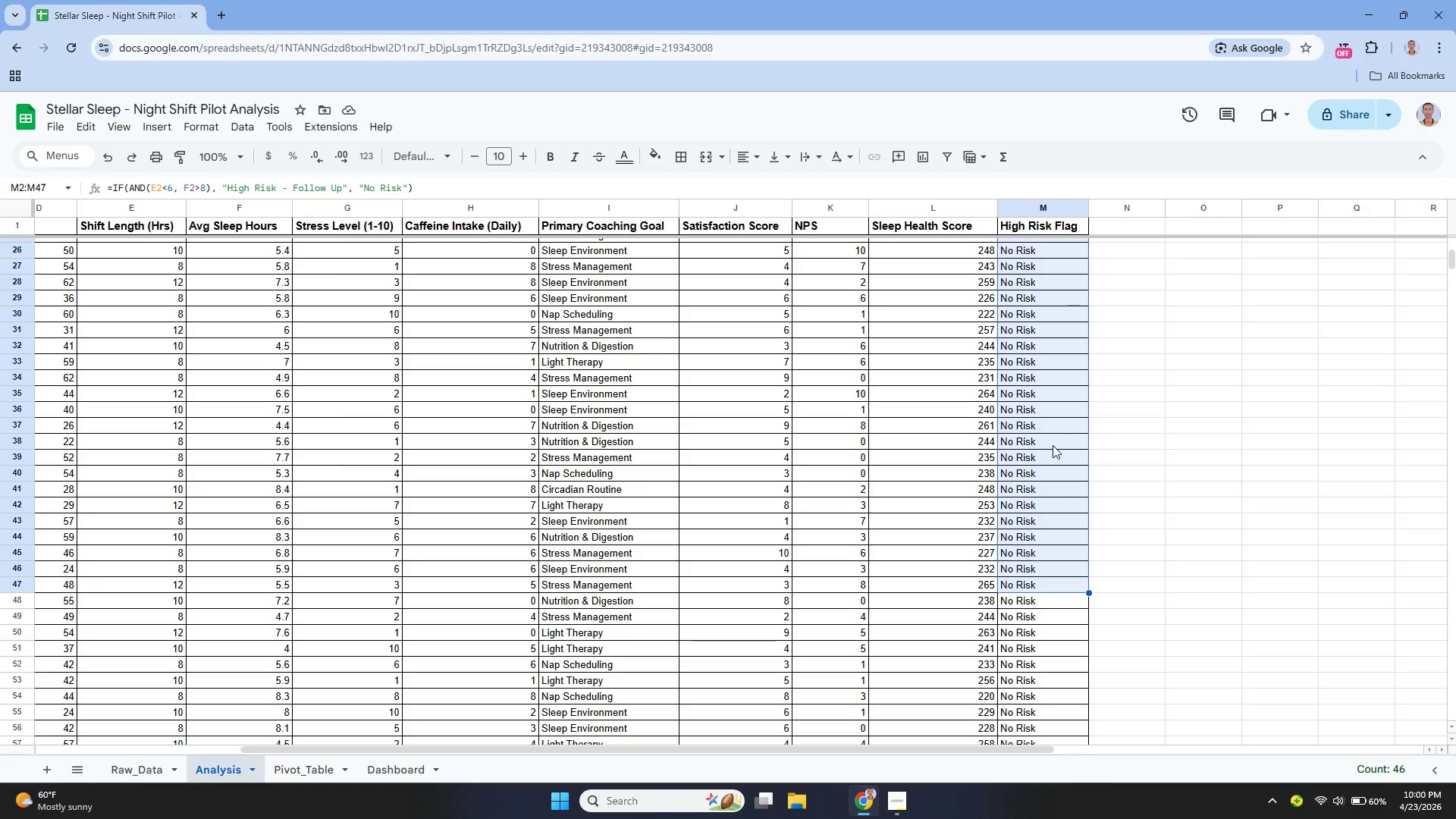 
left_click([1047, 253])
 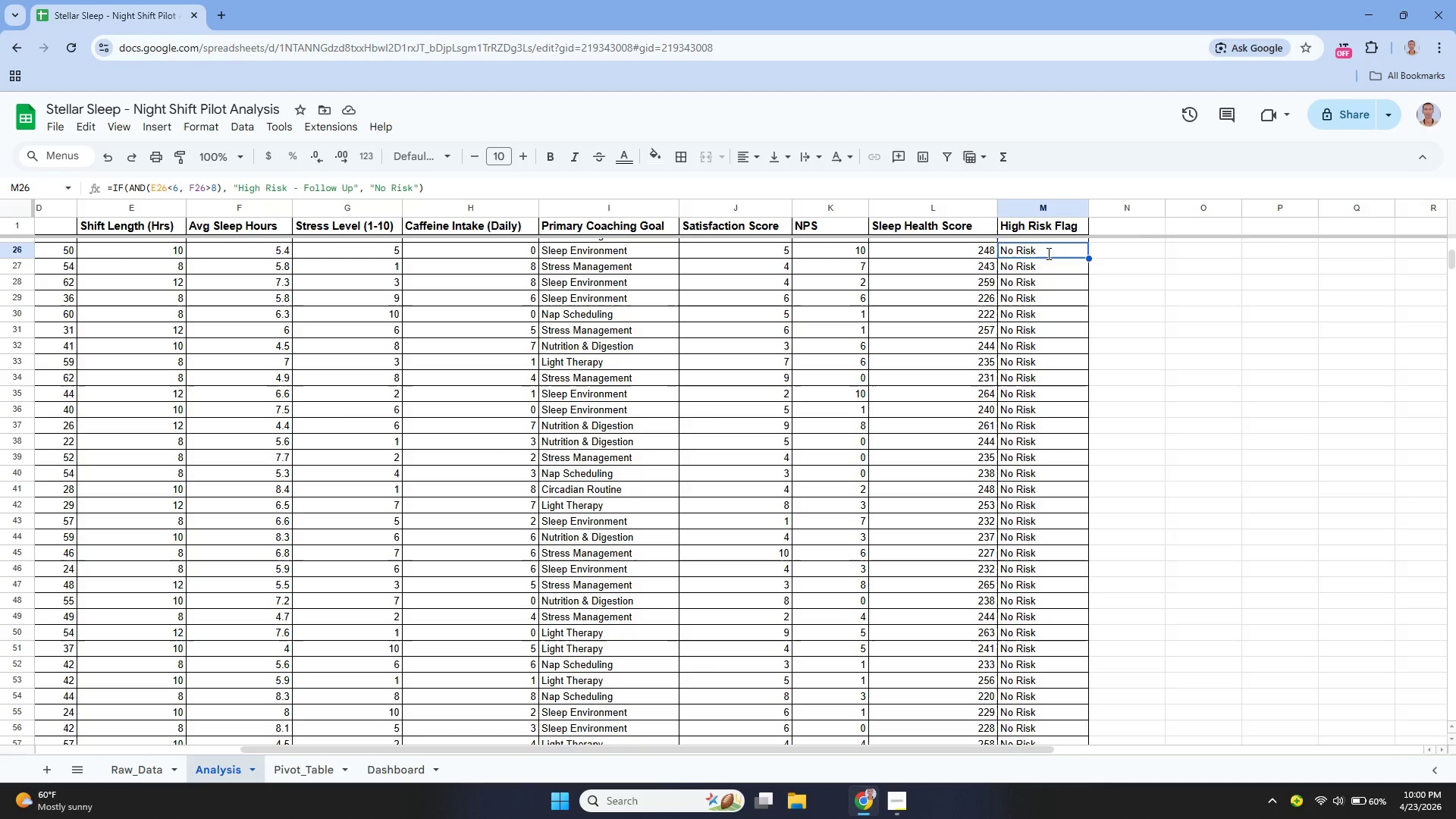 
key(Enter)
 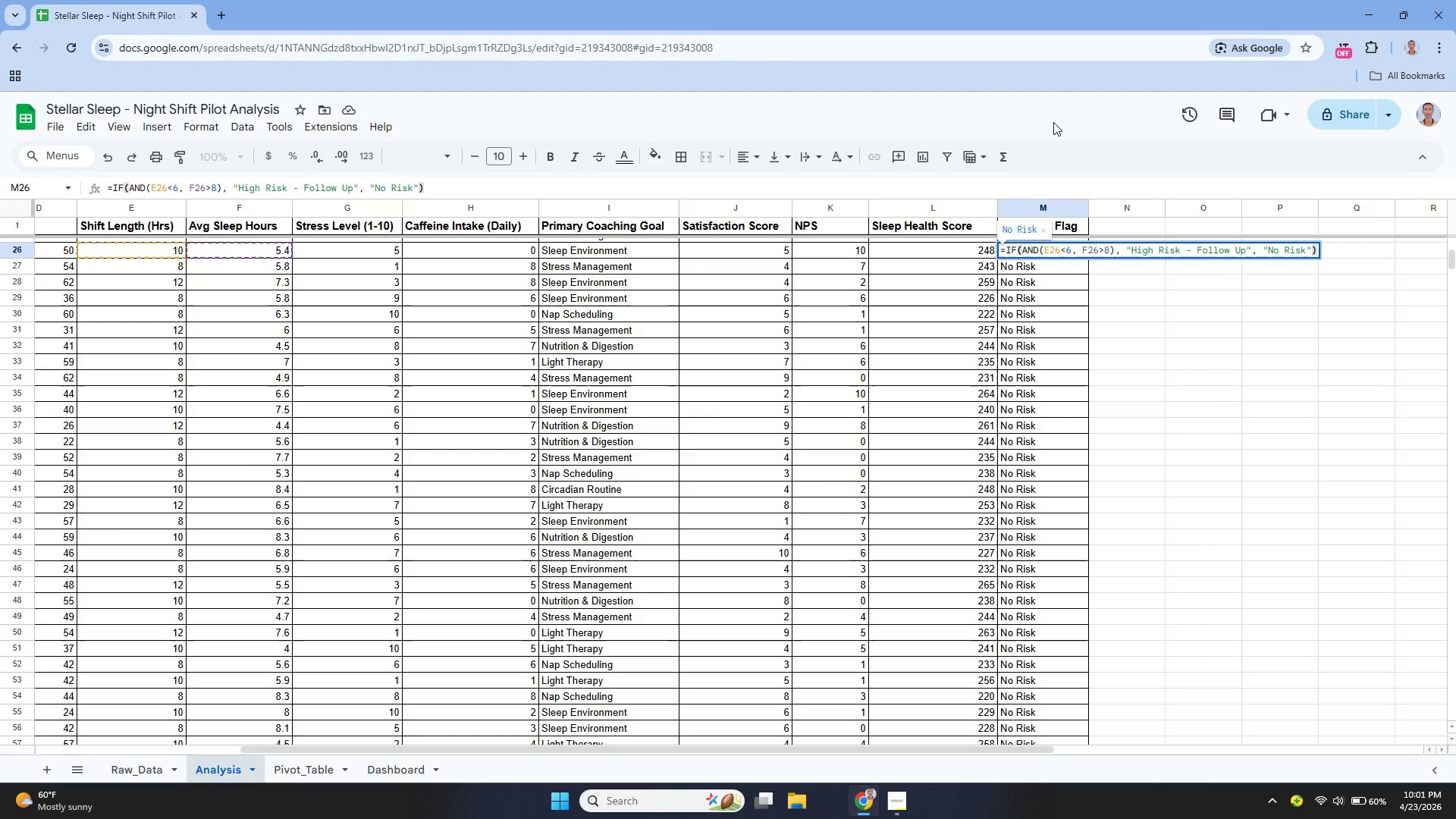 
wait(67.16)
 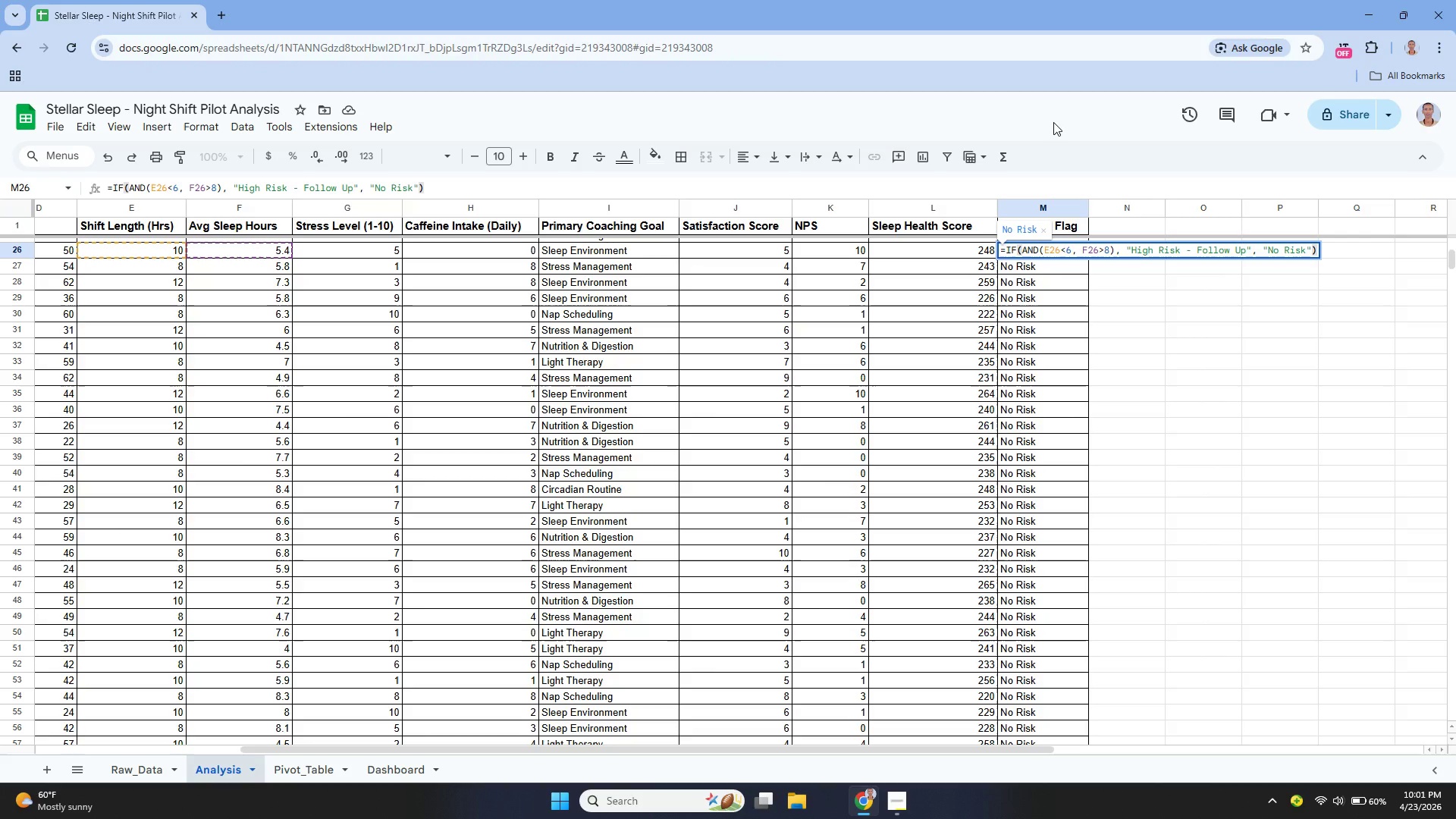 
left_click([1059, 325])
 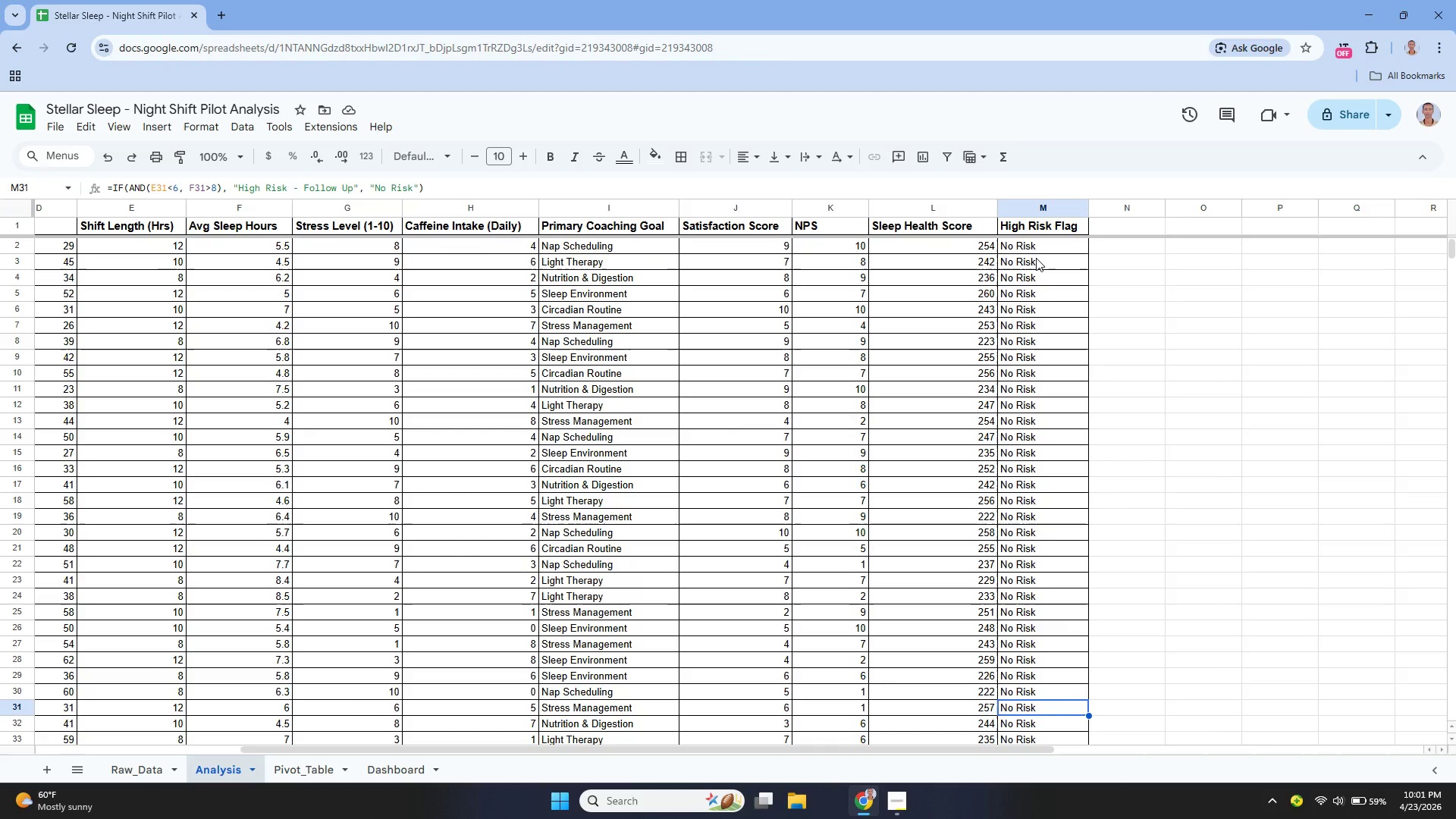 
left_click([1028, 248])
 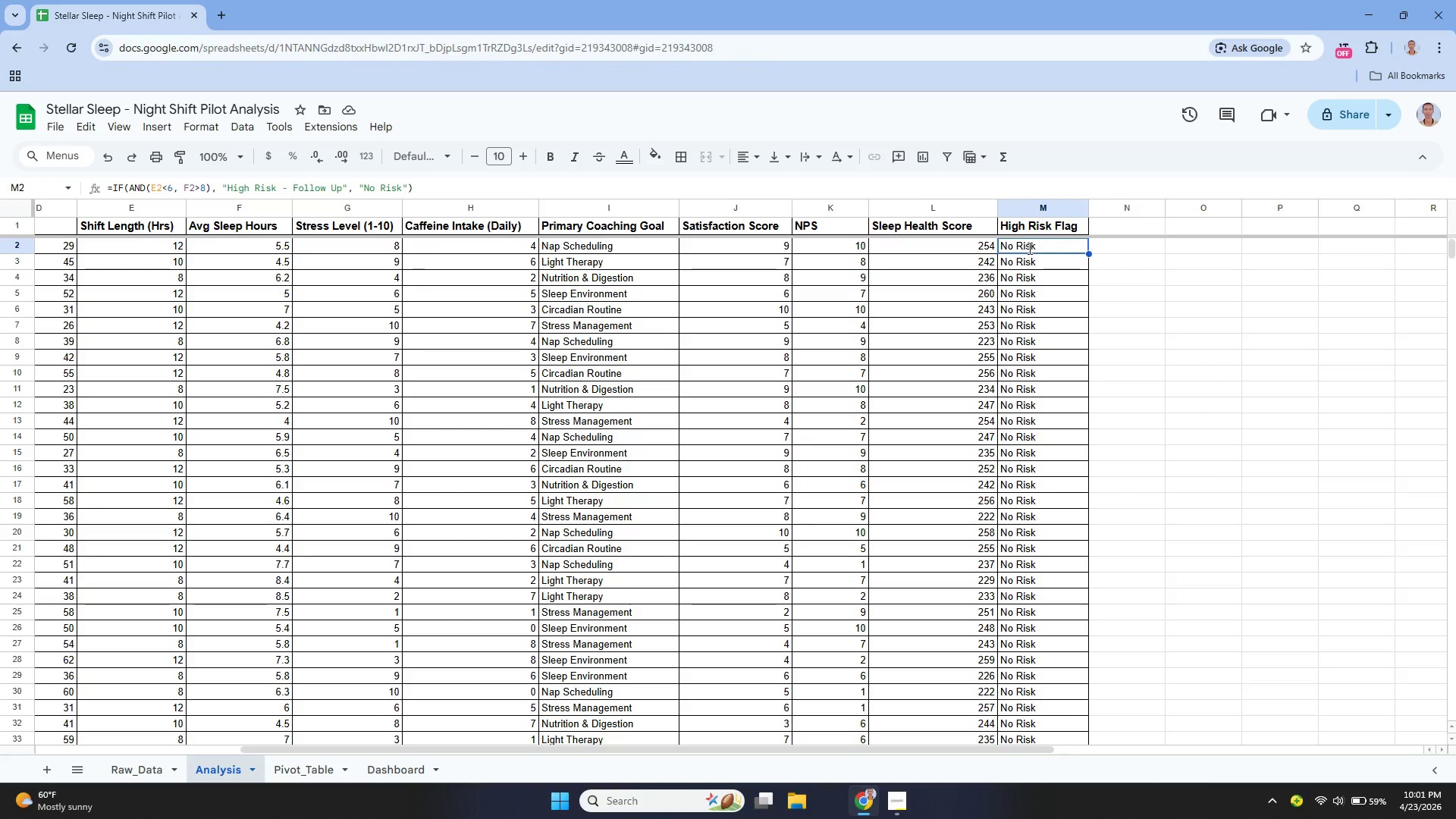 
key(Enter)
 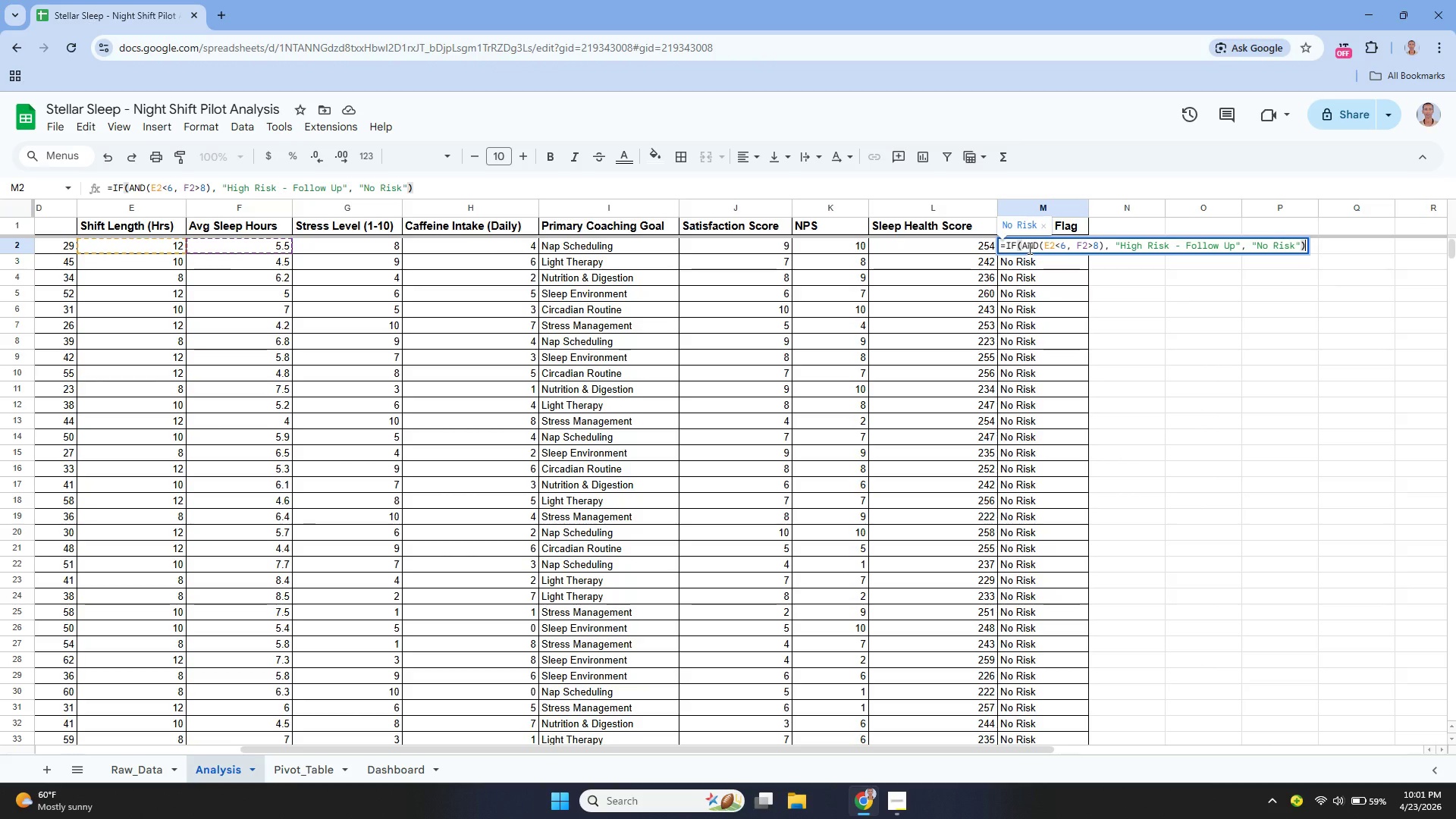 
hold_key(key=ArrowLeft, duration=1.5)
 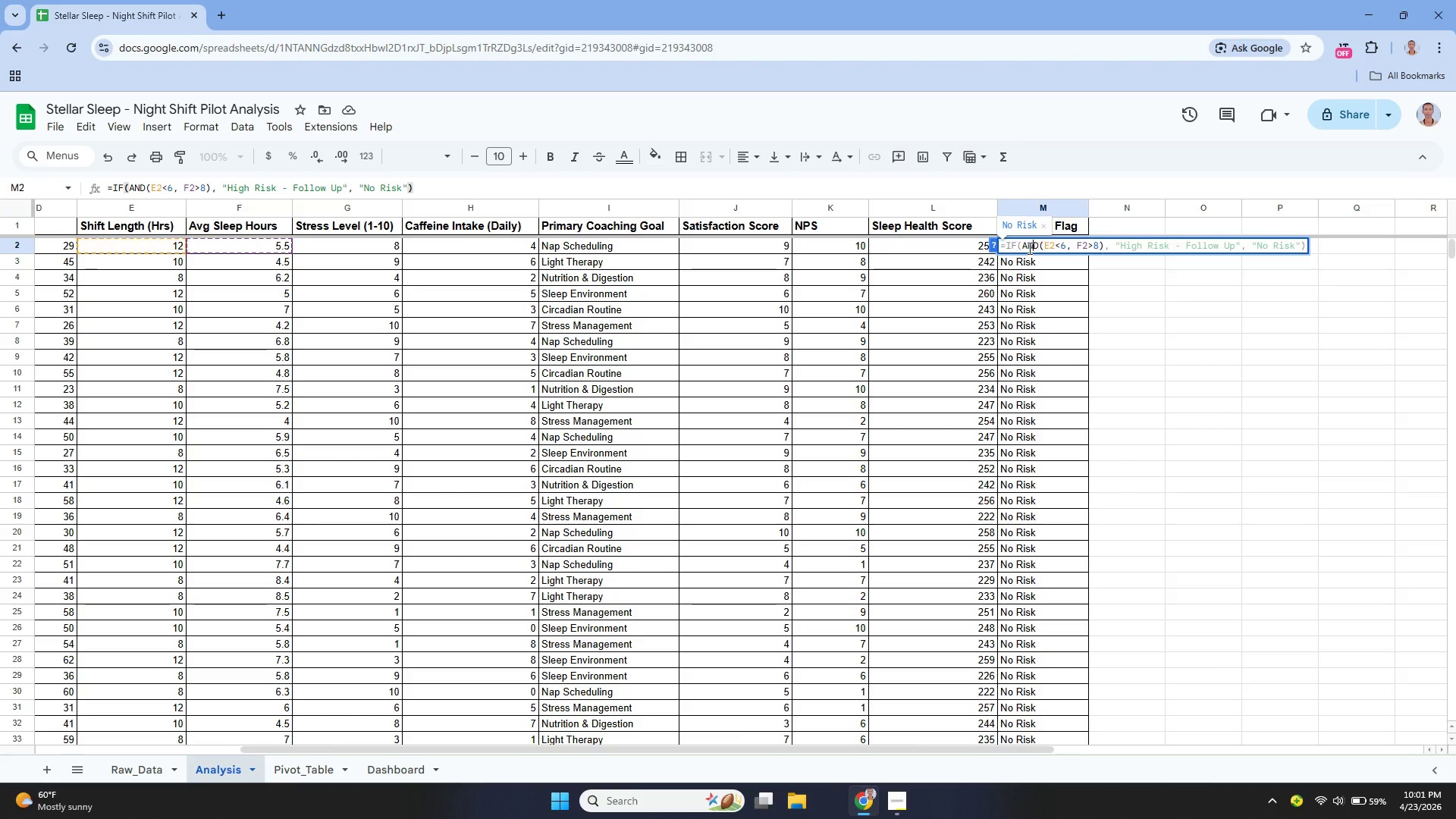 
hold_key(key=ArrowLeft, duration=0.53)
 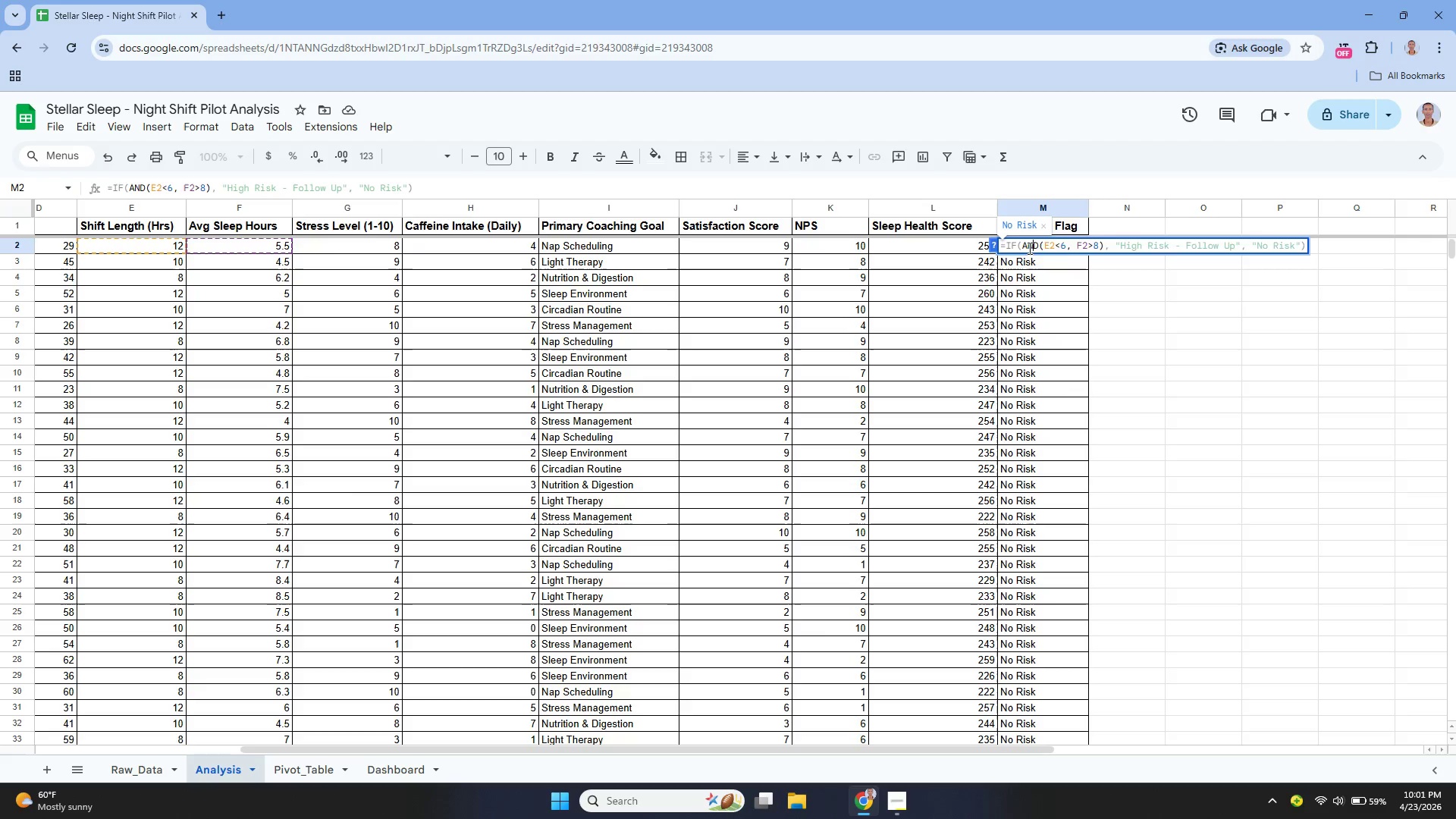 
key(ArrowRight)
 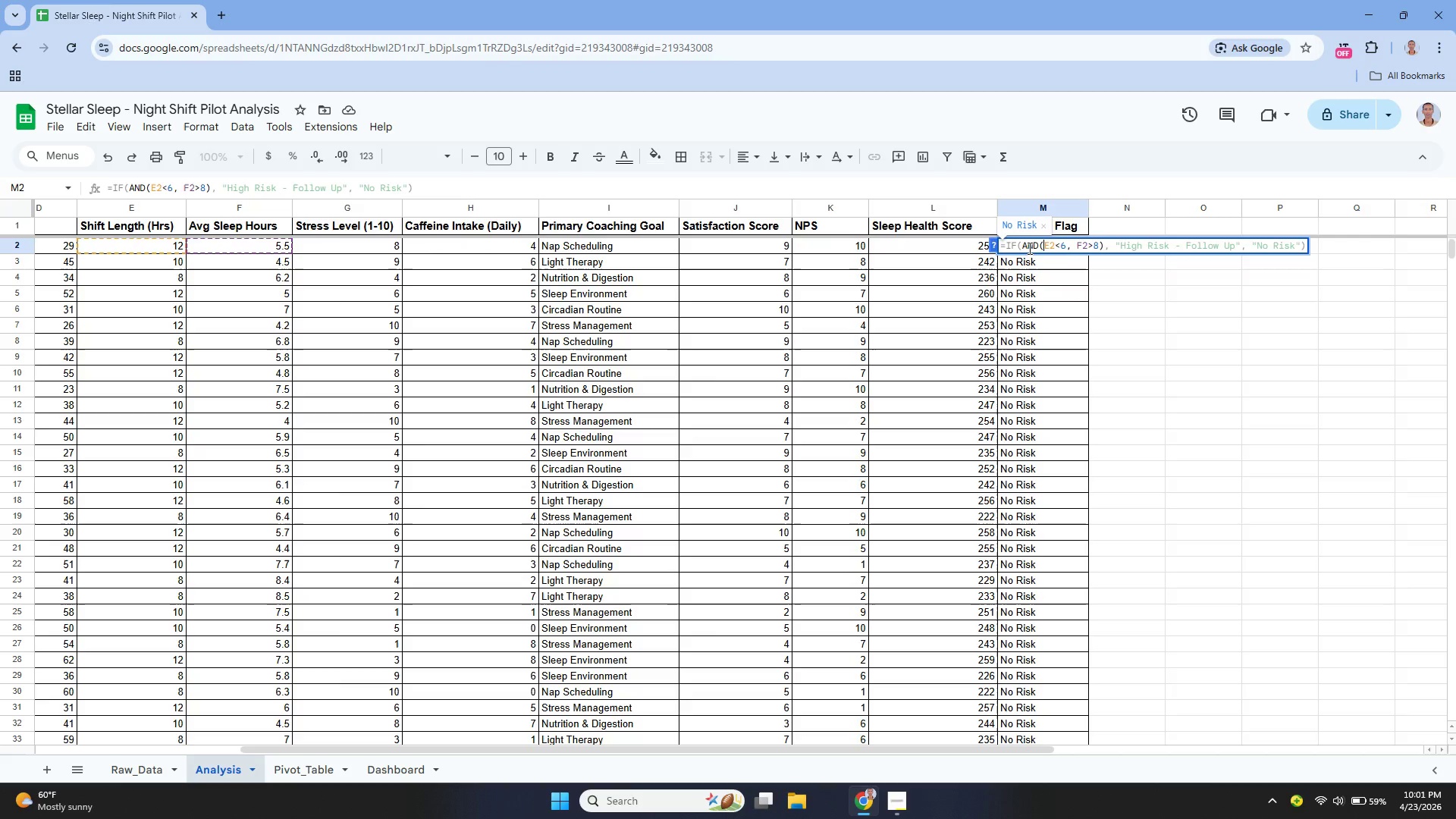 
key(ArrowRight)
 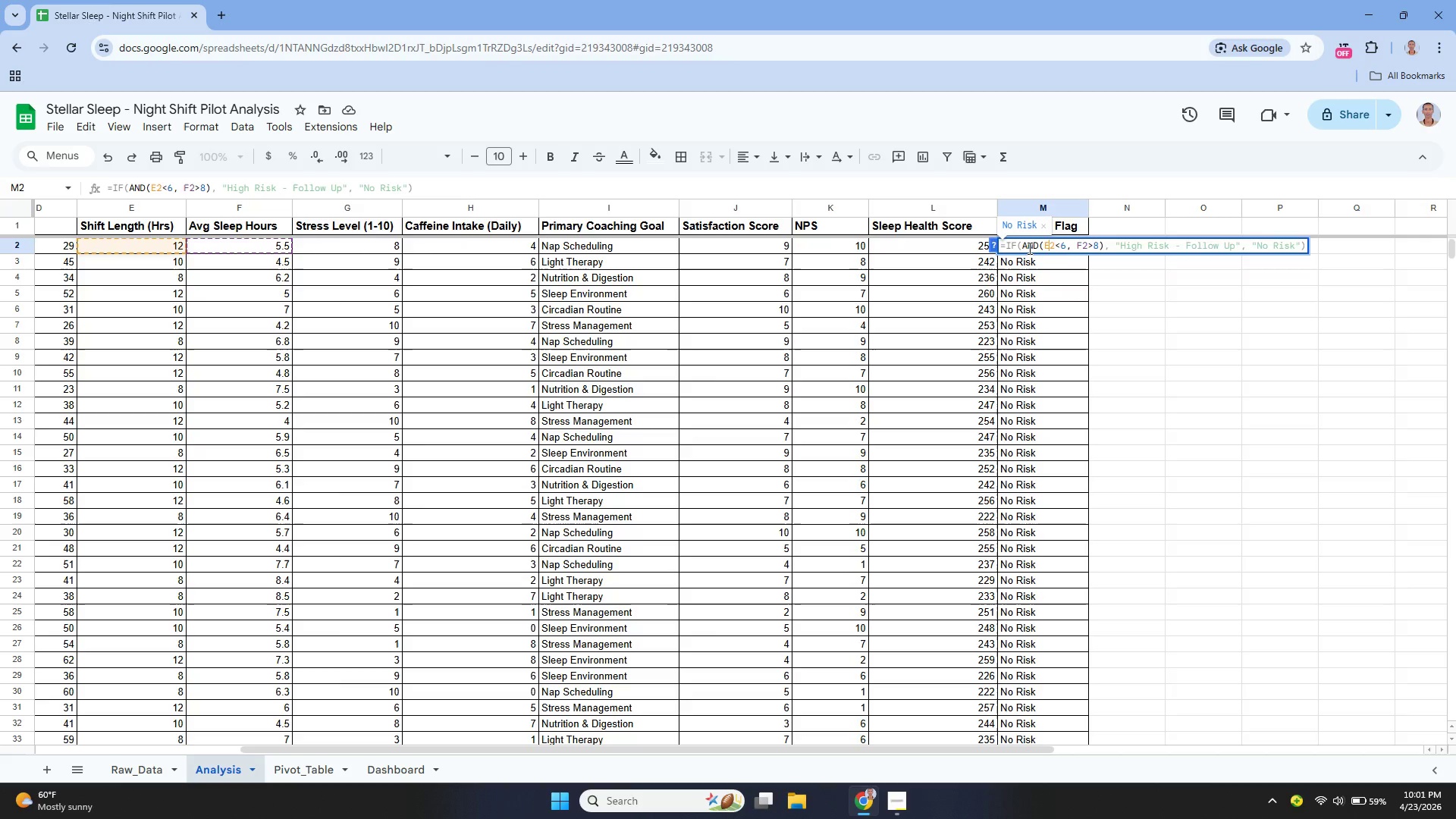 
key(ArrowRight)
 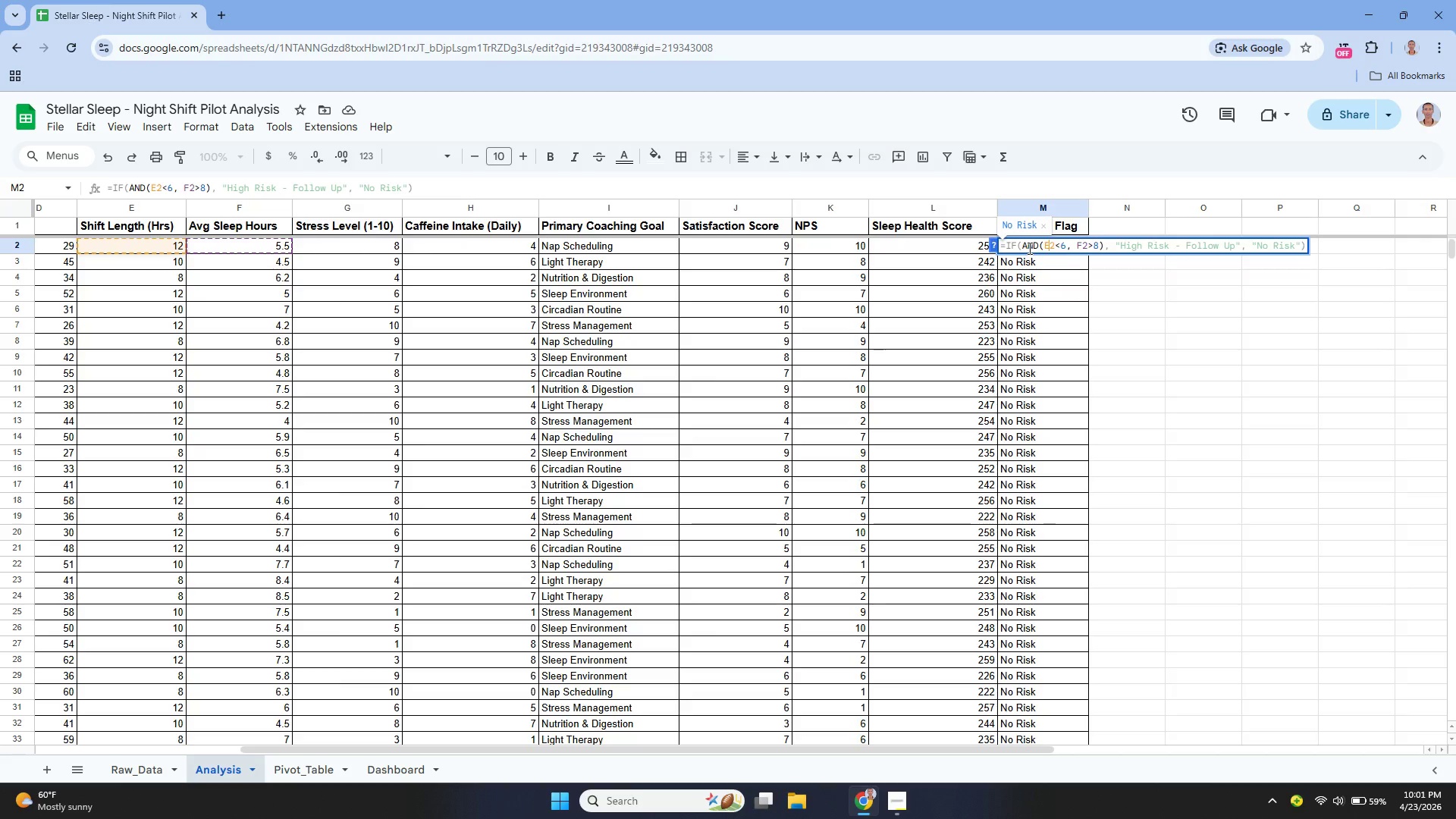 
key(Backspace)
 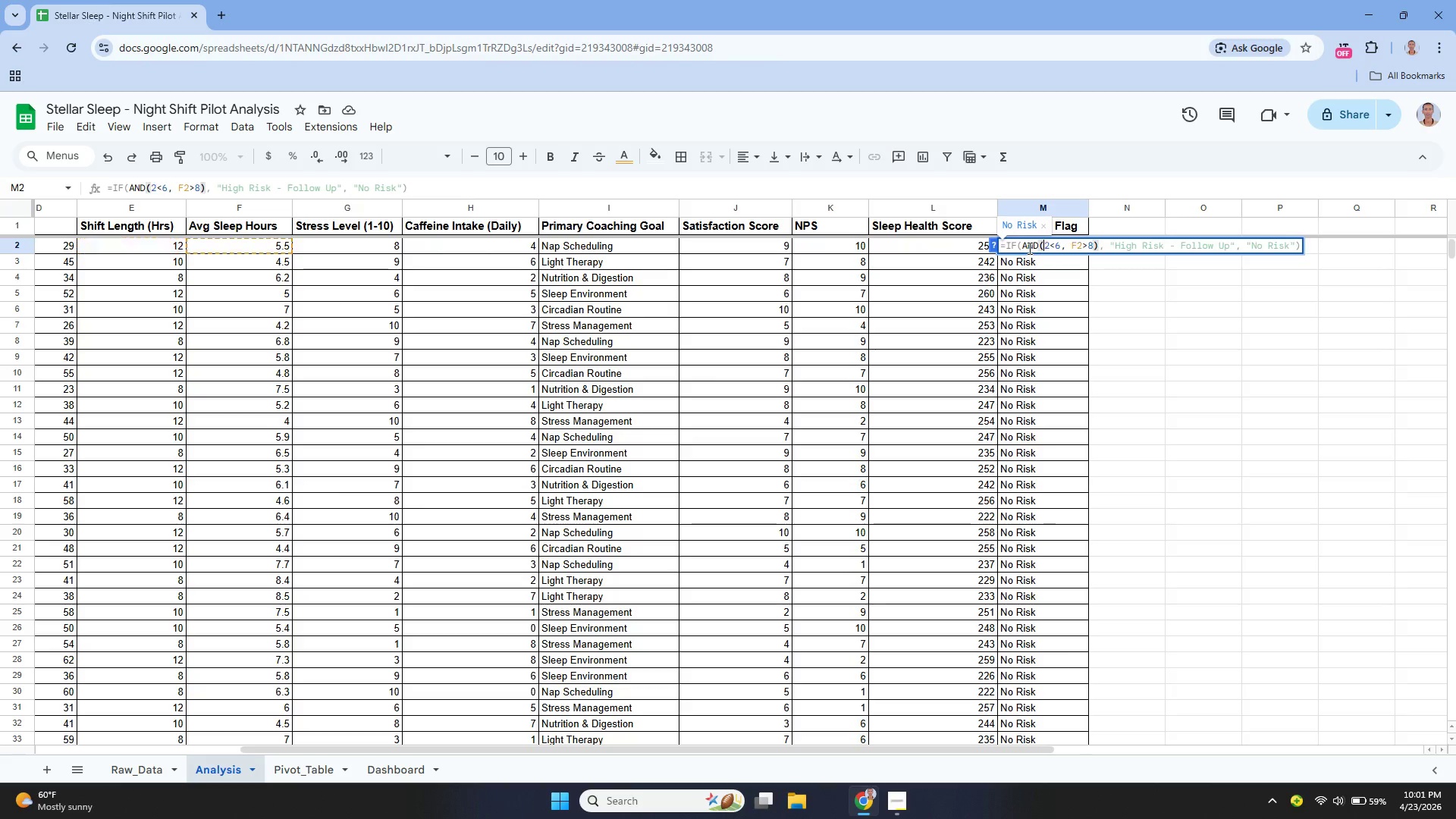 
key(Shift+F)
 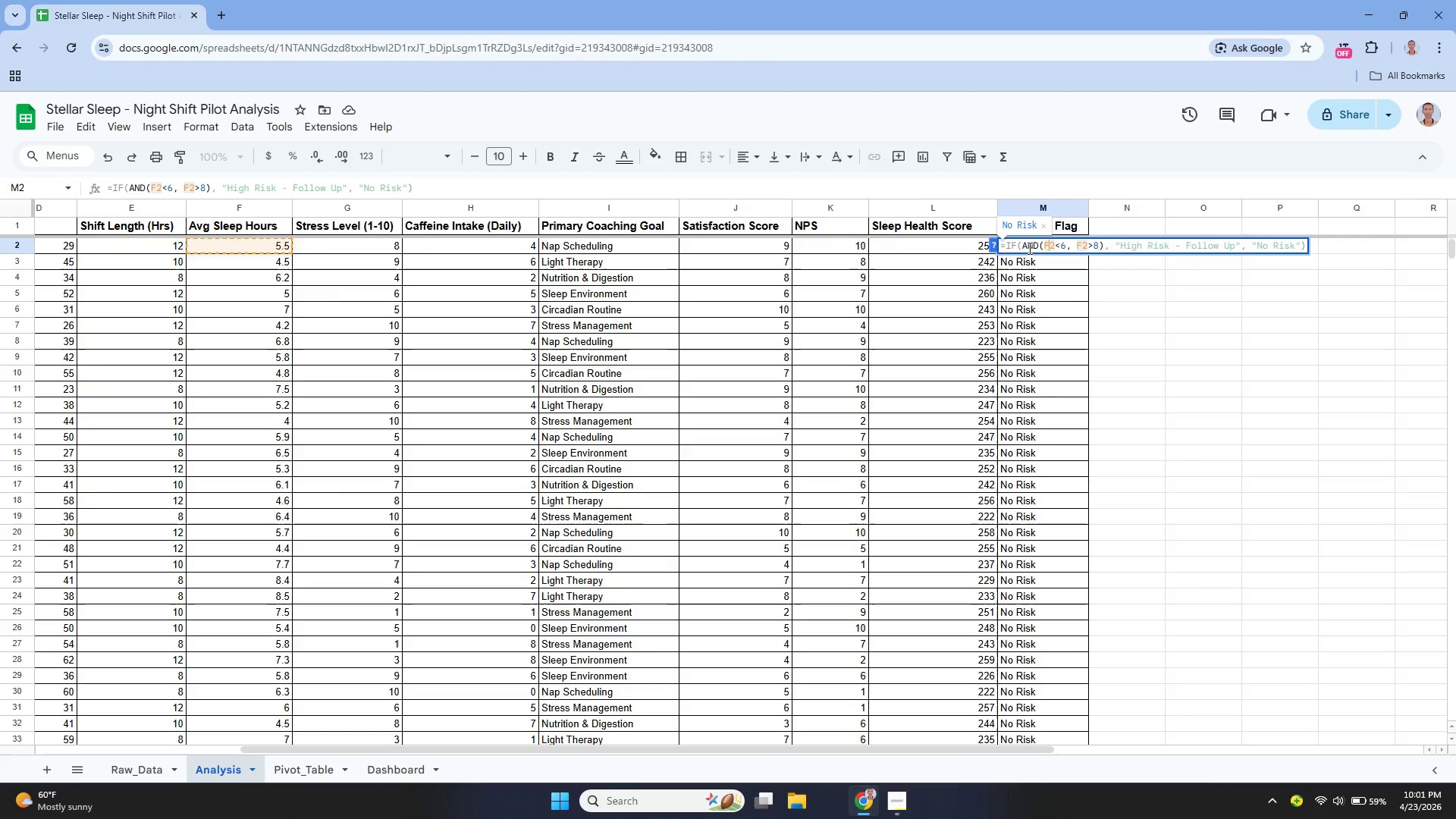 
key(ArrowRight)
 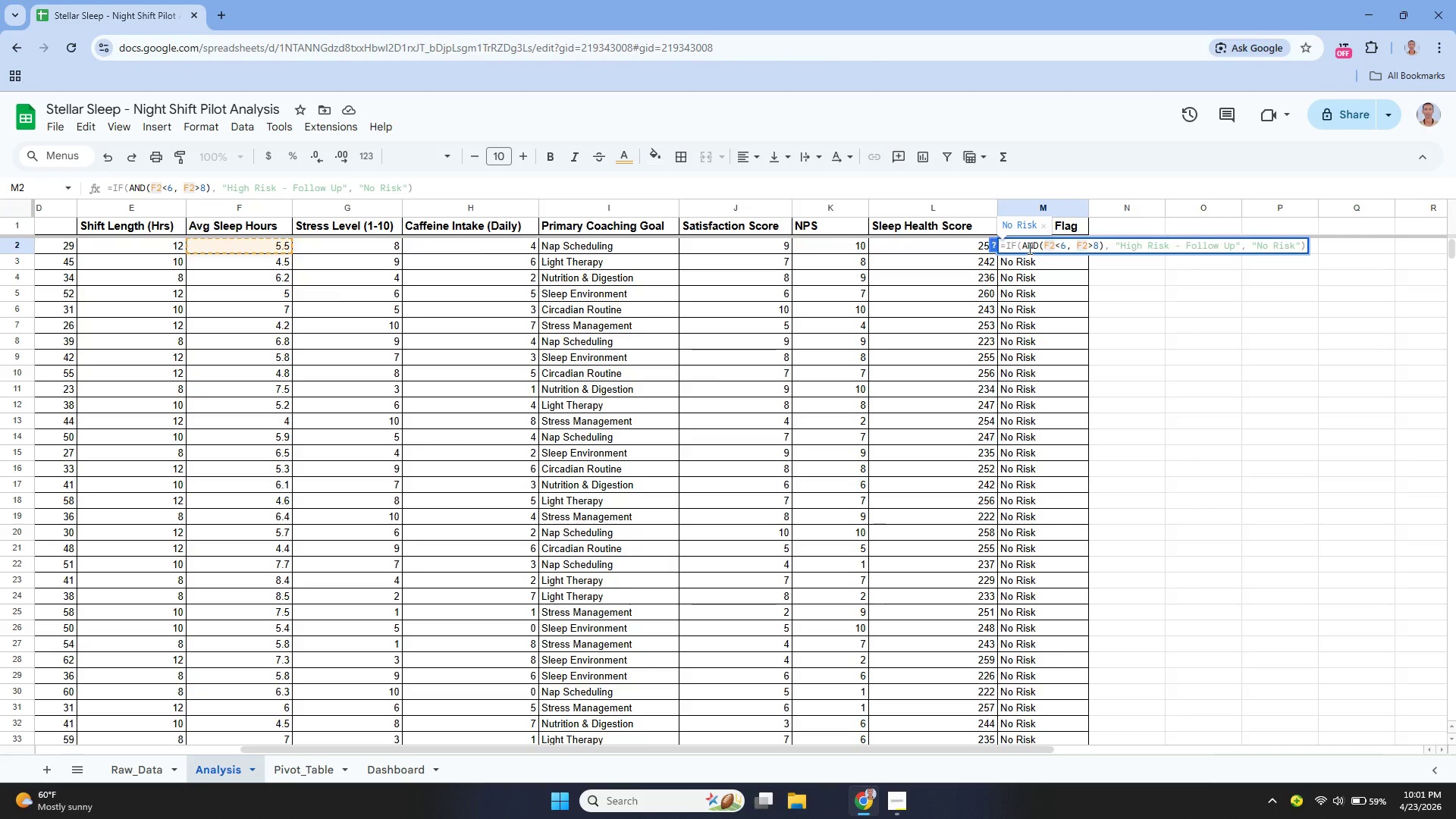 
key(ArrowRight)
 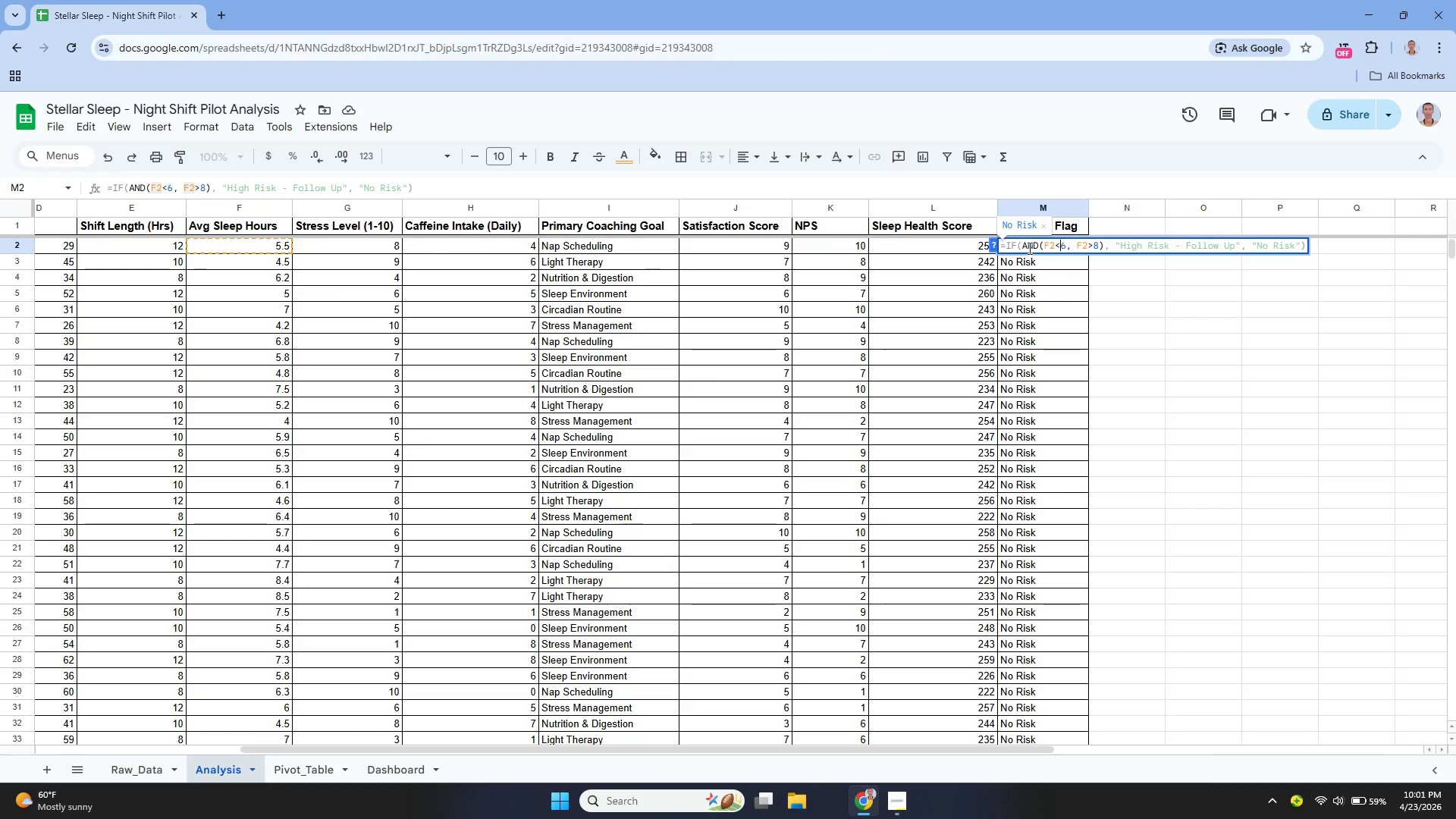 
key(ArrowRight)
 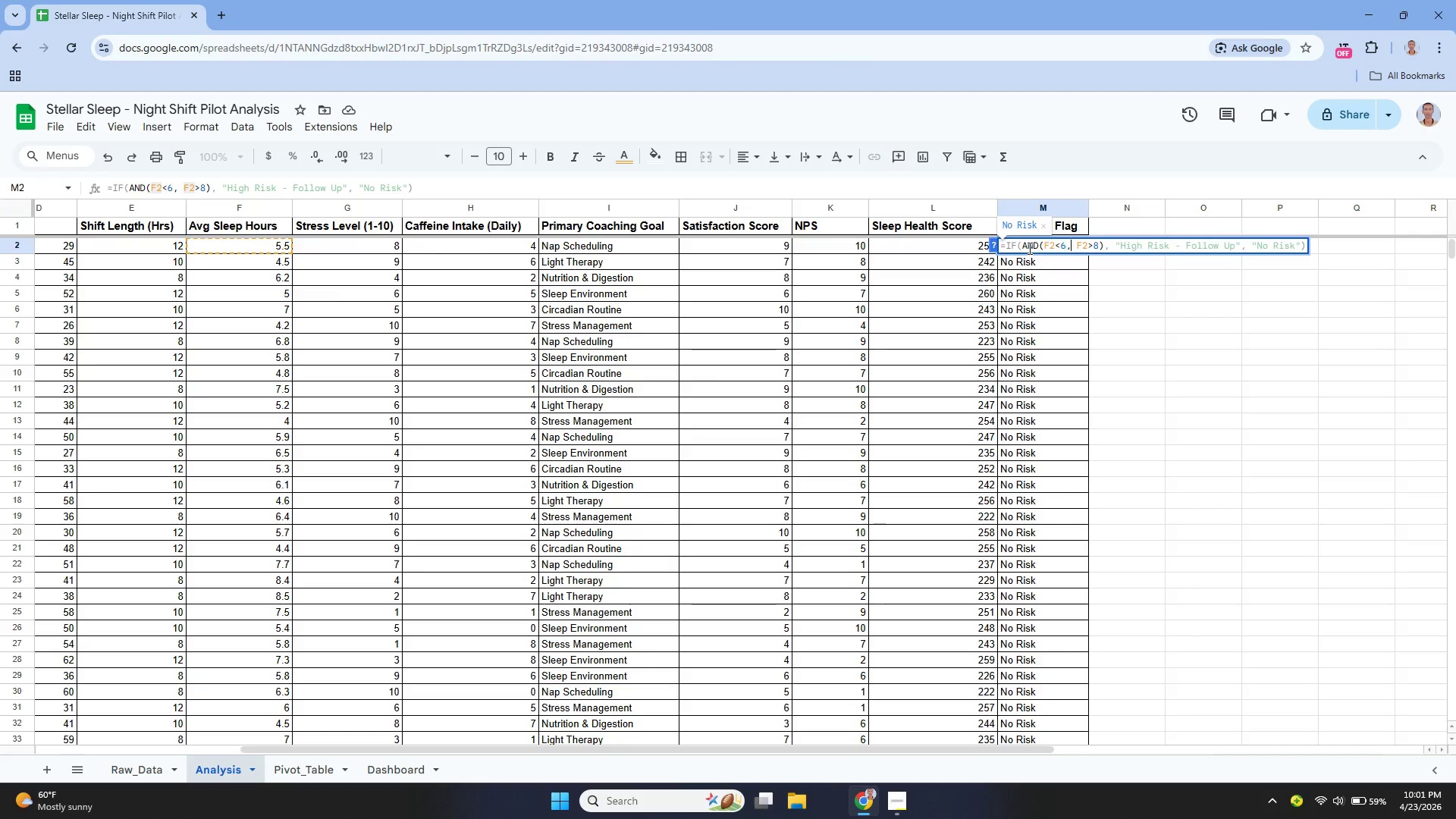 
key(ArrowRight)
 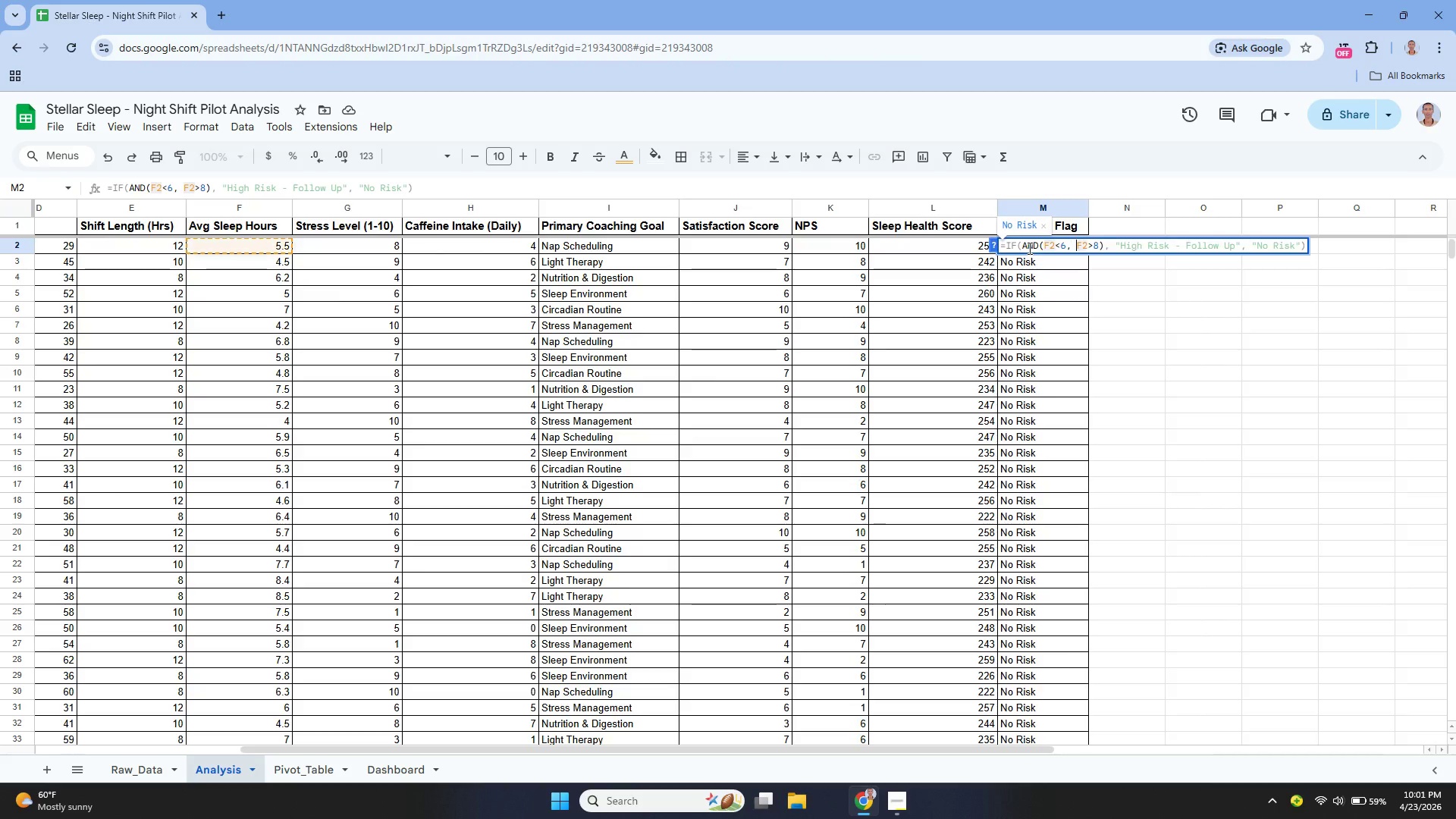 
key(ArrowRight)
 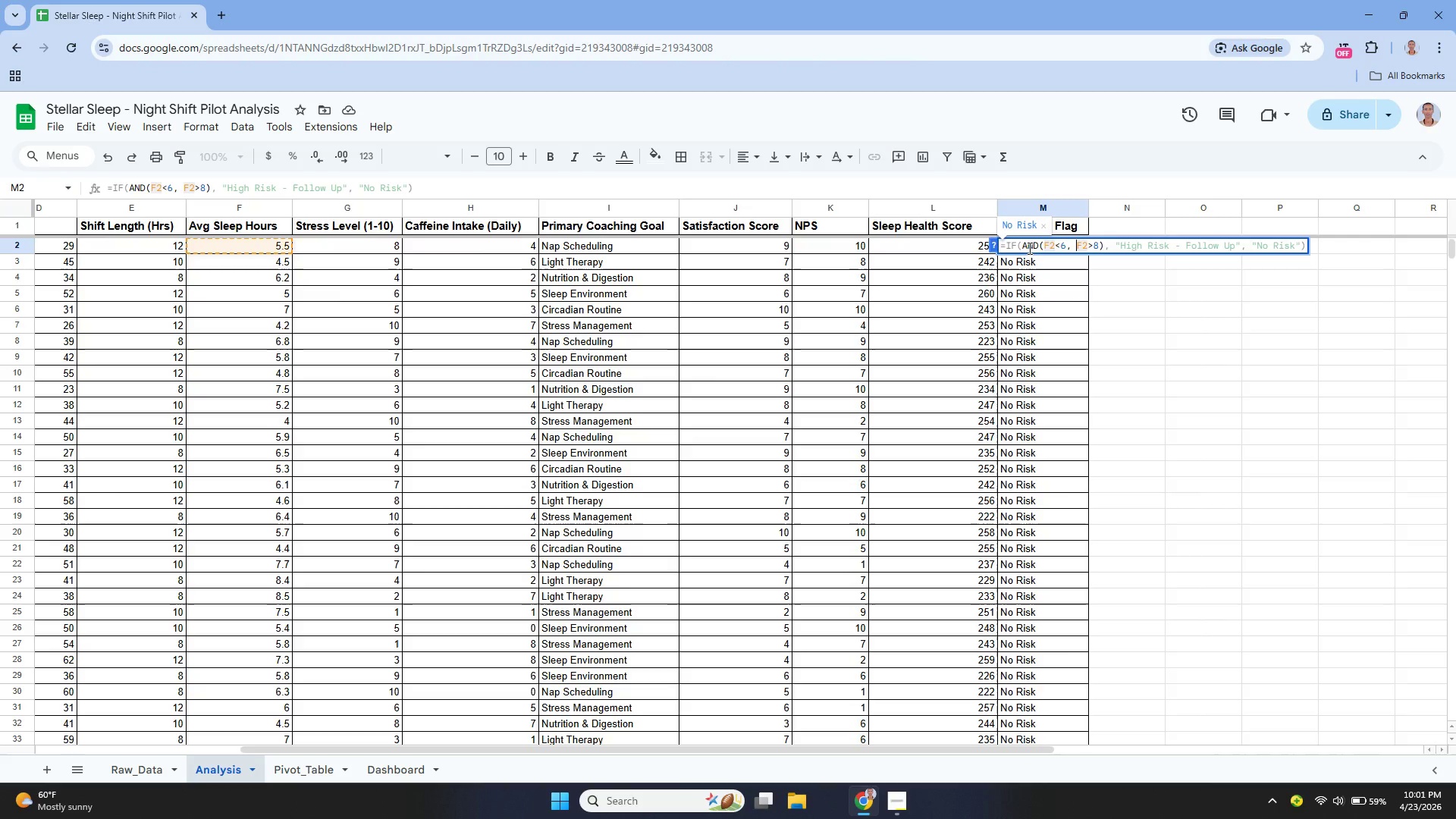 
key(ArrowRight)
 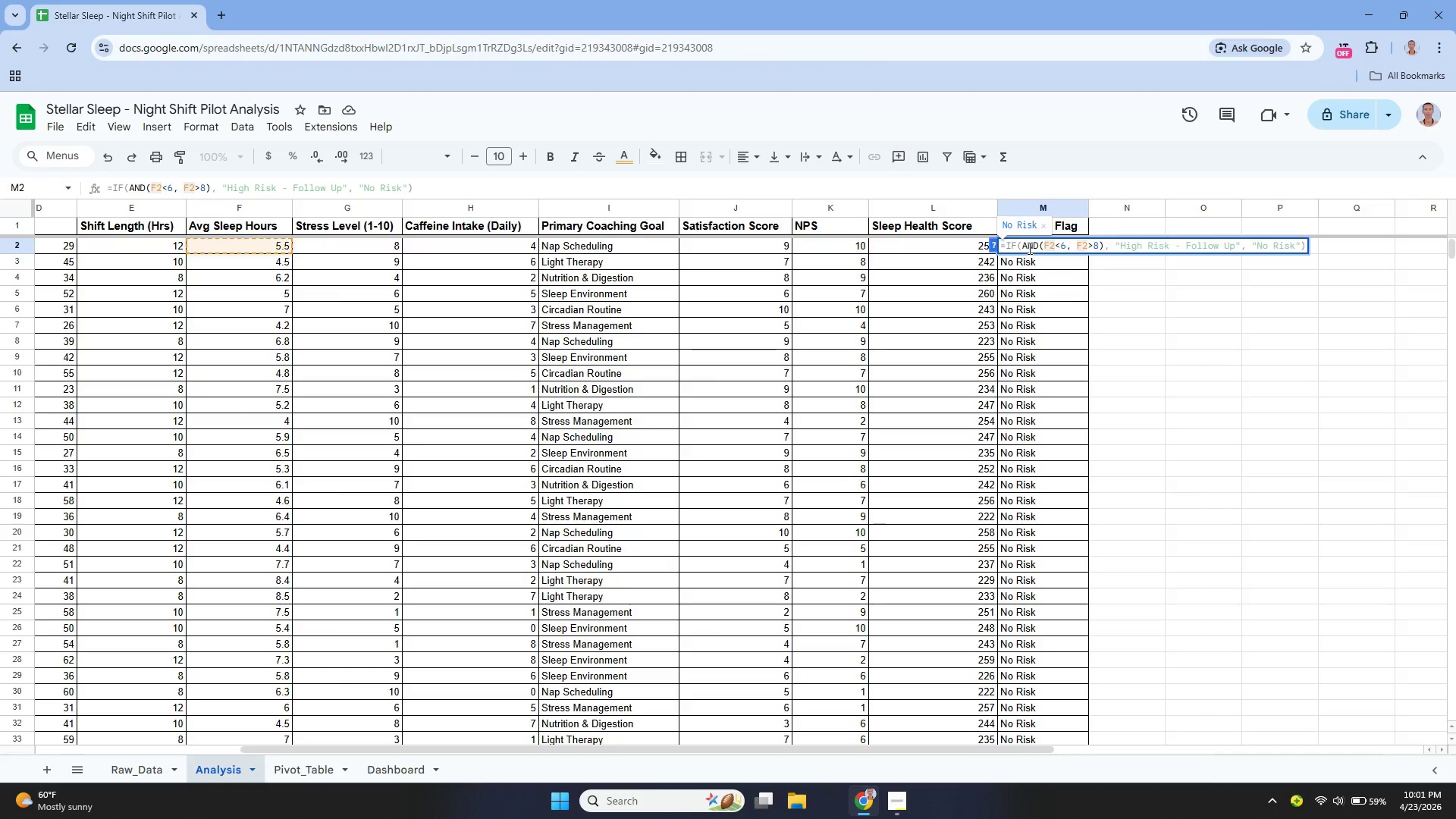 
key(ArrowLeft)
 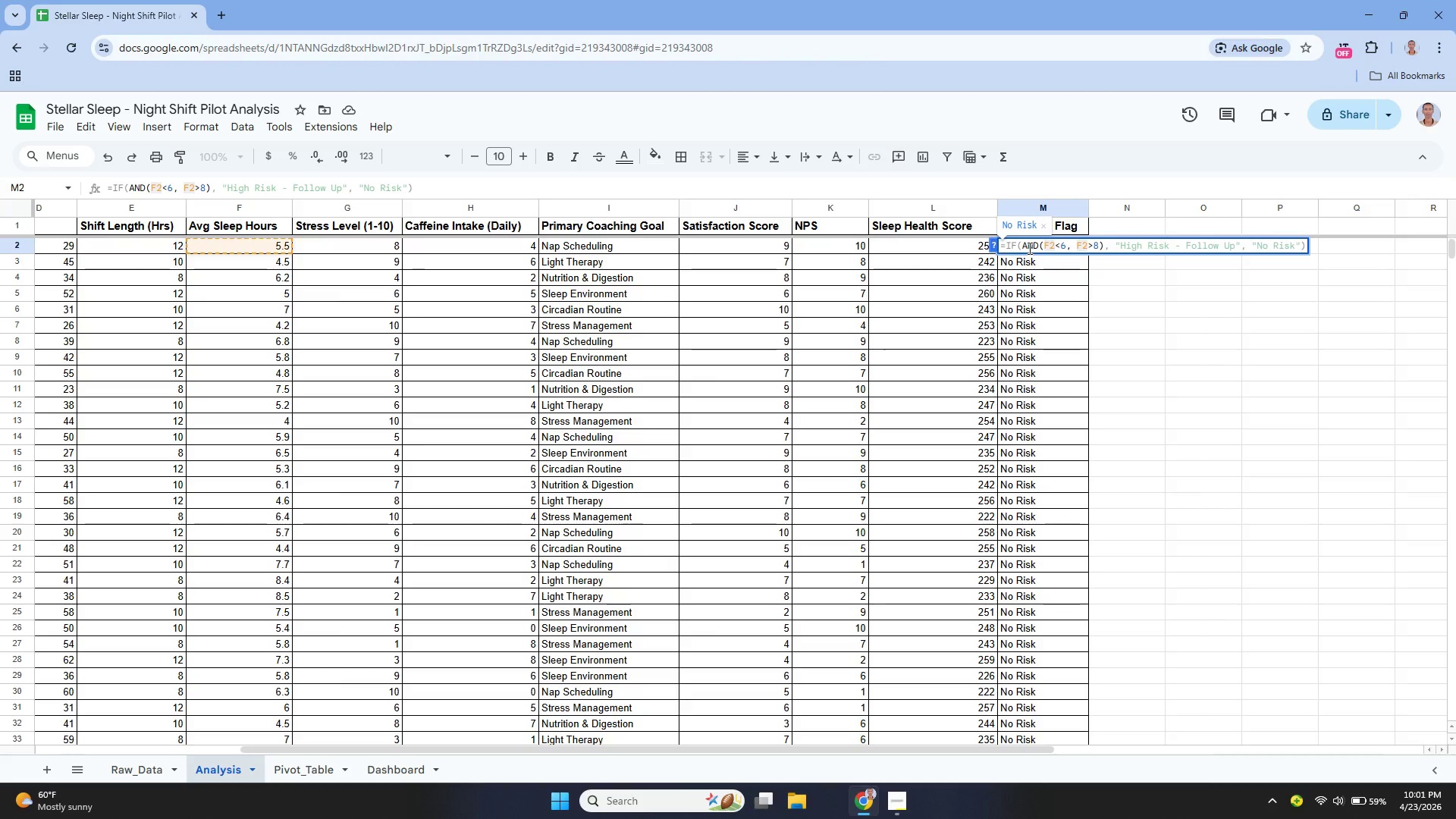 
key(ArrowRight)
 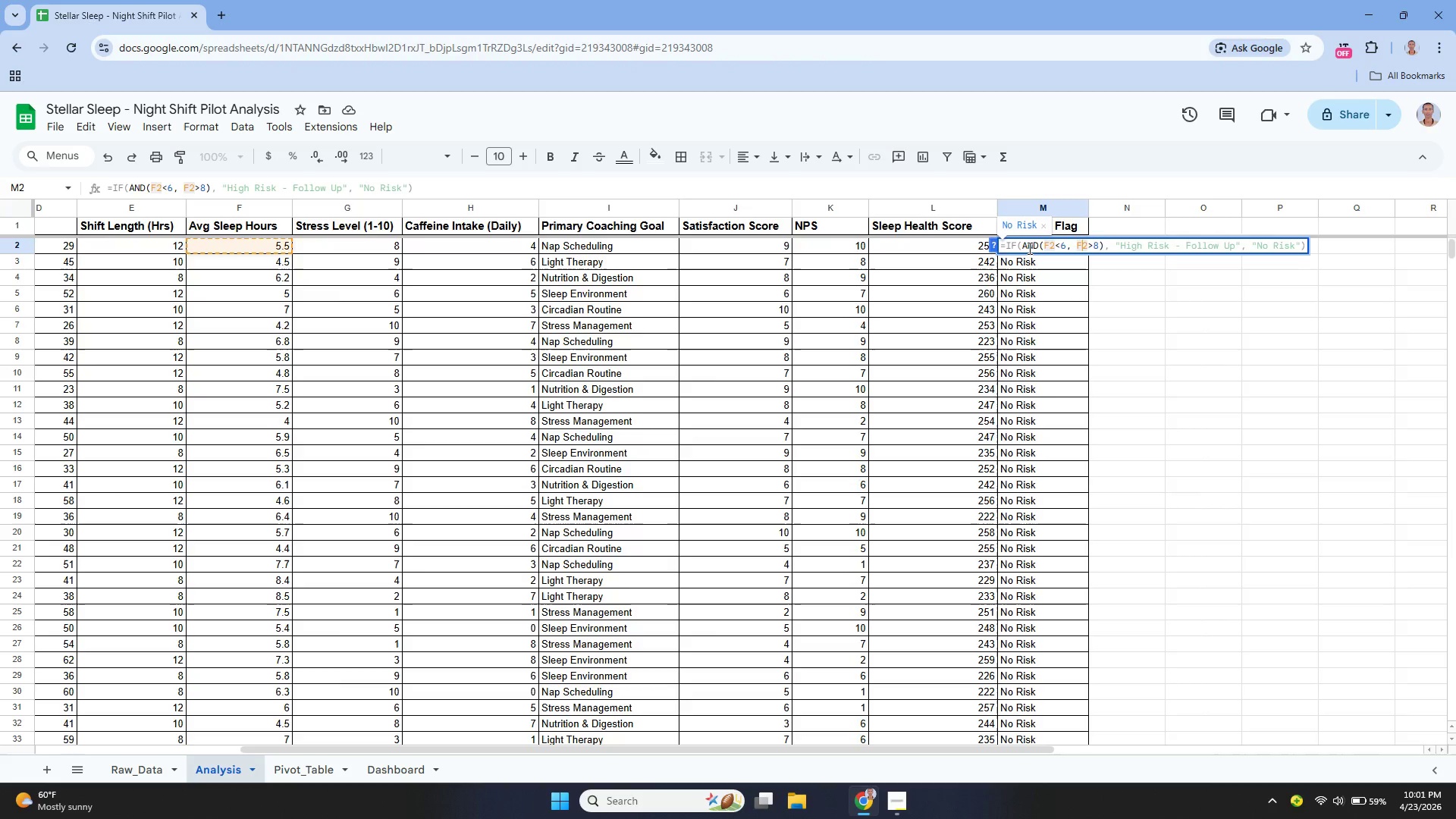 
key(Backspace)
 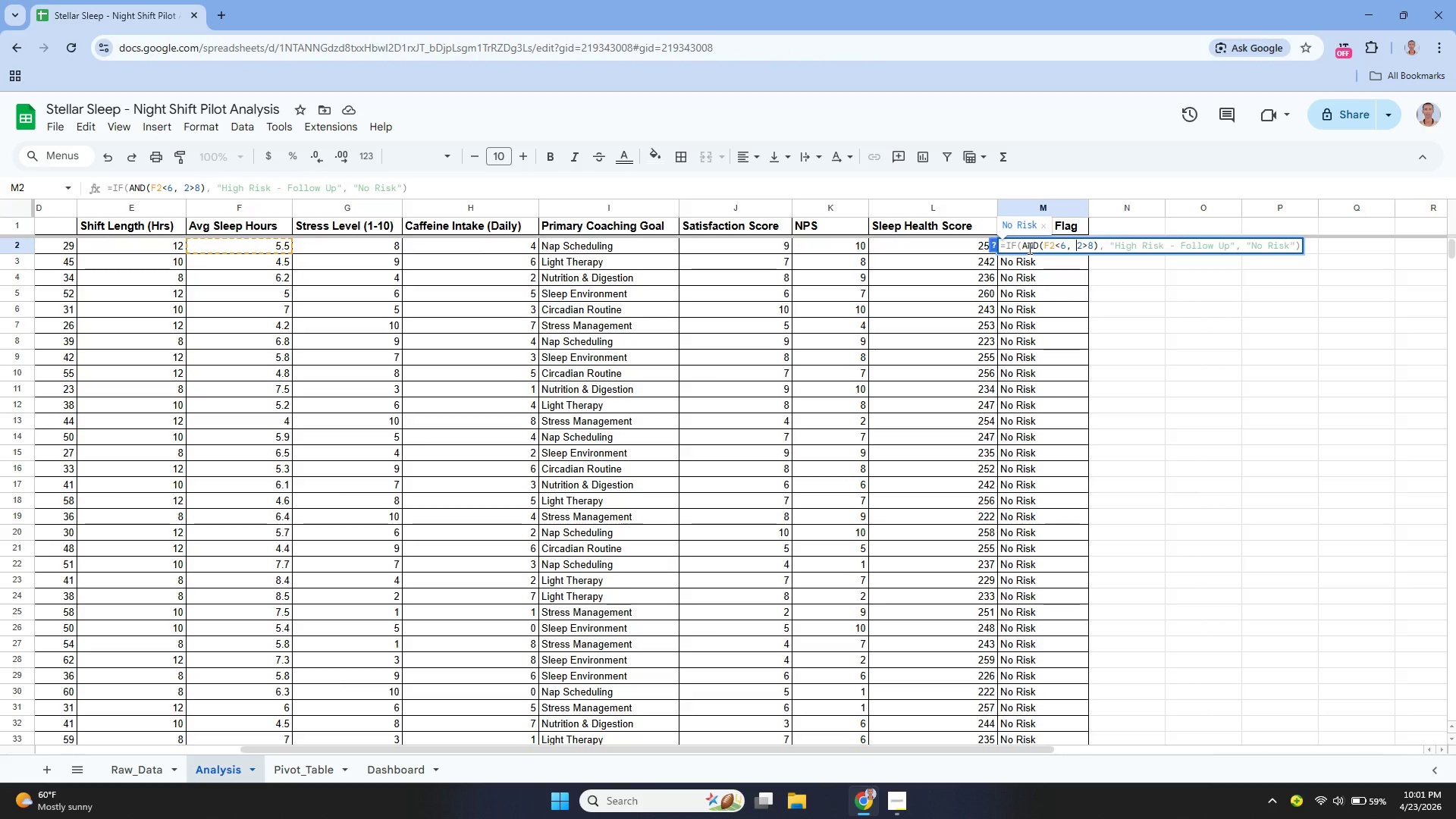 
key(Shift+G)
 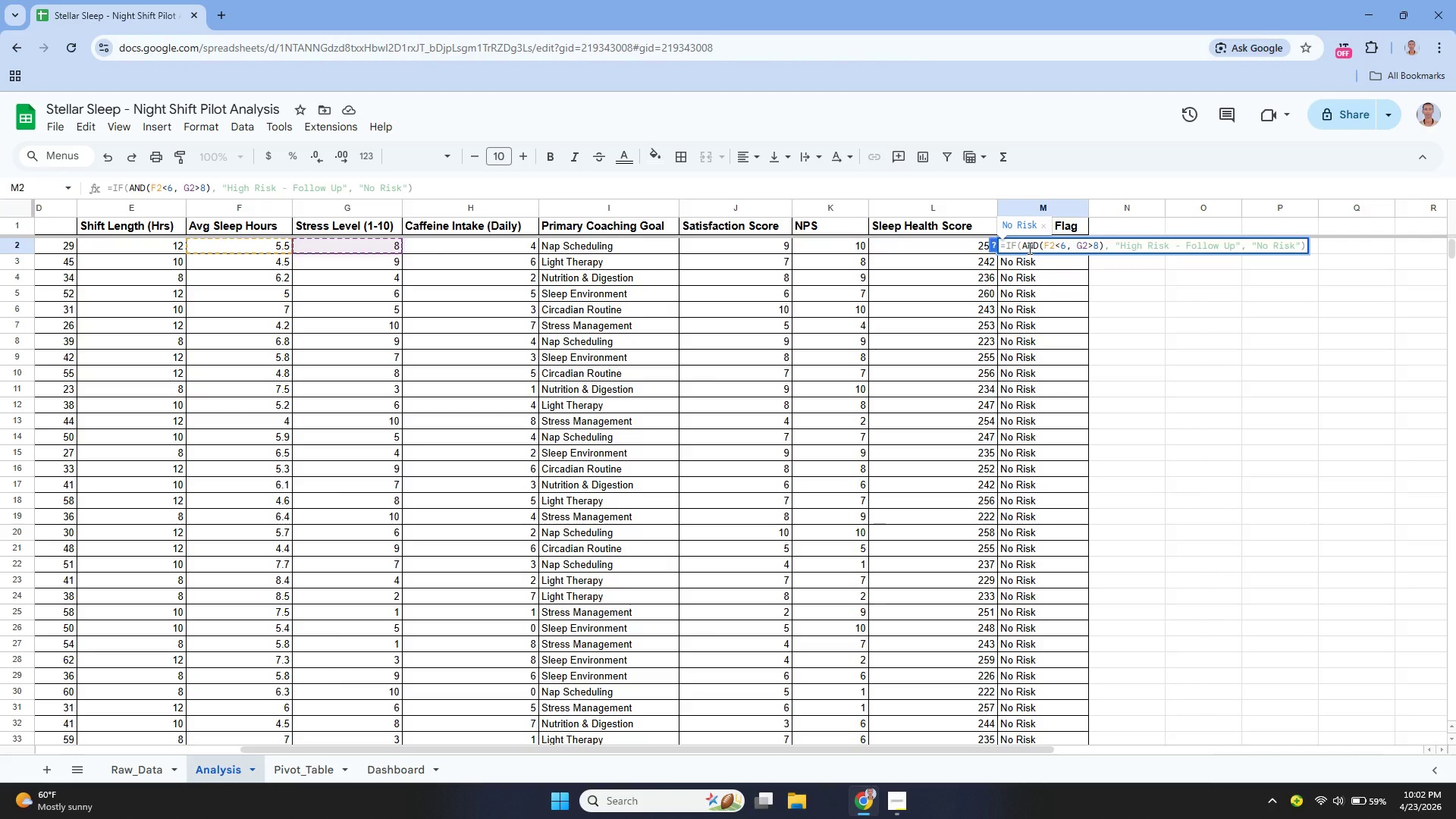 
key(Enter)
 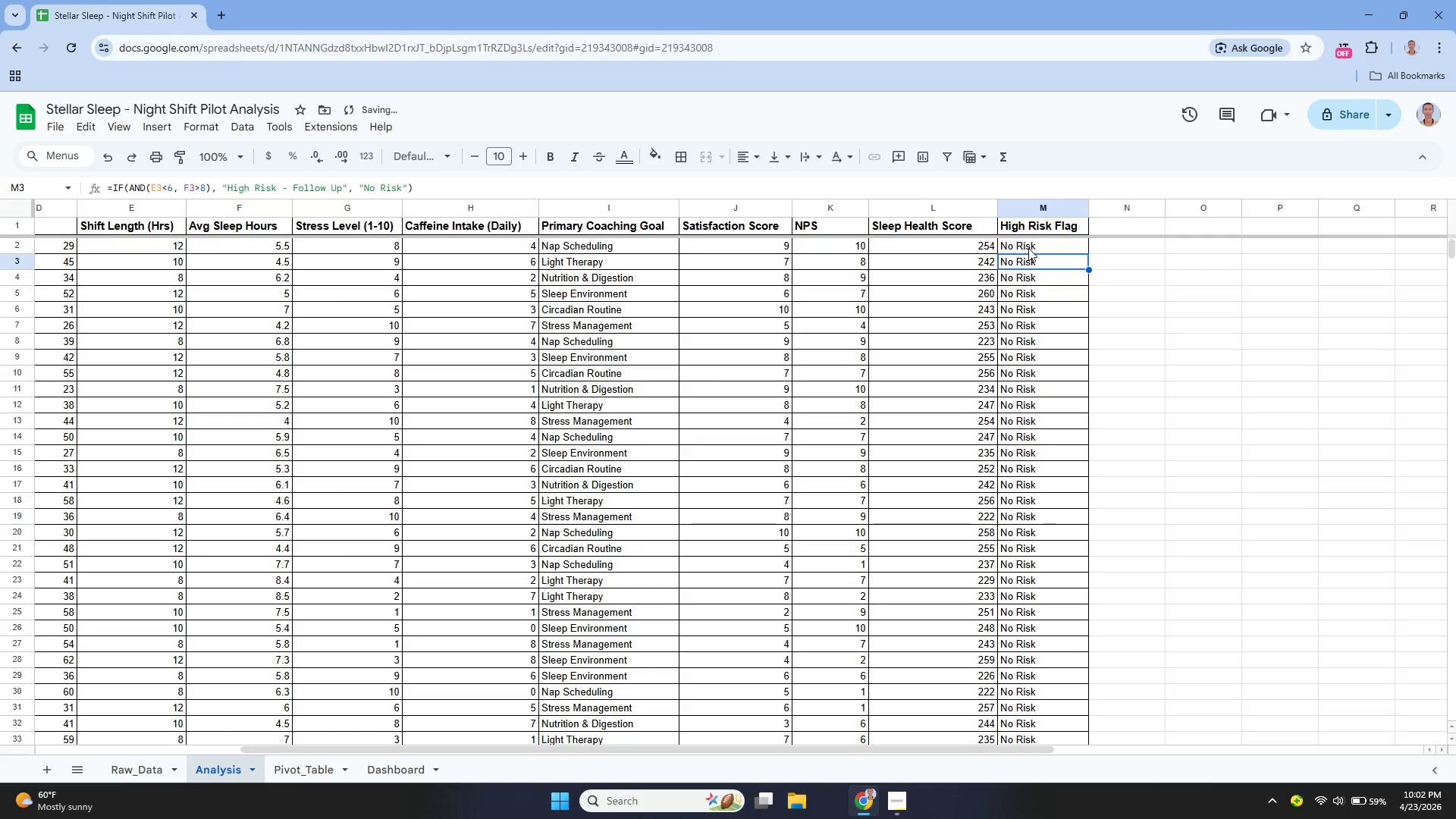 
key(ArrowUp)
 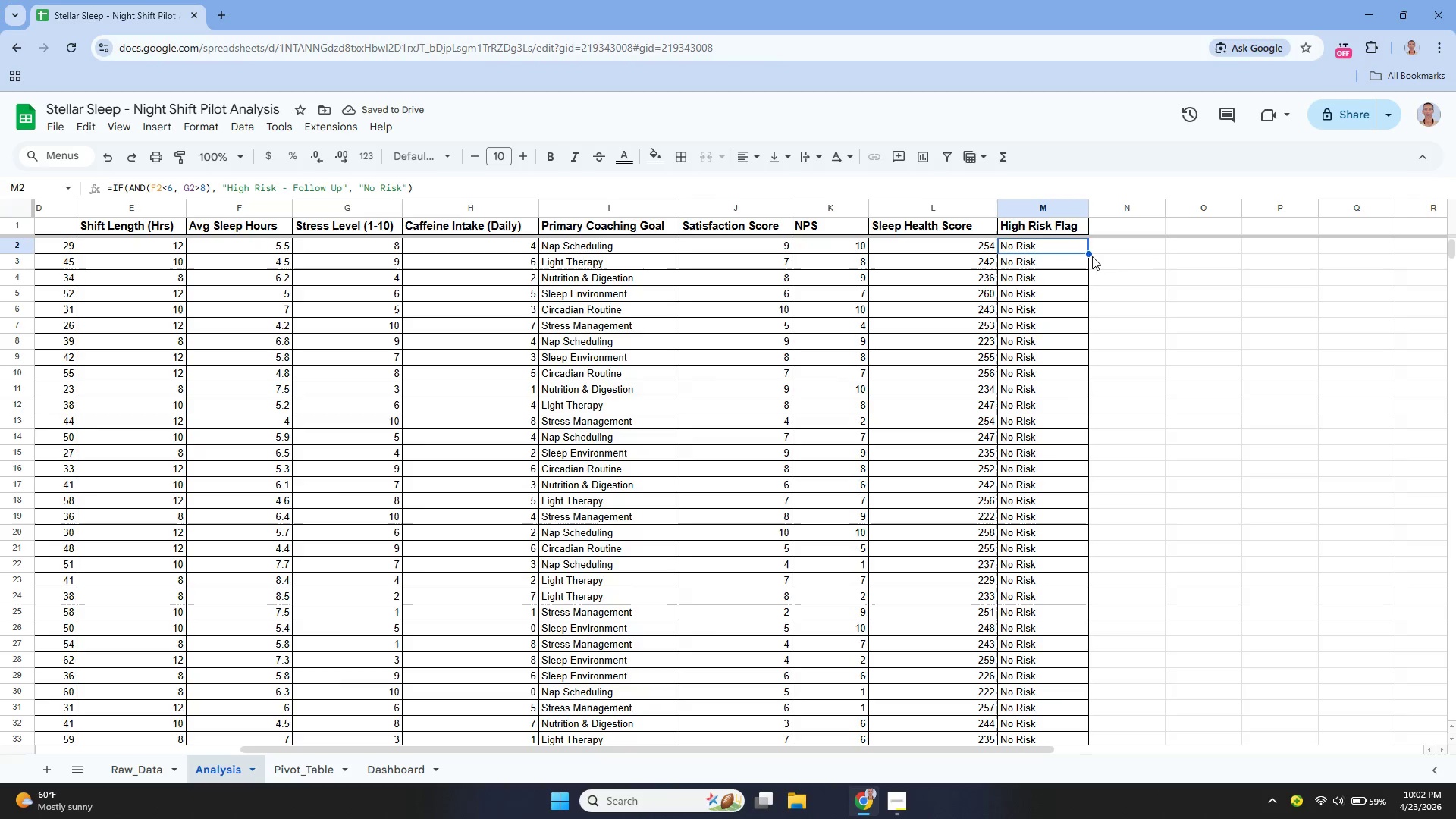 
left_click_drag(start_coordinate=[1089, 255], to_coordinate=[1070, 411])
 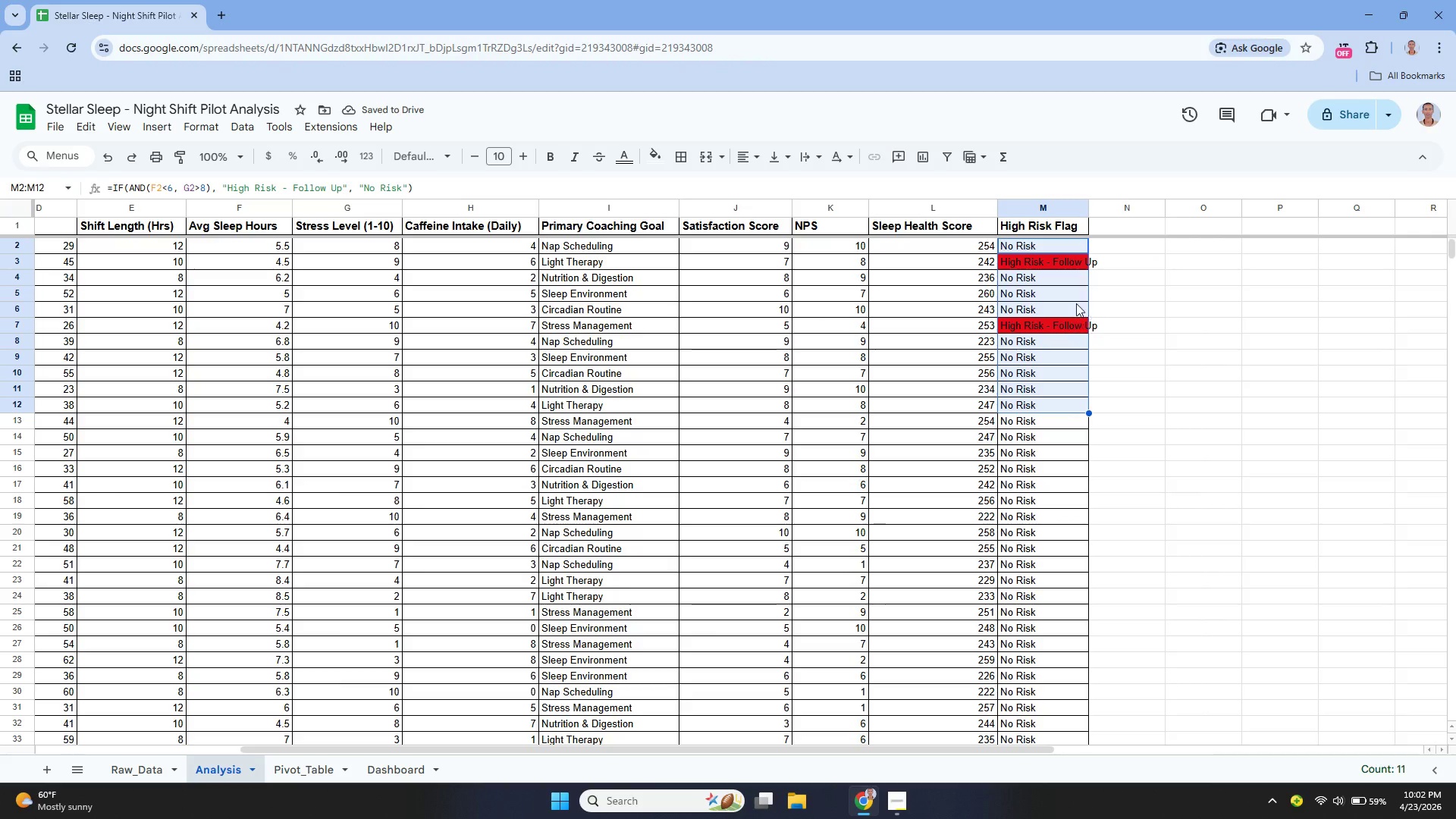 
left_click([1036, 240])
 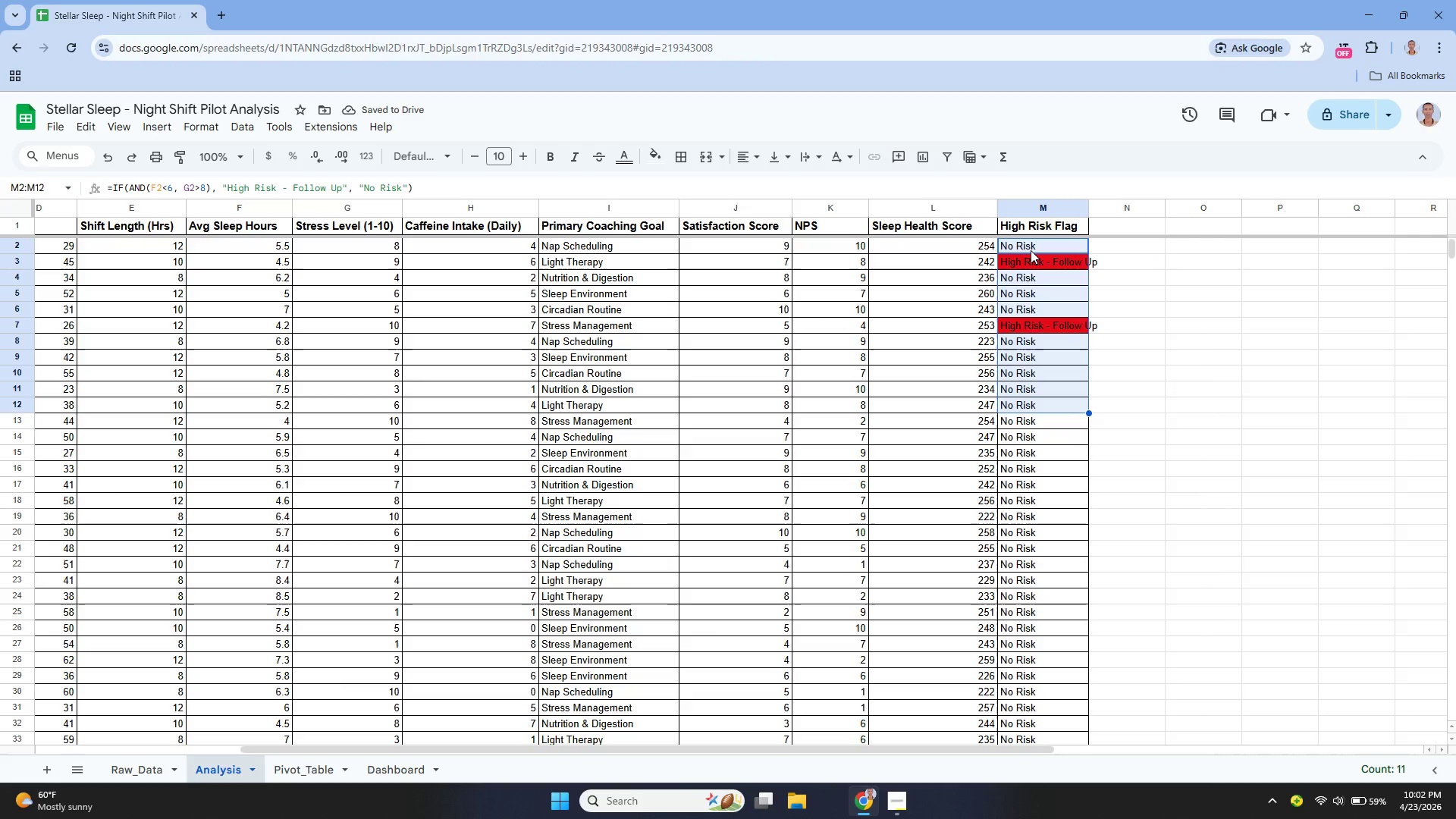 
left_click([1031, 250])
 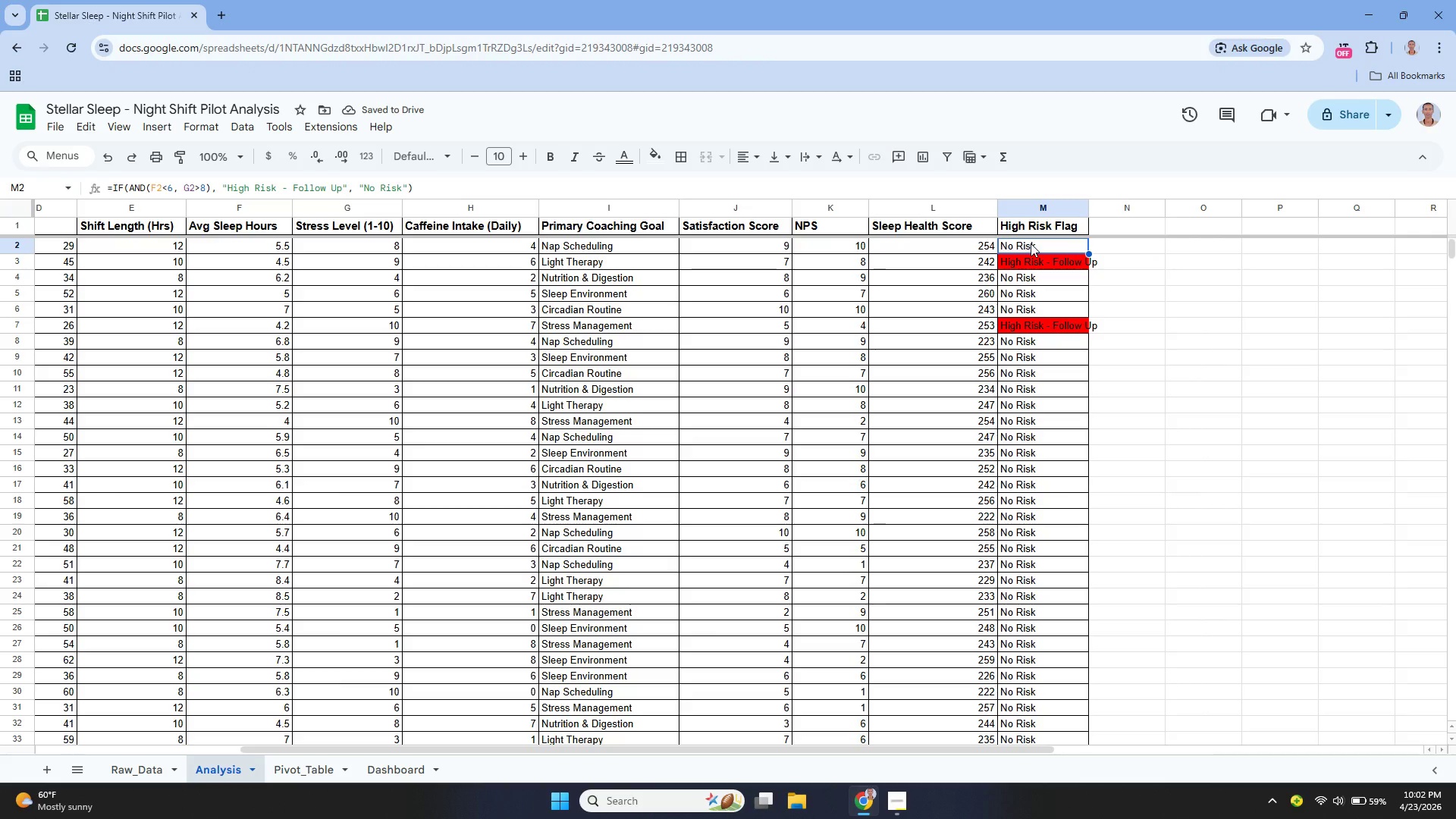 
key(Enter)
 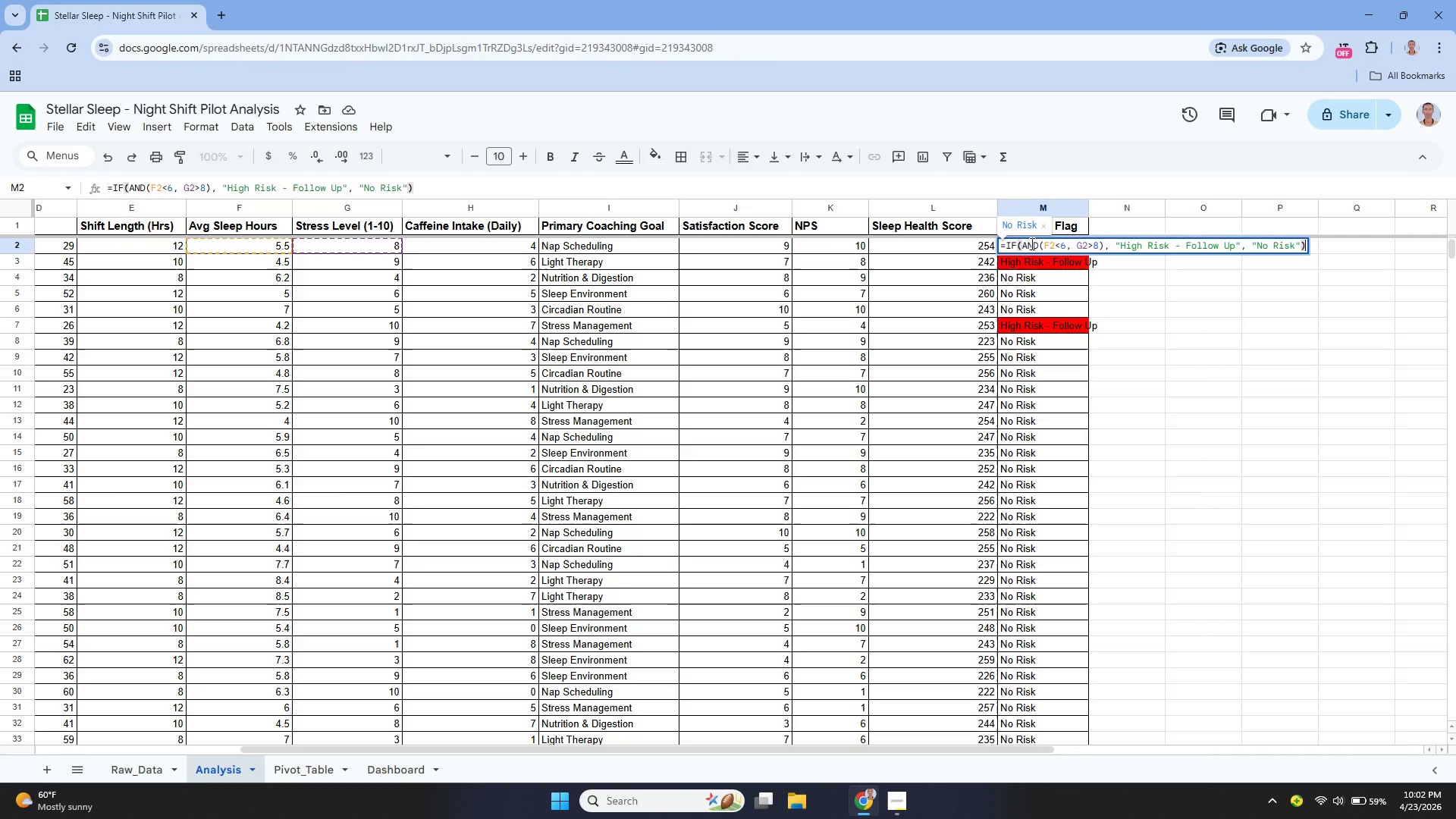 
hold_key(key=ArrowLeft, duration=1.51)
 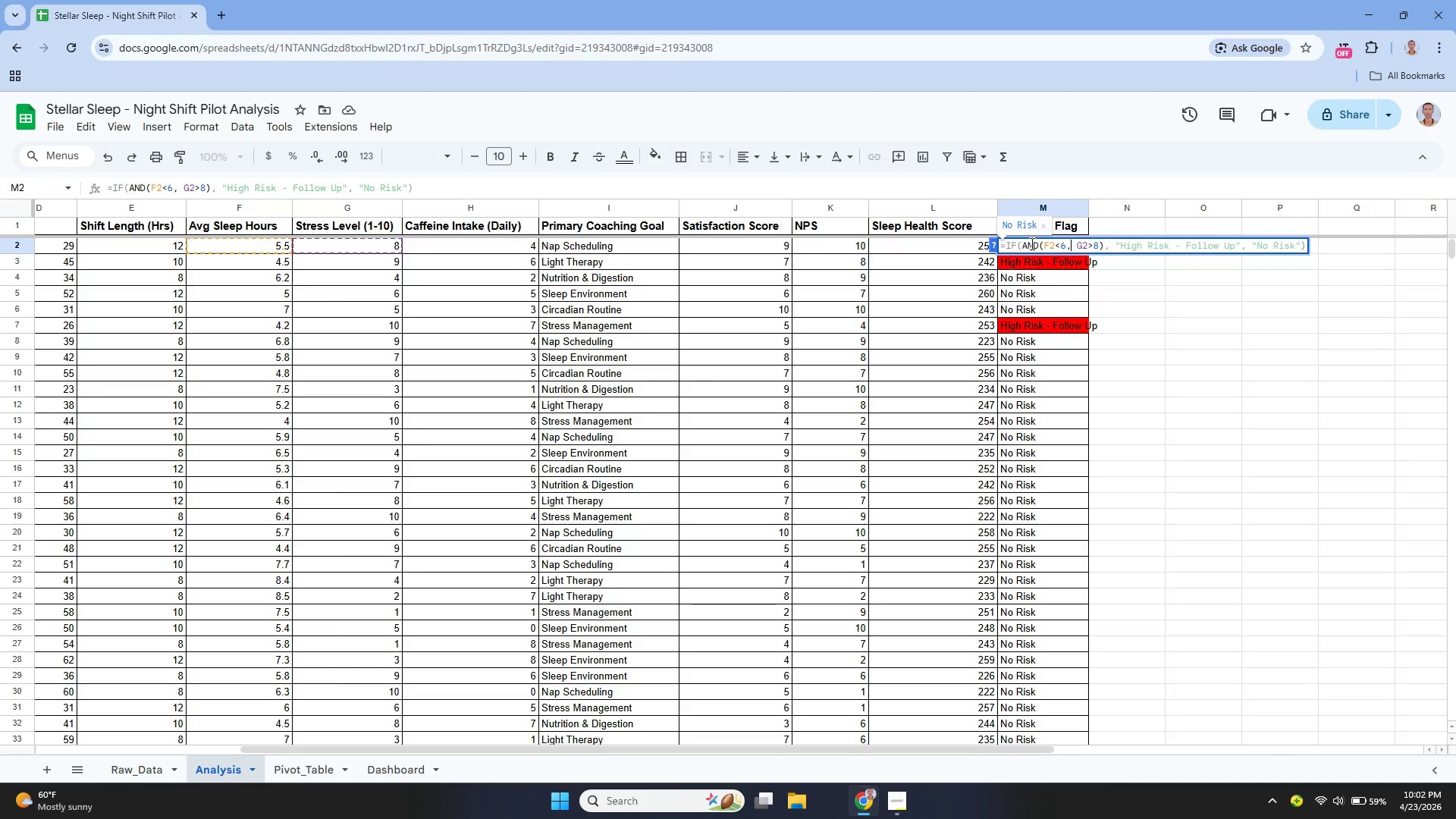 
hold_key(key=ArrowLeft, duration=0.31)
 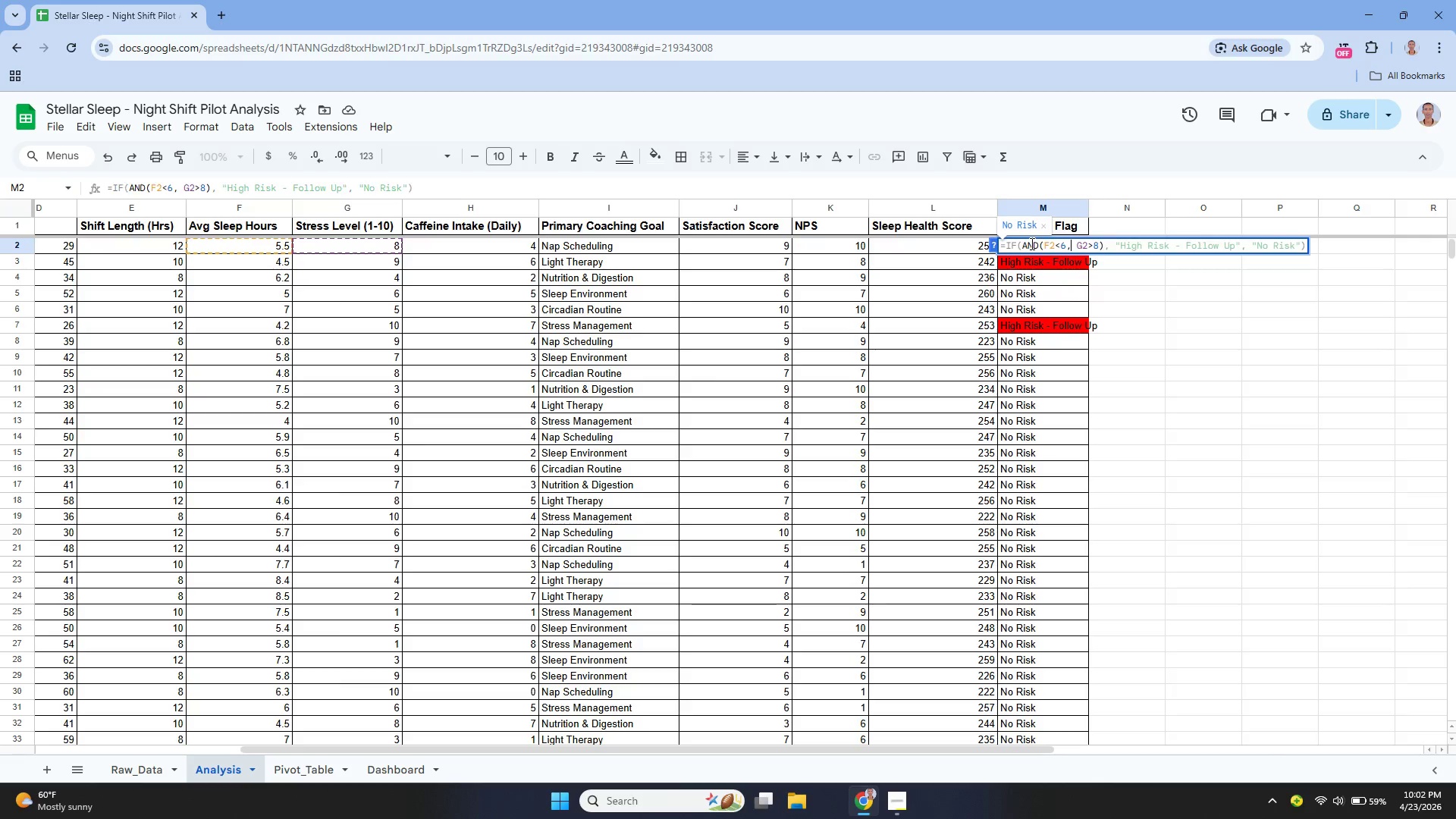 
key(ArrowLeft)
 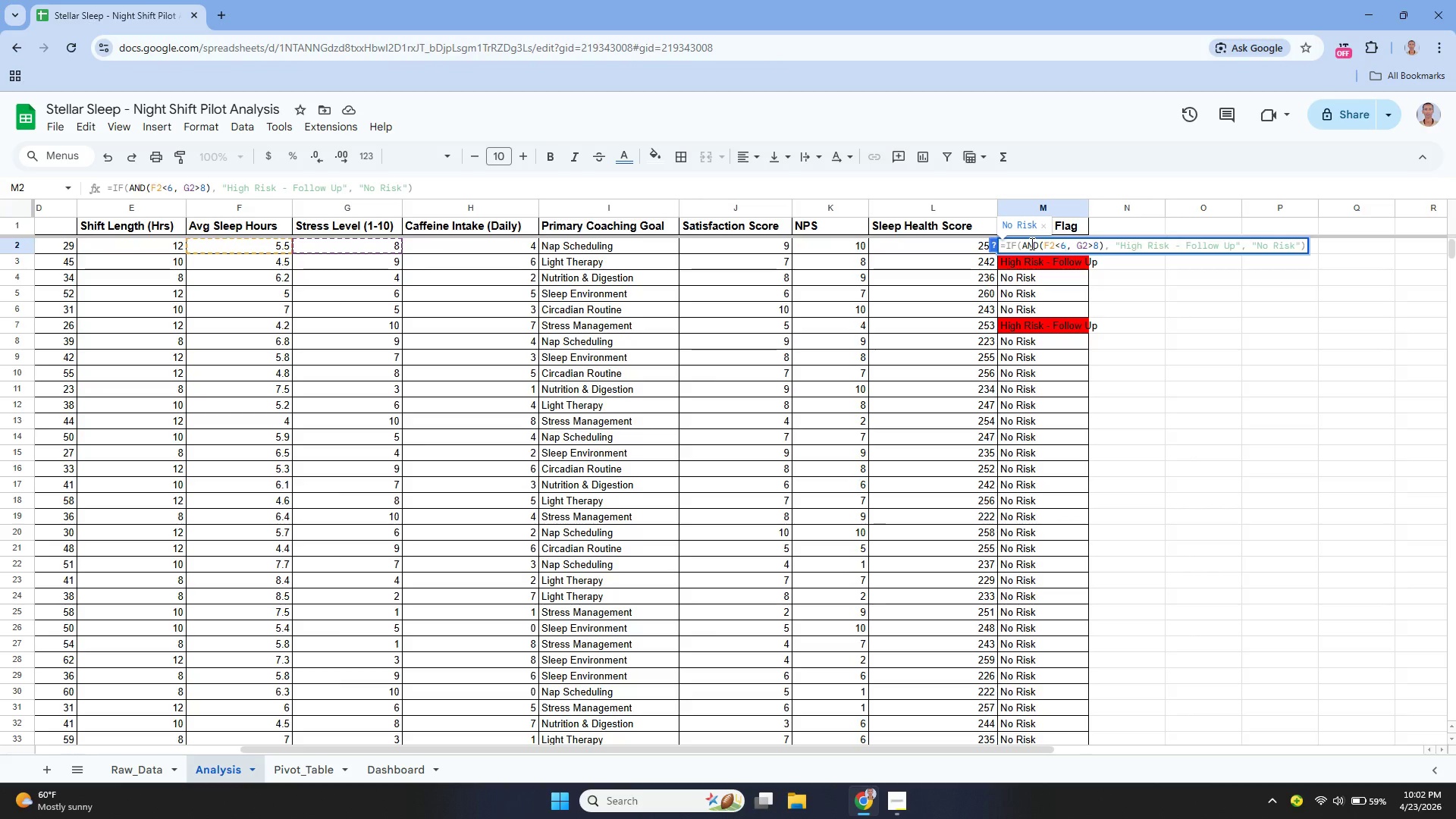 
key(Backspace)
 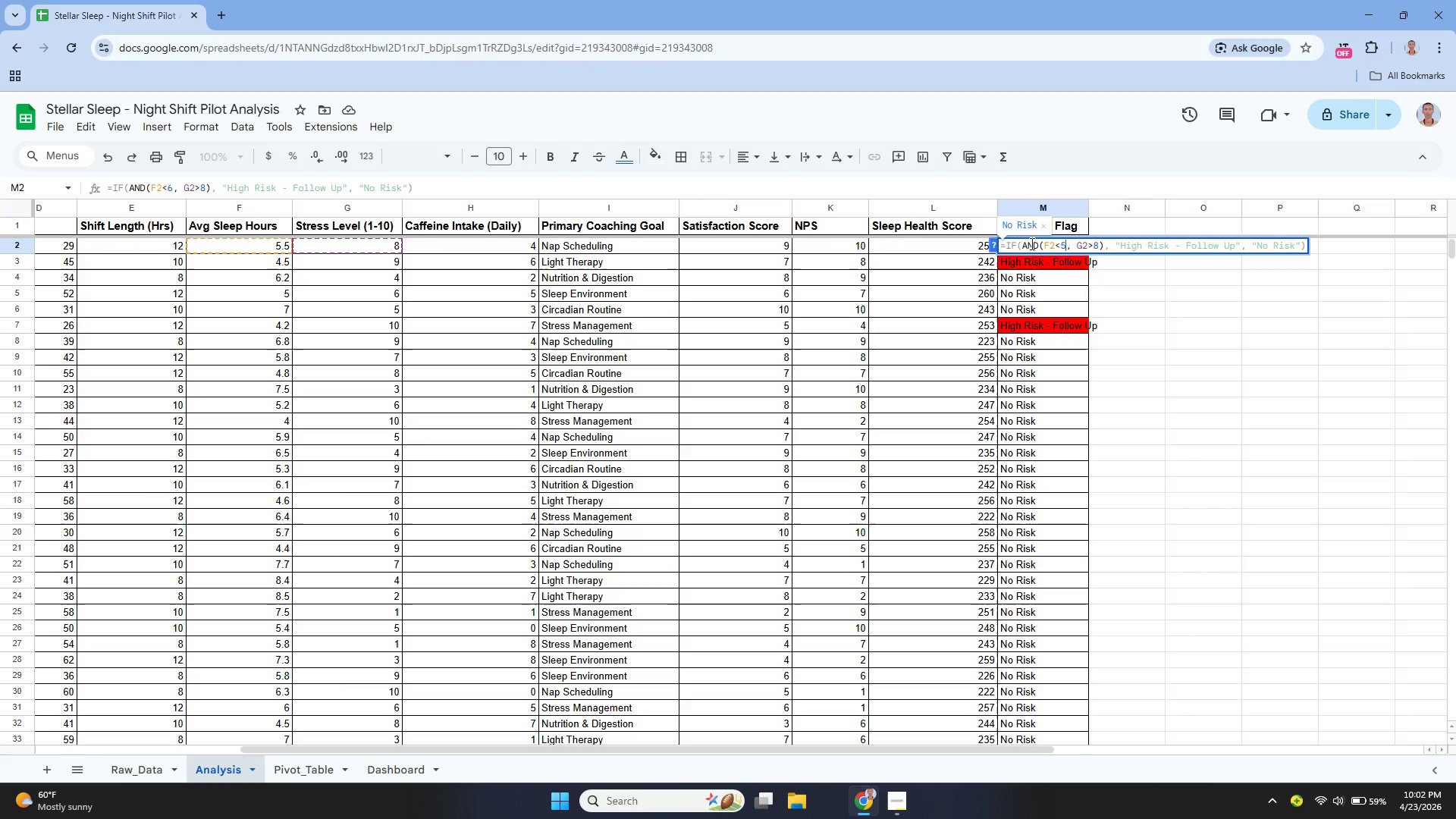 
key(5)
 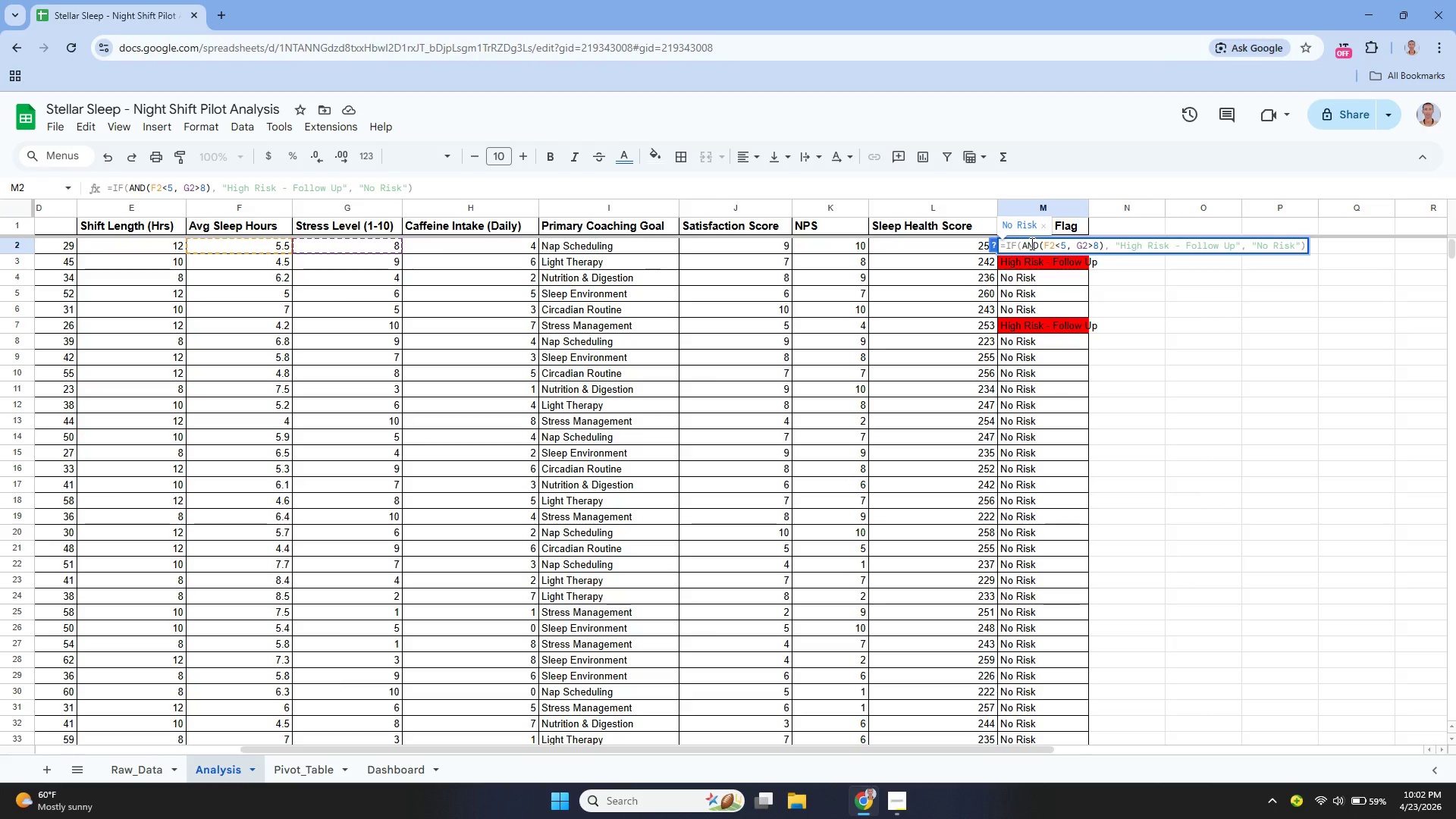 
key(ArrowRight)
 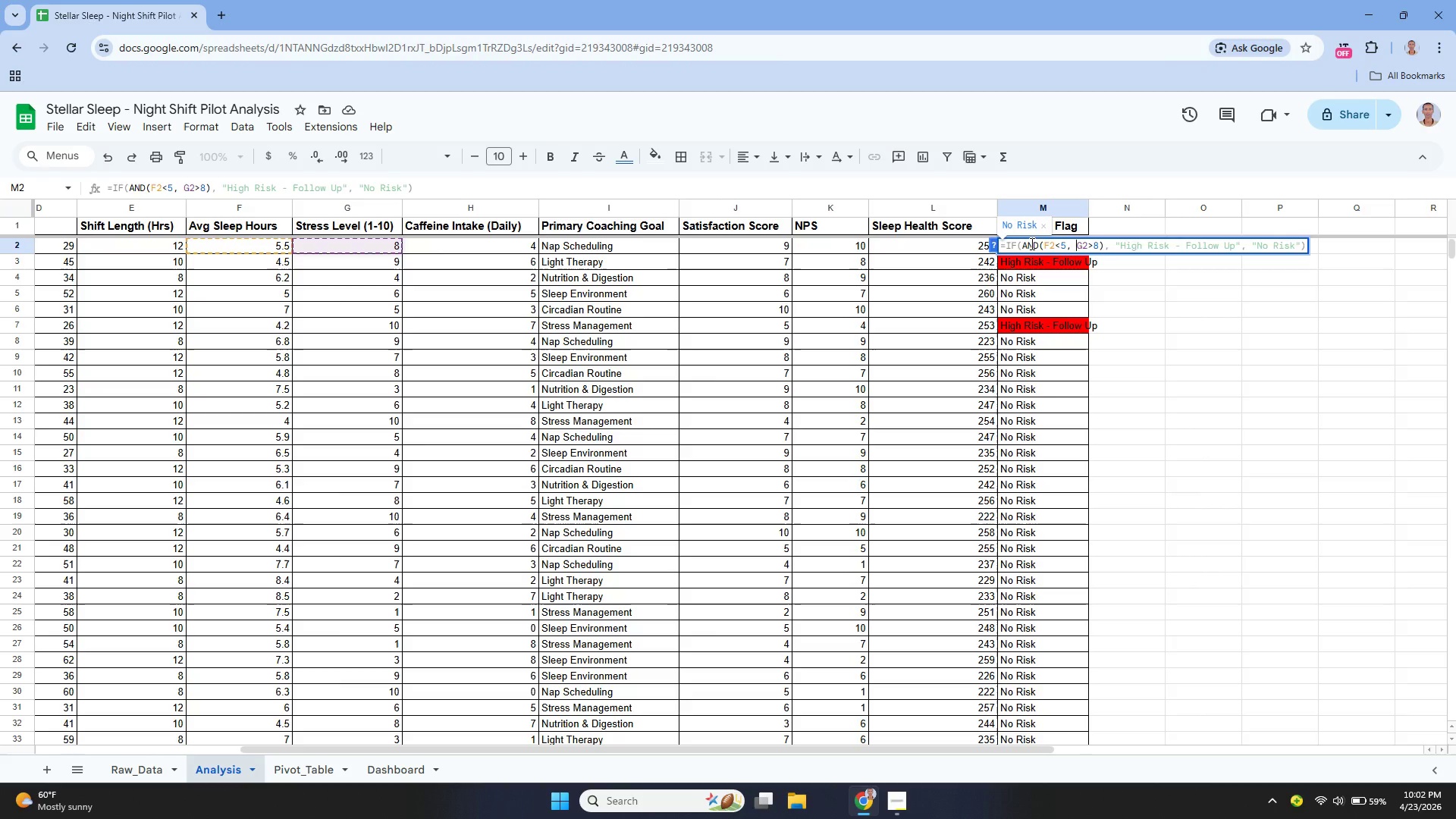 
key(ArrowRight)
 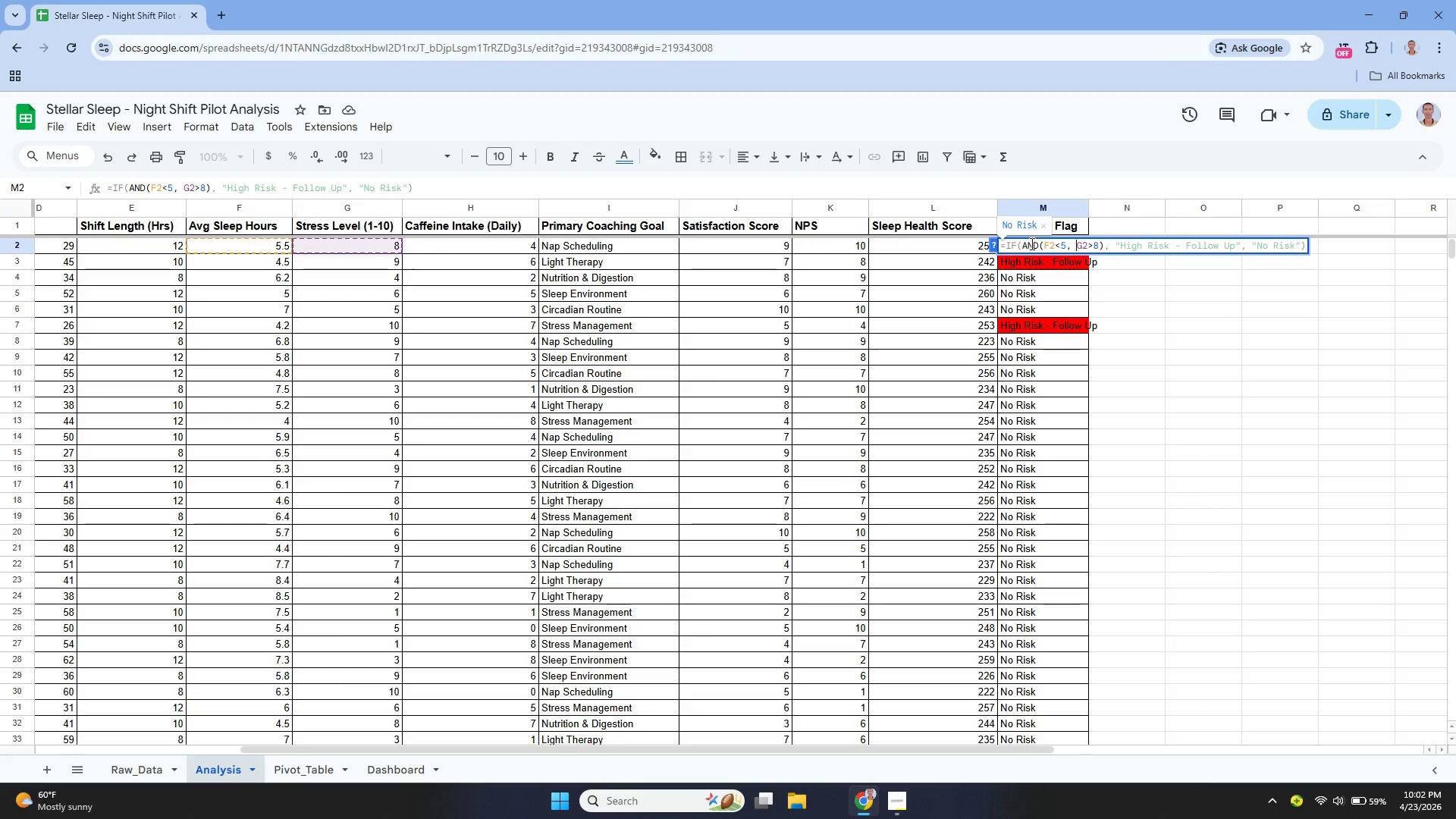 
key(ArrowRight)
 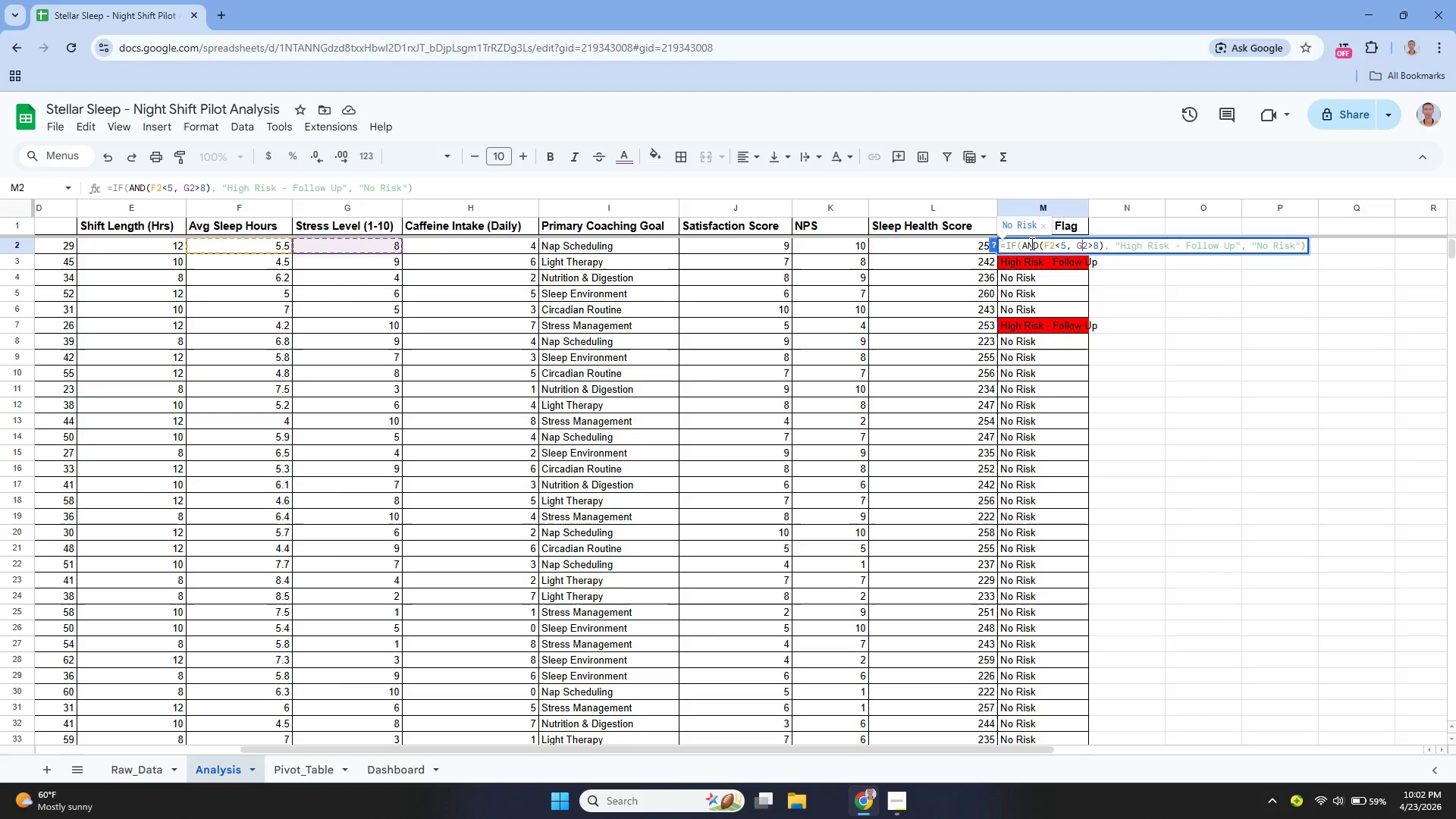 
key(ArrowRight)
 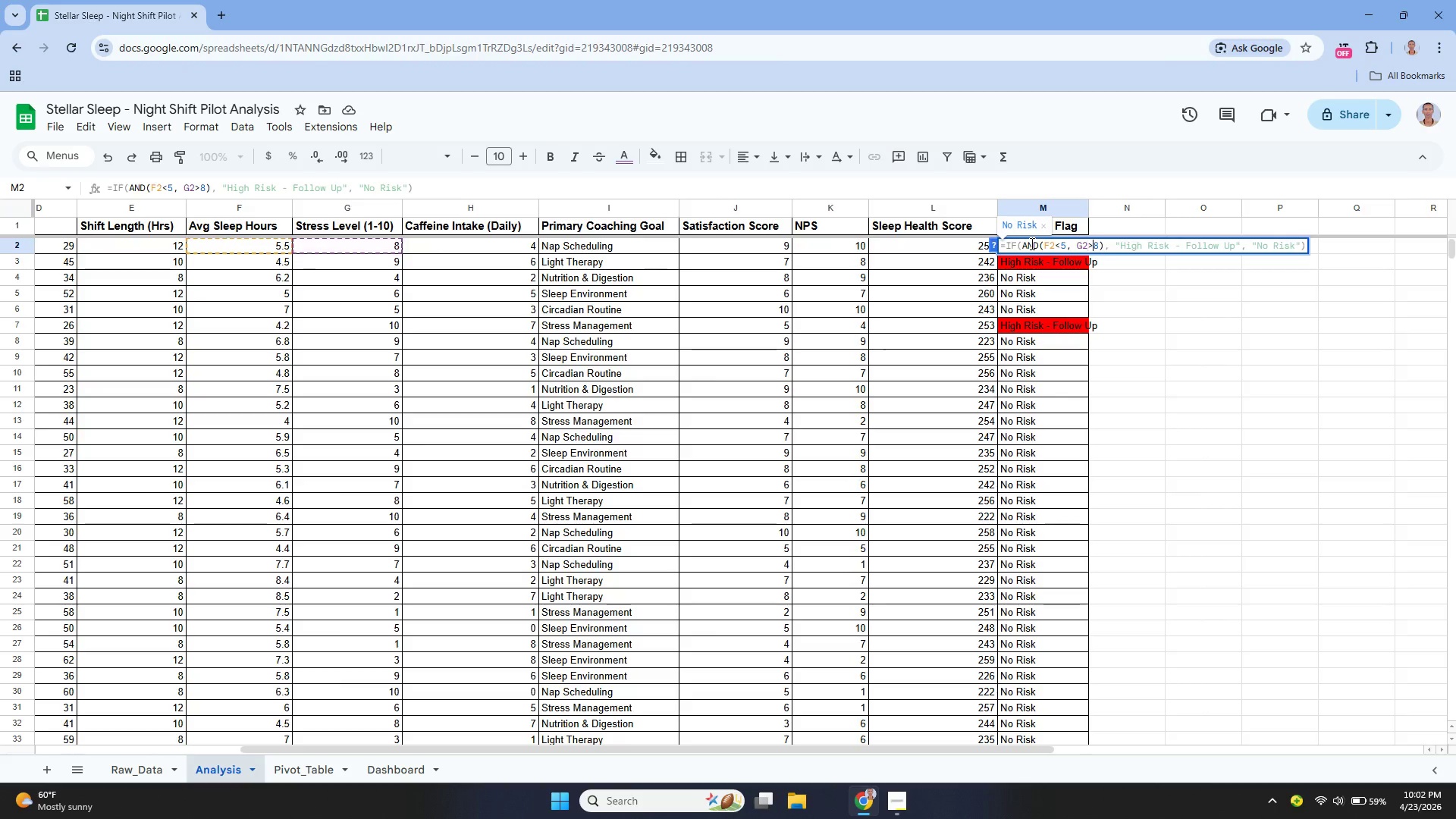 
key(ArrowRight)
 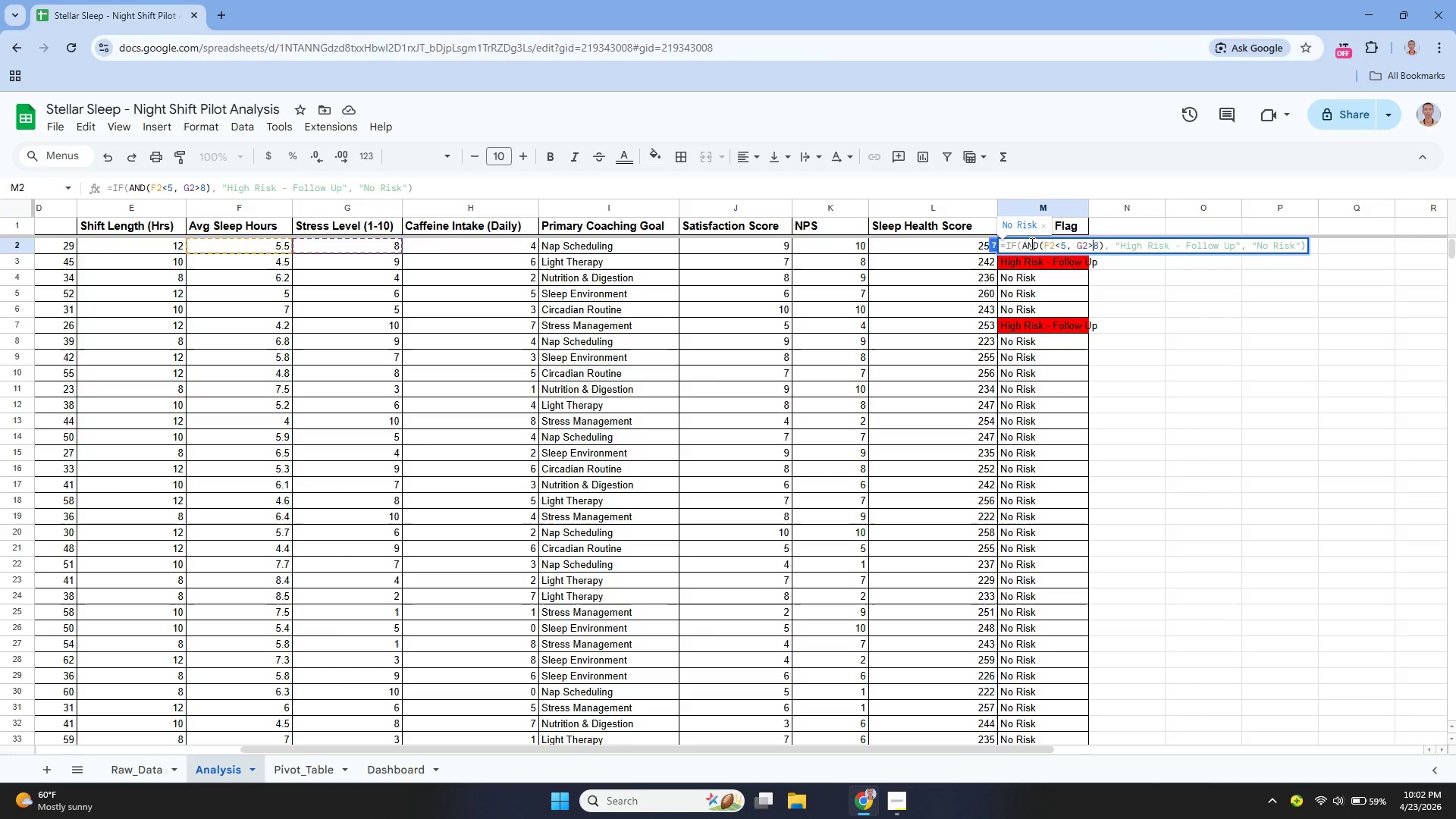 
key(ArrowRight)
 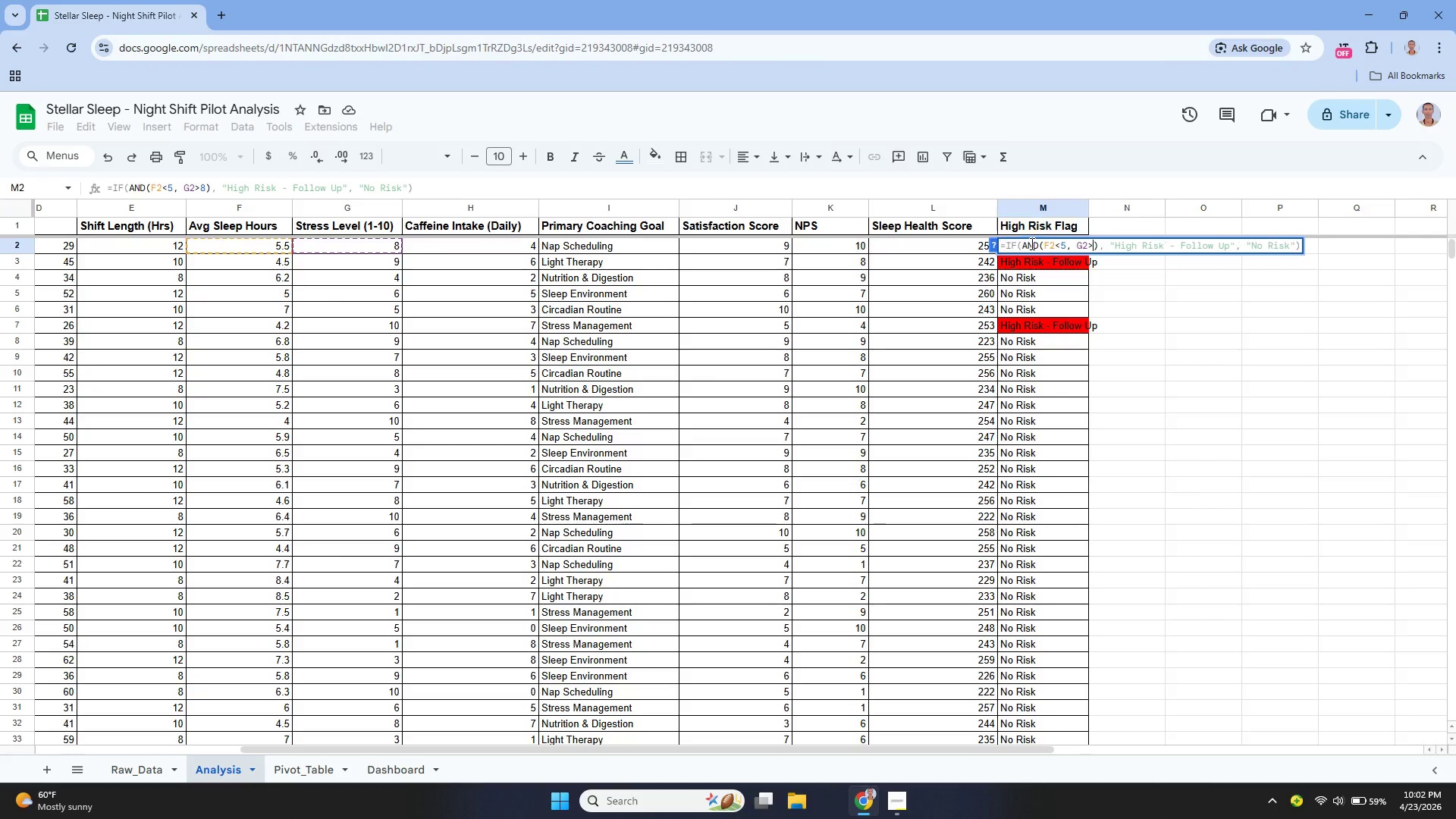 
key(Backspace)
 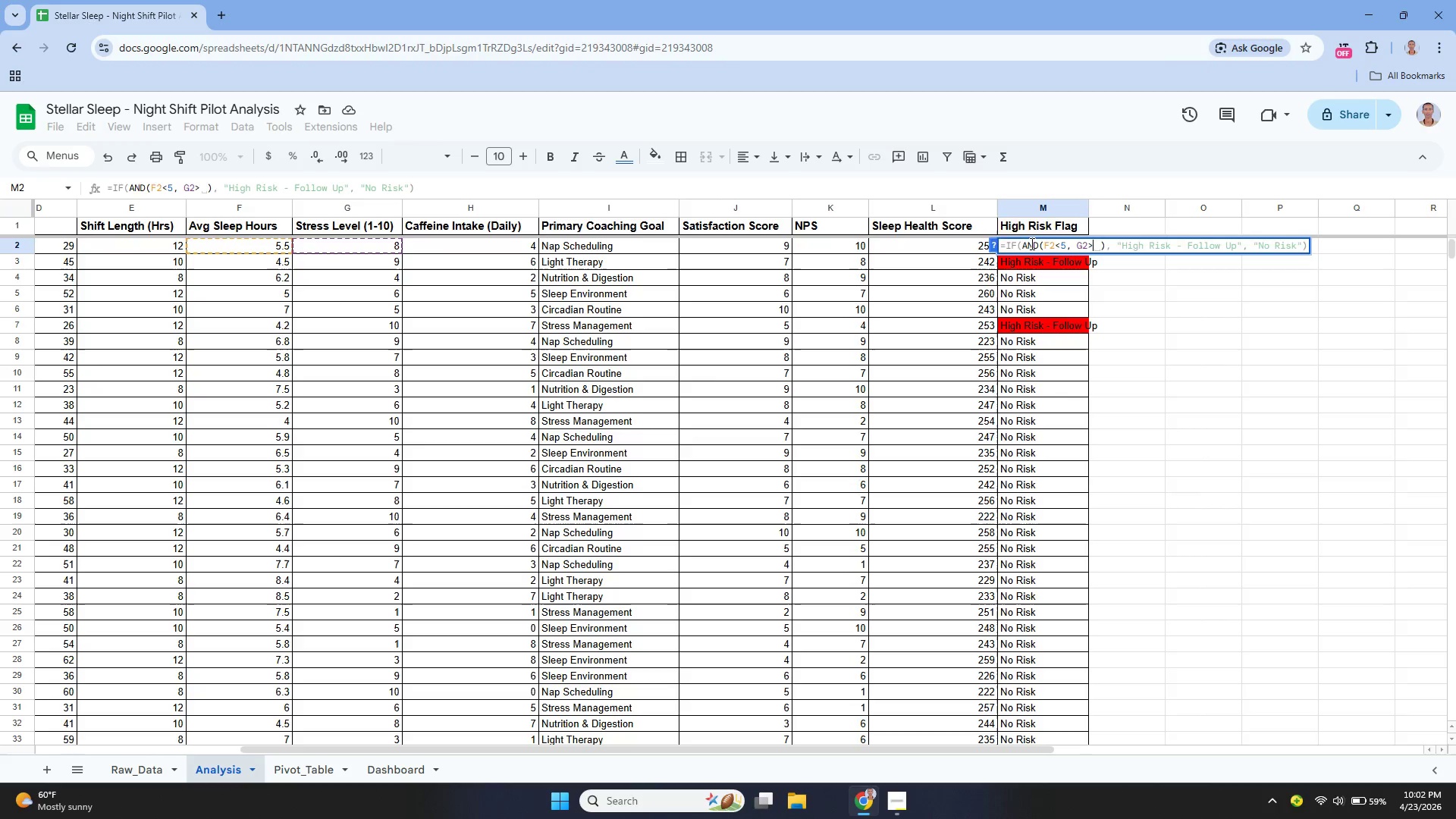 
key(7)
 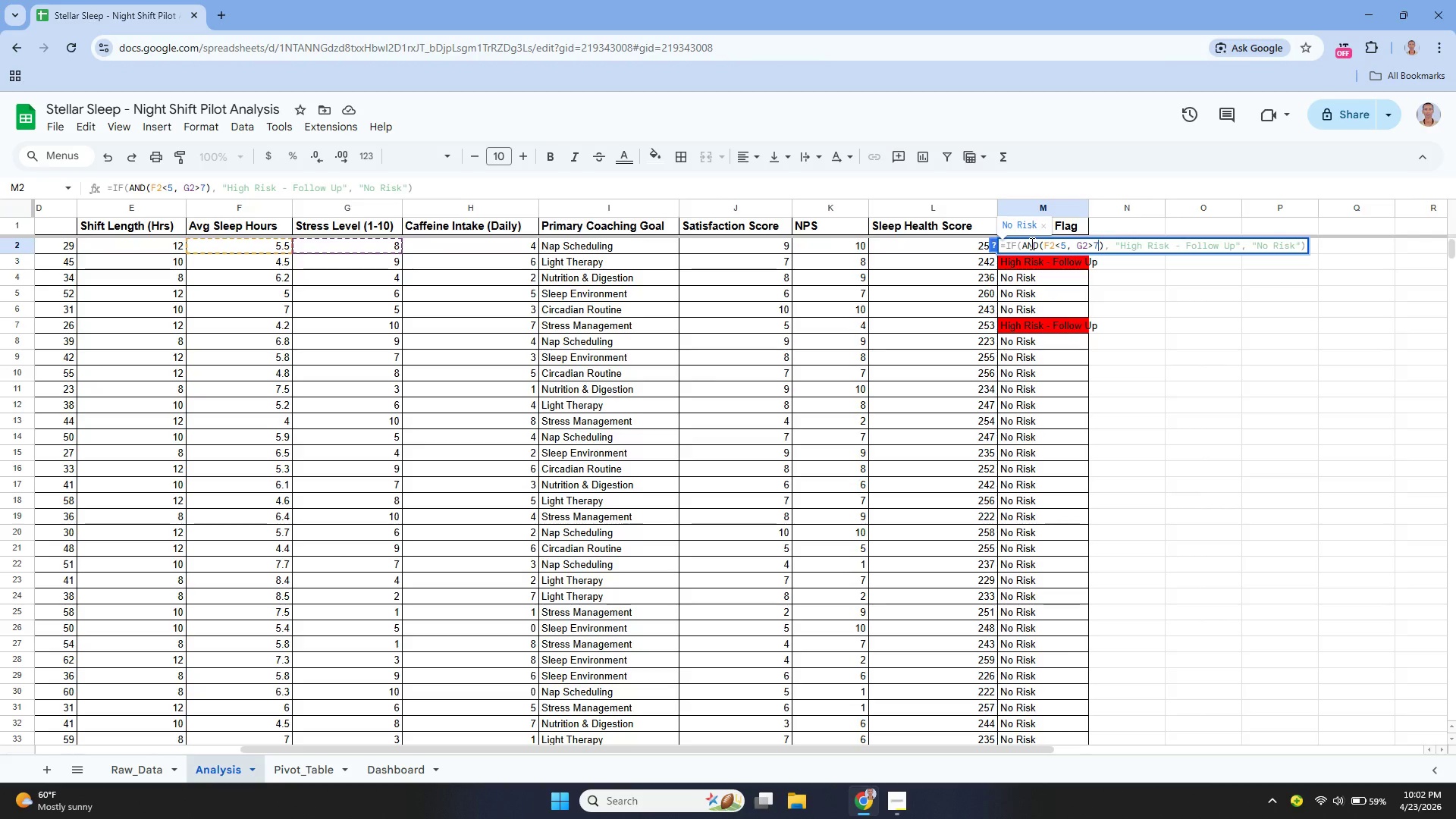 
left_click([1031, 243])
 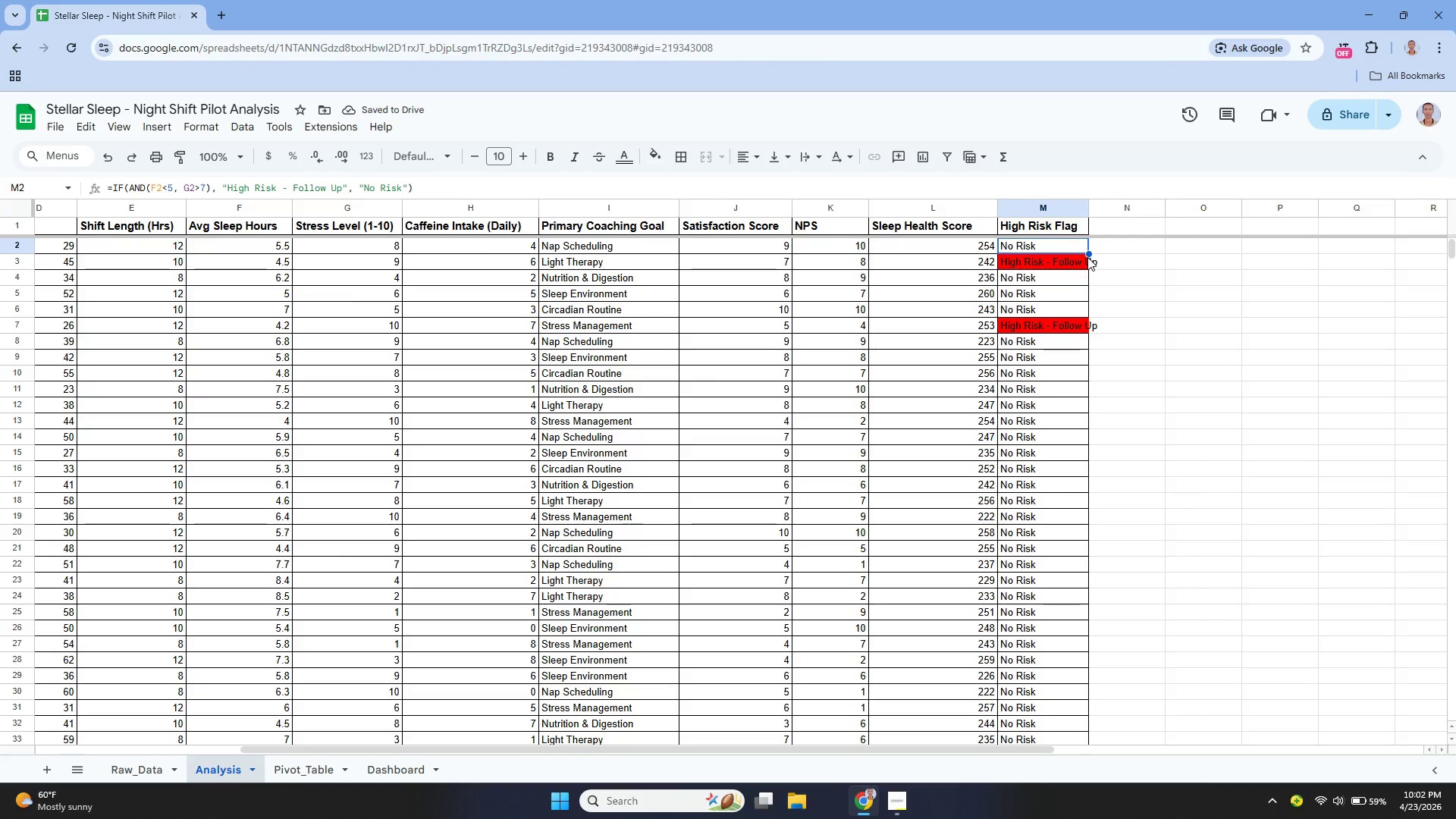 
left_click_drag(start_coordinate=[1090, 253], to_coordinate=[1043, 741])
 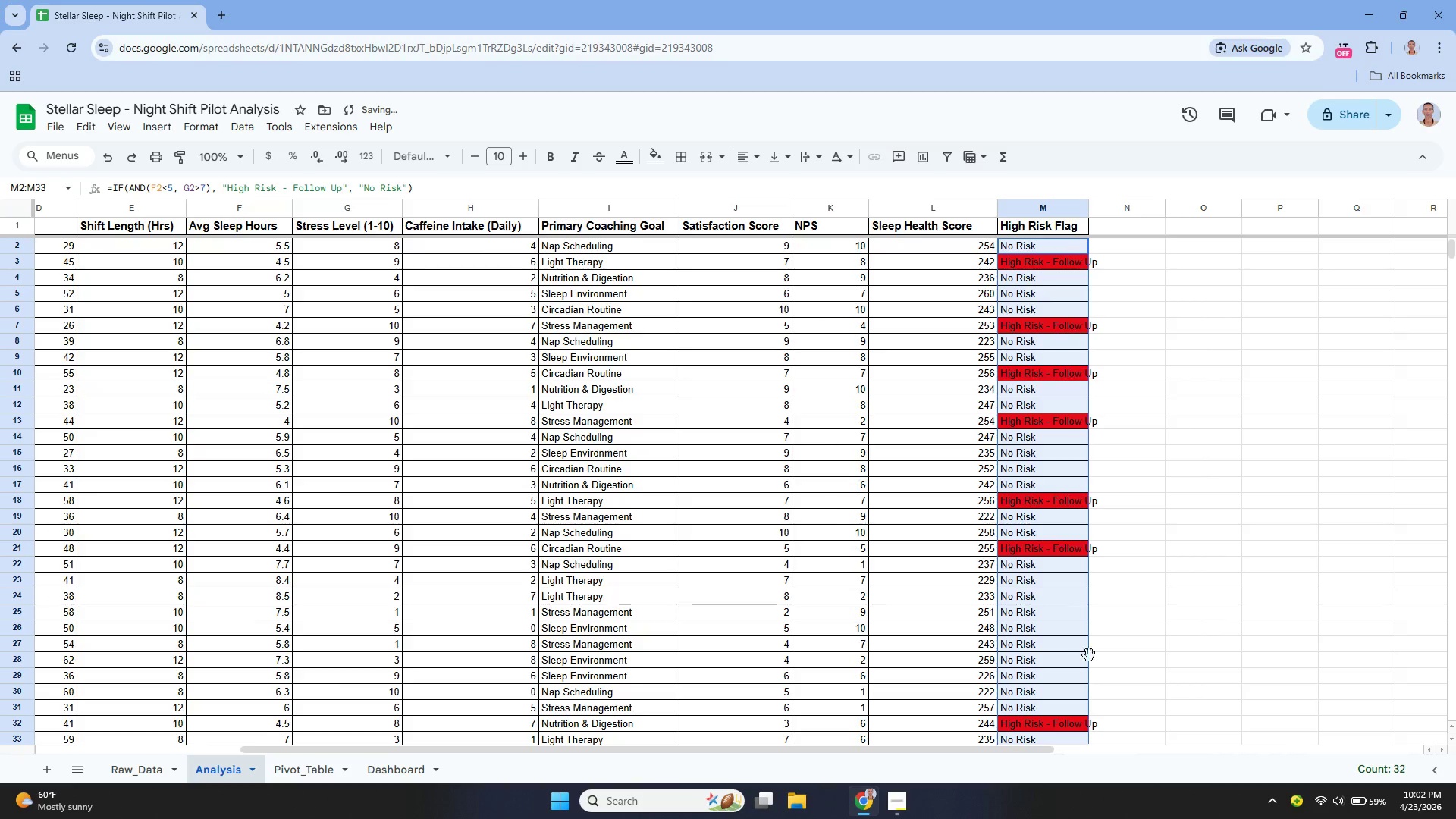 
scroll: coordinate [1081, 600], scroll_direction: down, amount: 5.0
 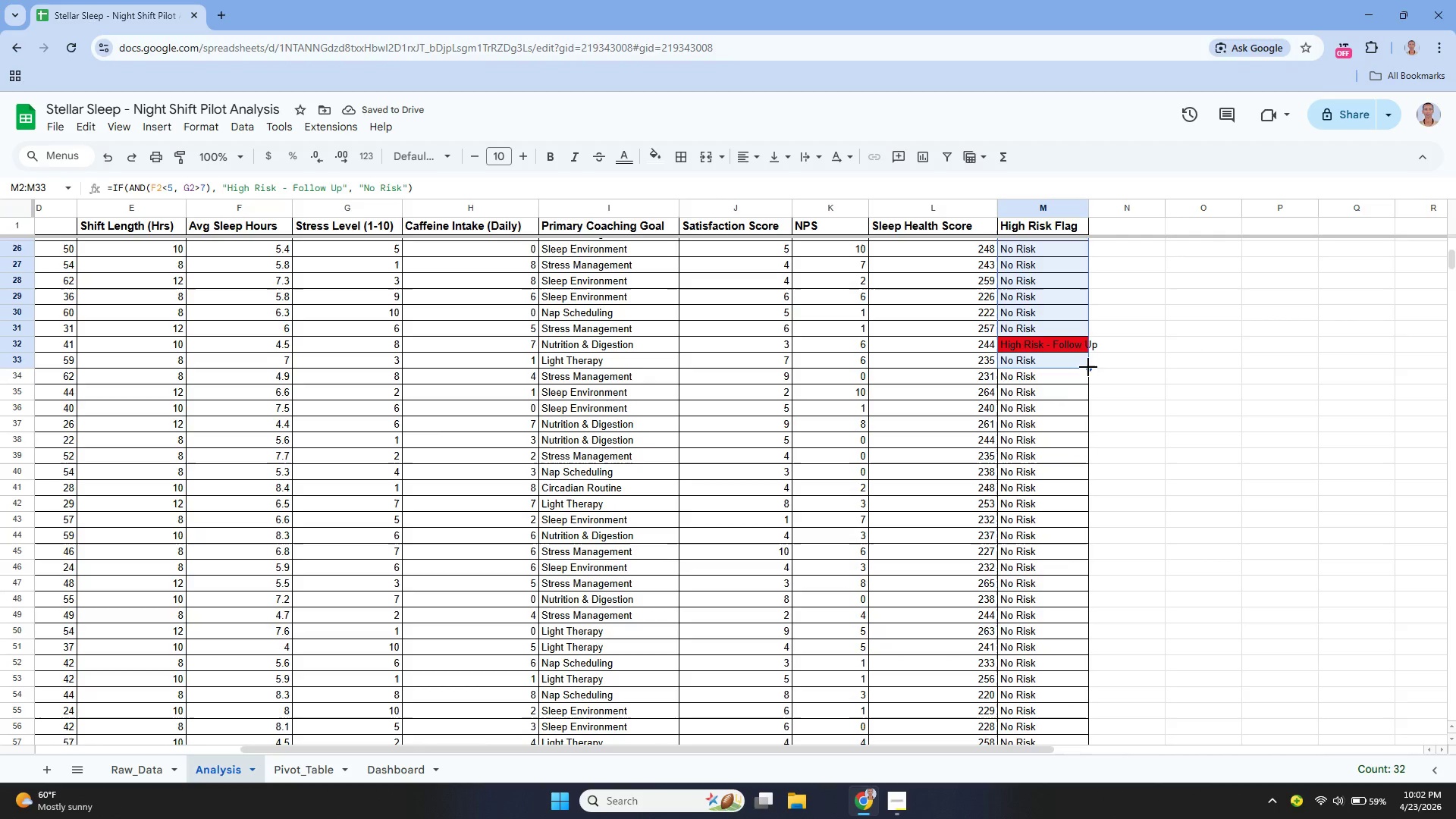 
left_click_drag(start_coordinate=[1089, 367], to_coordinate=[1059, 561])
 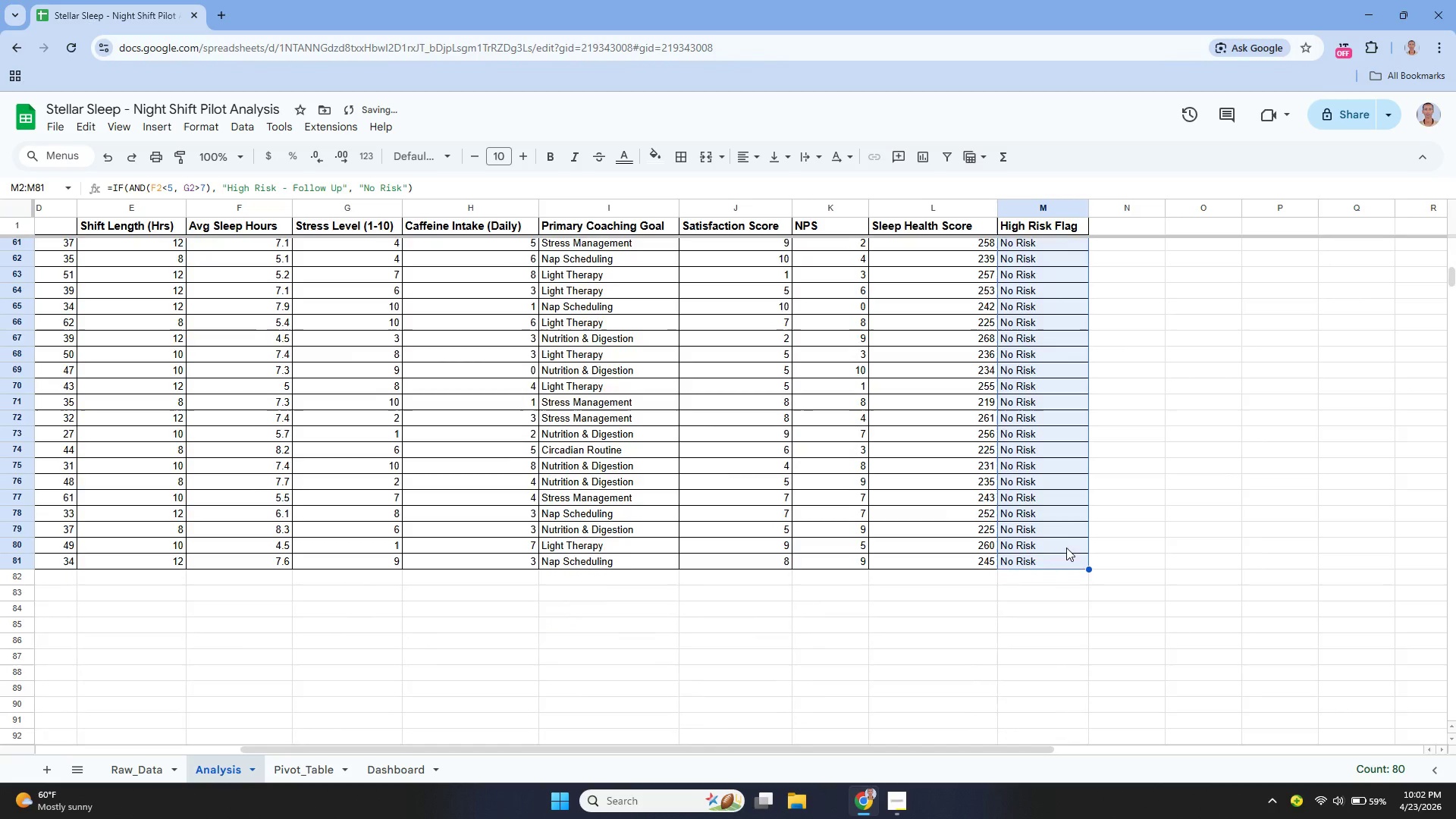 
scroll: coordinate [1066, 548], scroll_direction: up, amount: 5.0
 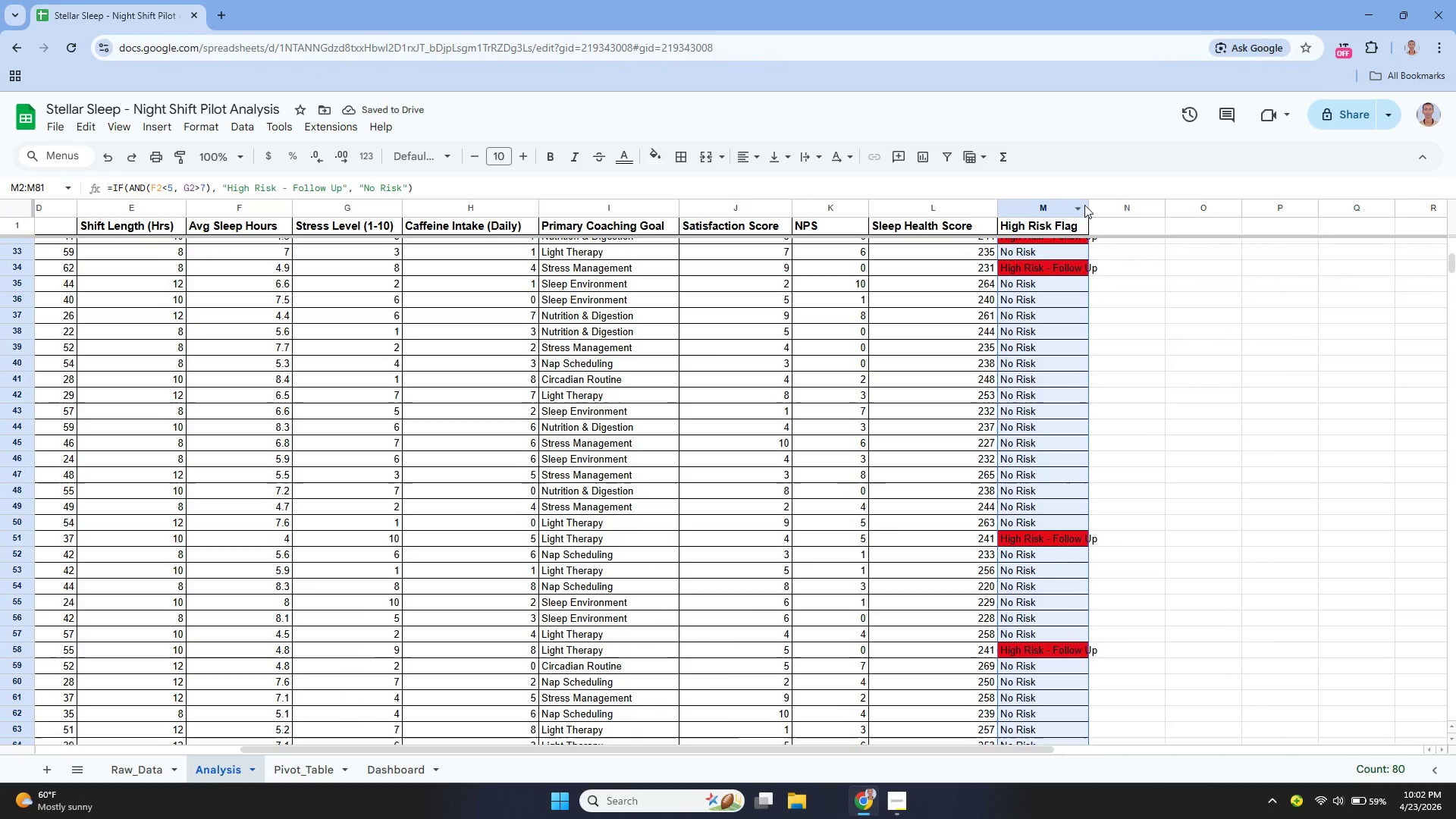 
left_click_drag(start_coordinate=[1085, 209], to_coordinate=[1097, 216])
 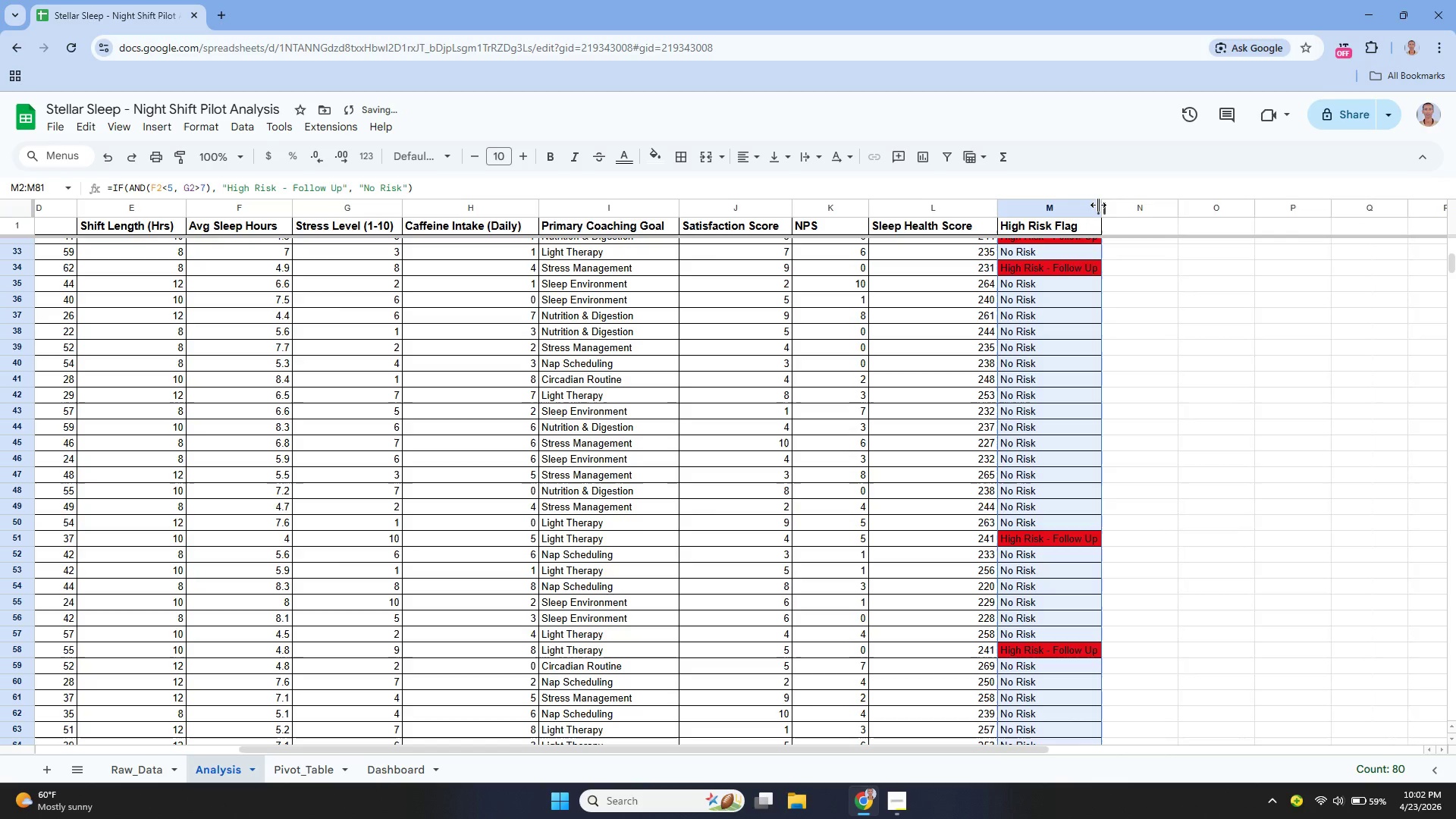 
left_click_drag(start_coordinate=[1098, 205], to_coordinate=[1107, 210])
 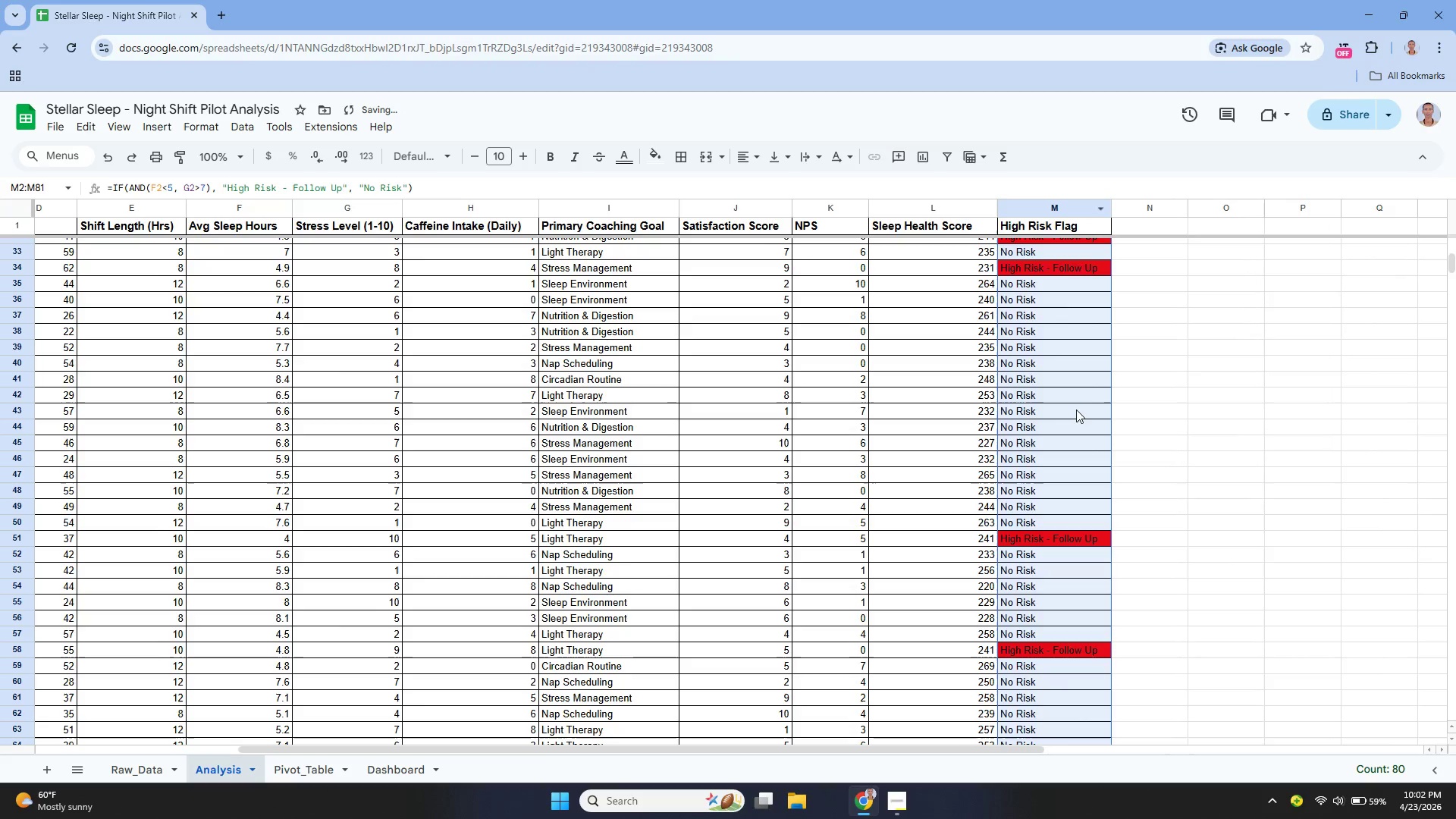 
scroll: coordinate [1075, 410], scroll_direction: up, amount: 19.0
 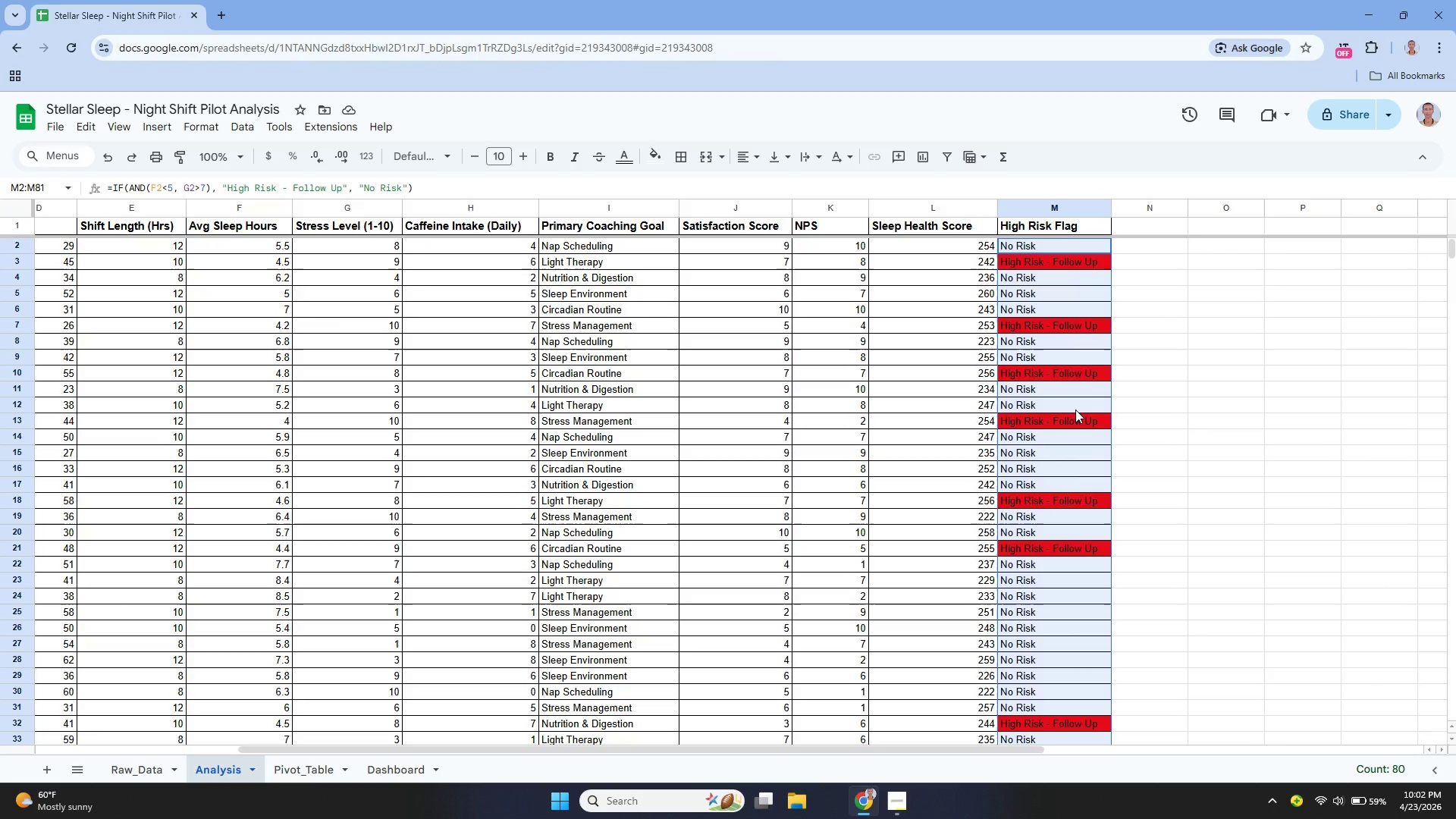 
wait(13.23)
 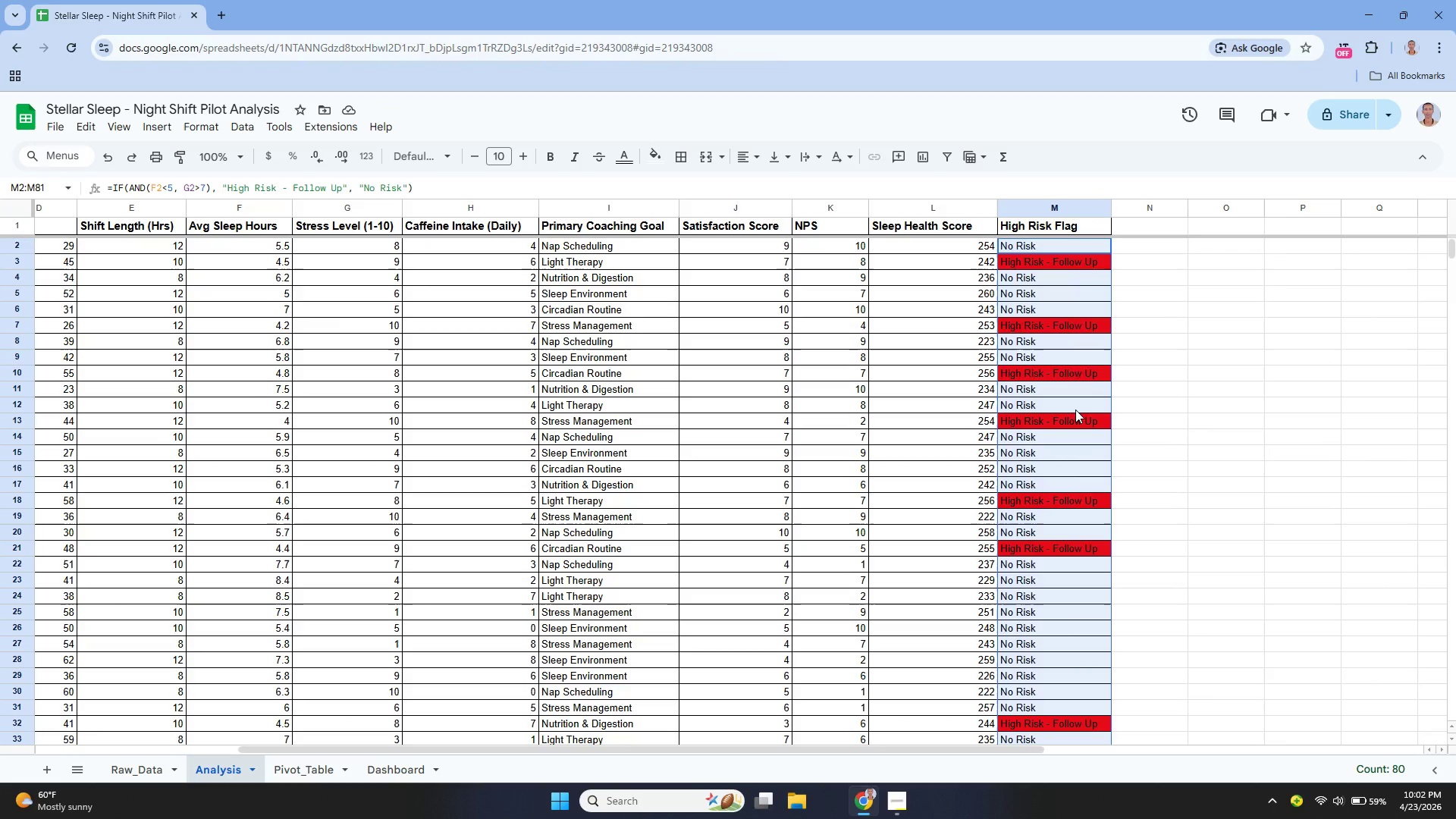 
left_click([399, 780])
 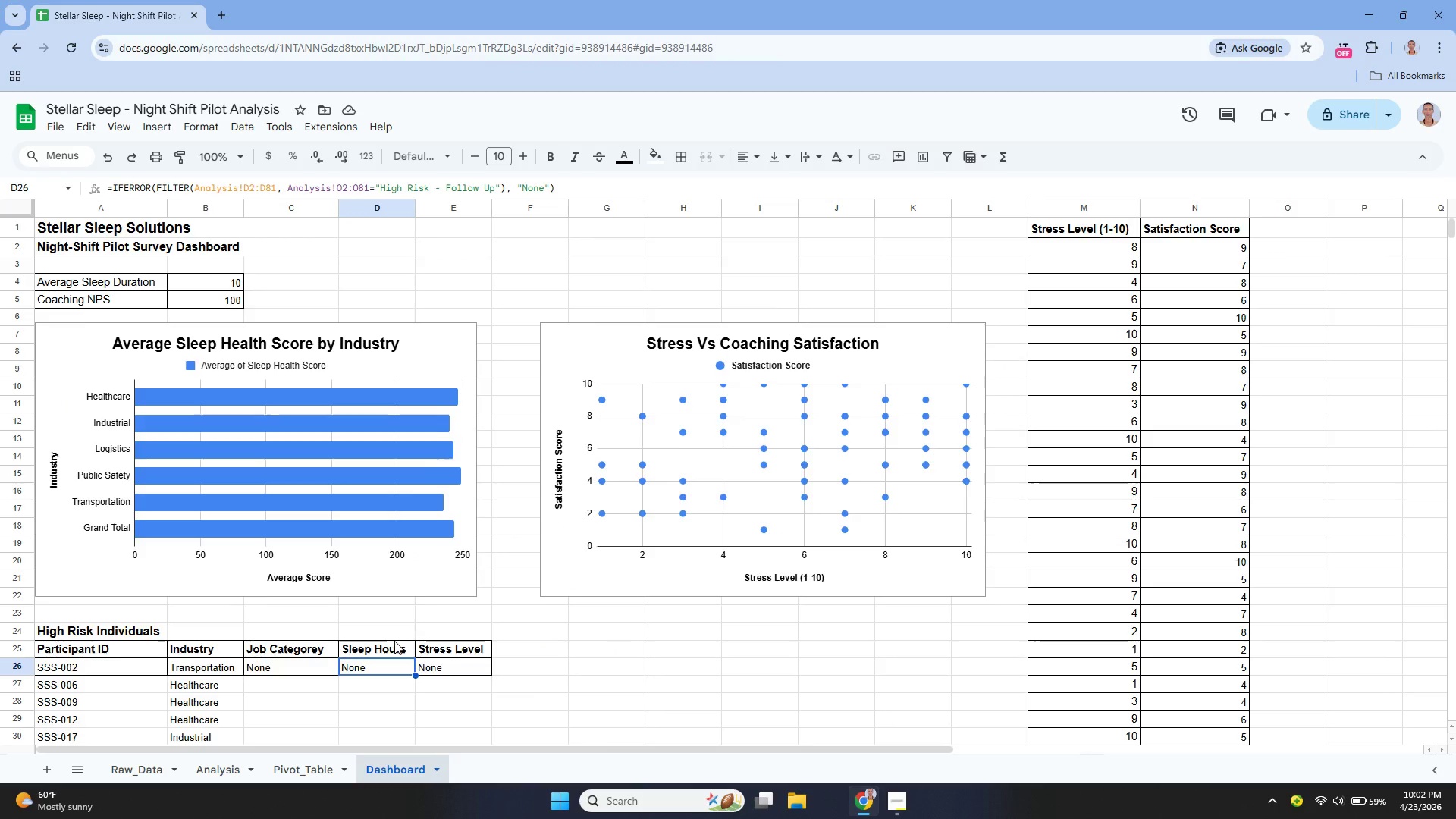 
scroll: coordinate [396, 637], scroll_direction: down, amount: 1.0
 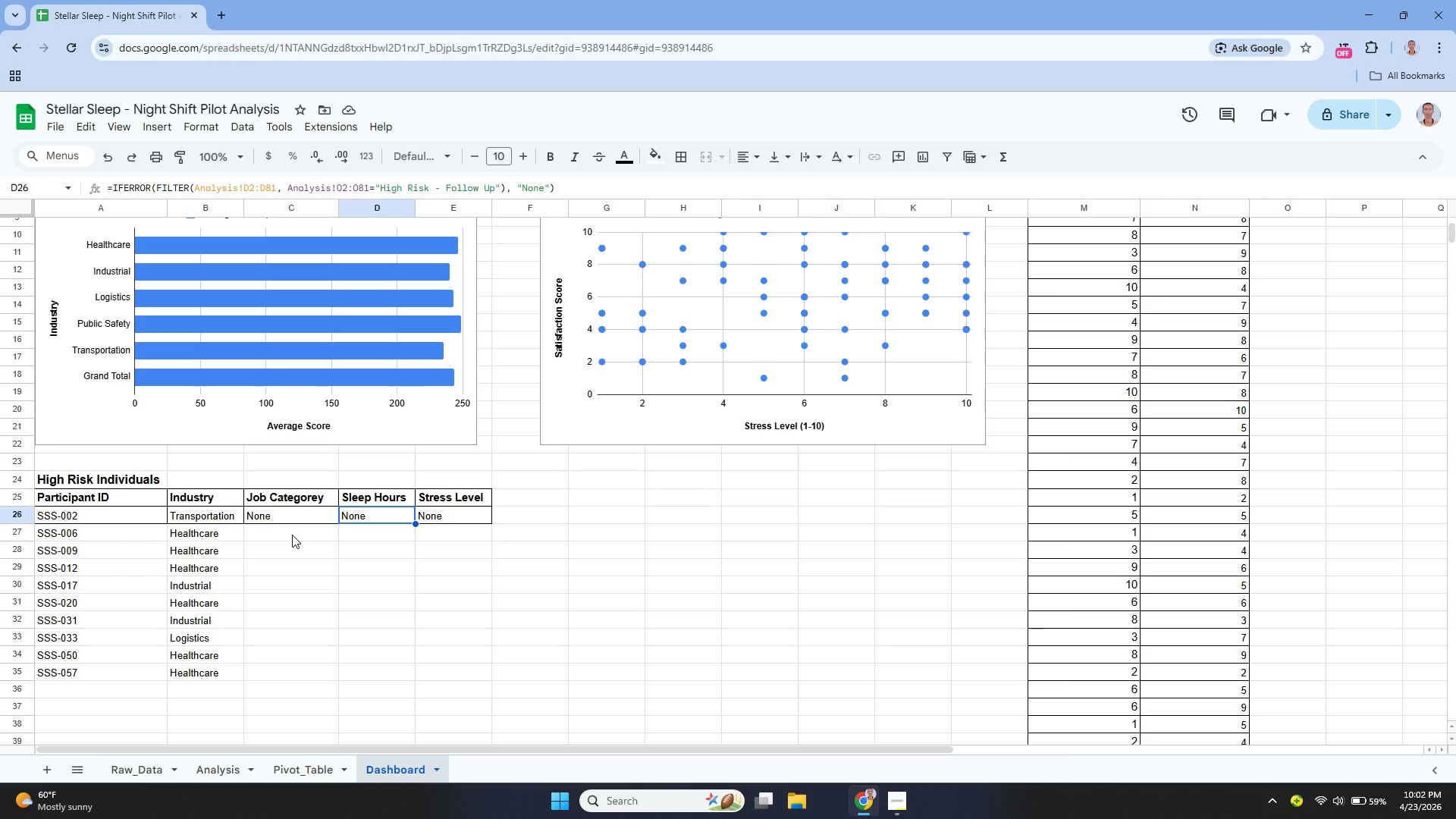 
left_click([284, 519])
 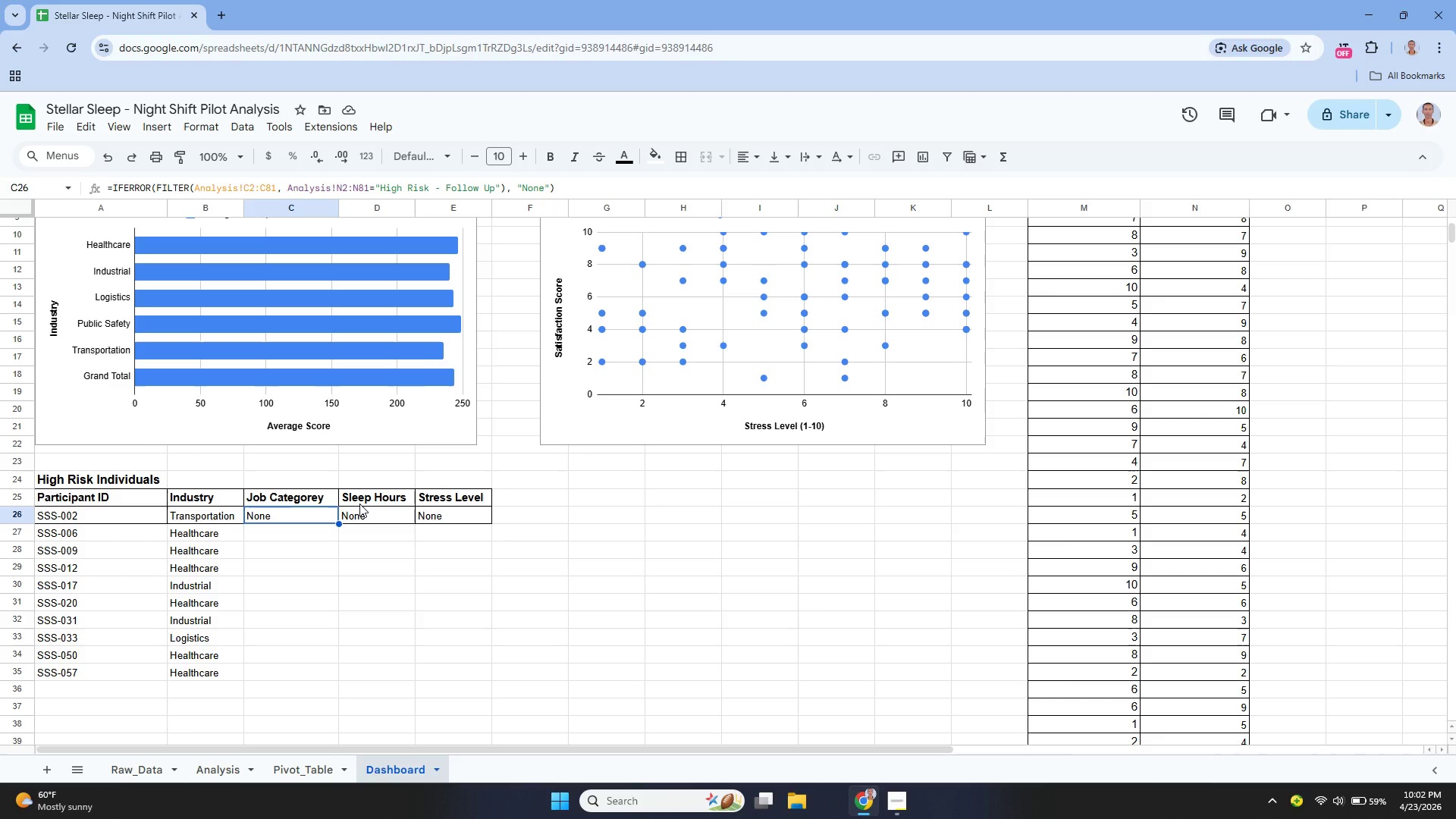 
key(Enter)
 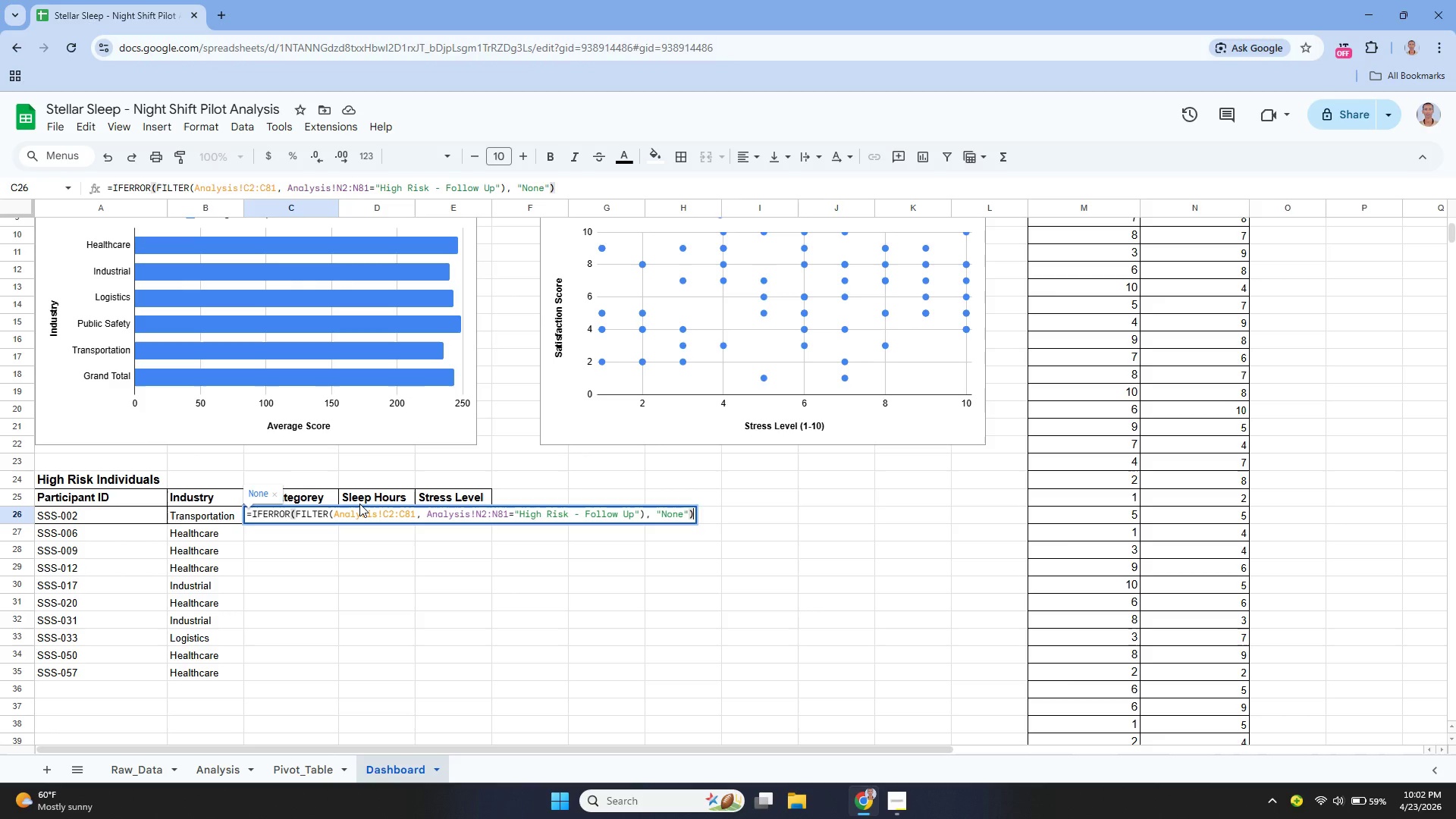 
hold_key(key=ArrowLeft, duration=1.5)
 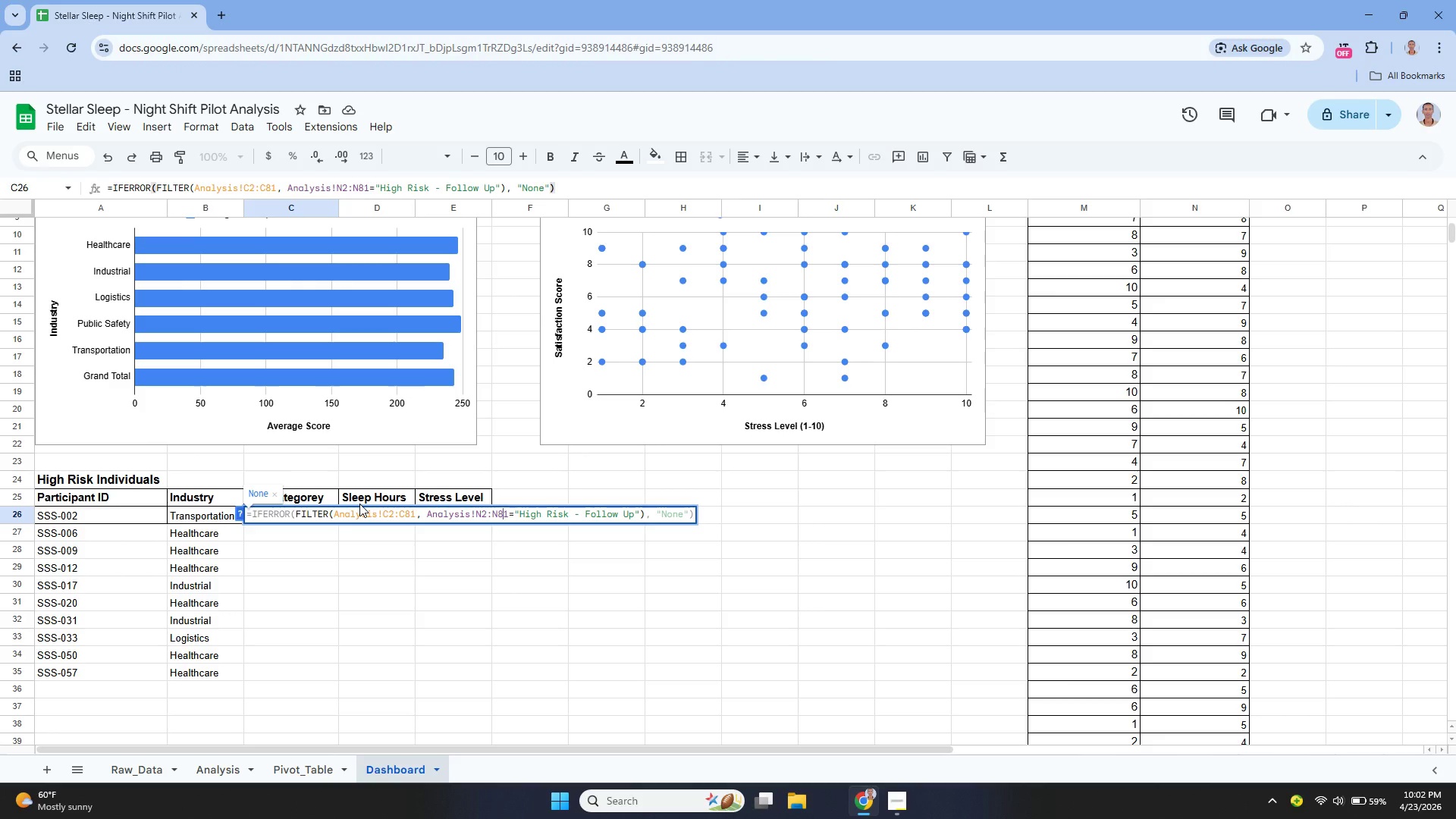 
key(ArrowLeft)
 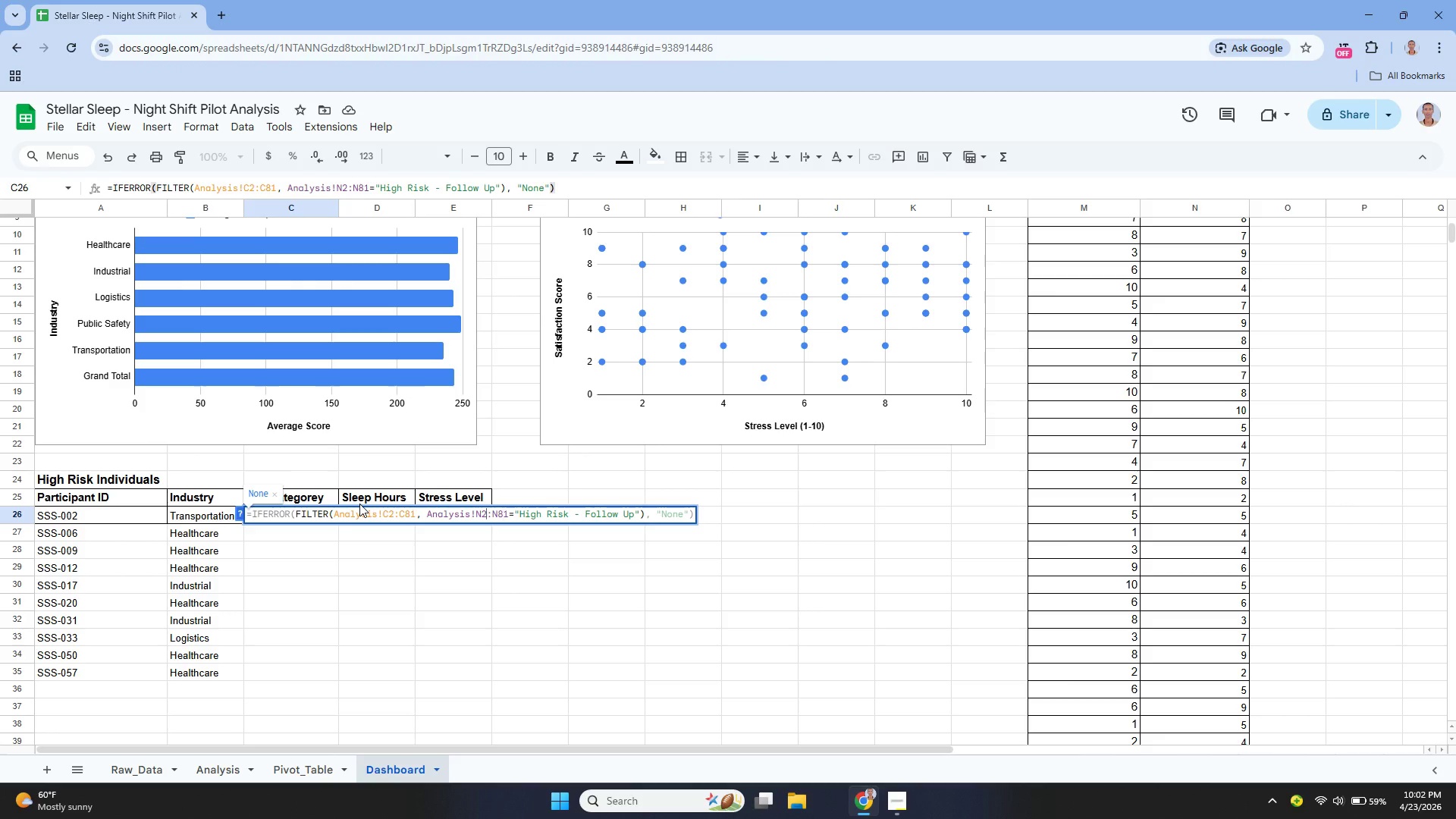 
key(ArrowLeft)
 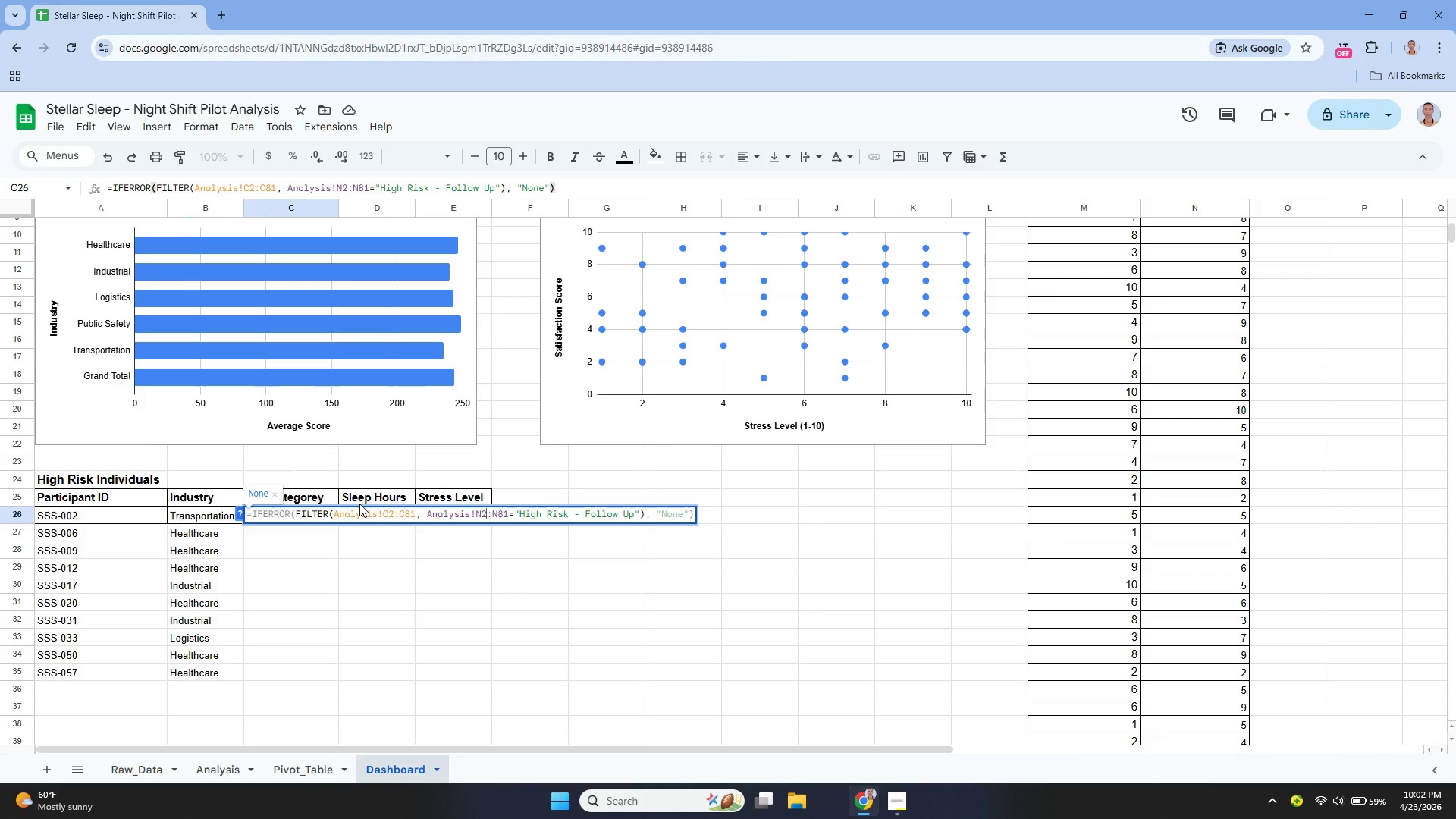 
key(ArrowLeft)
 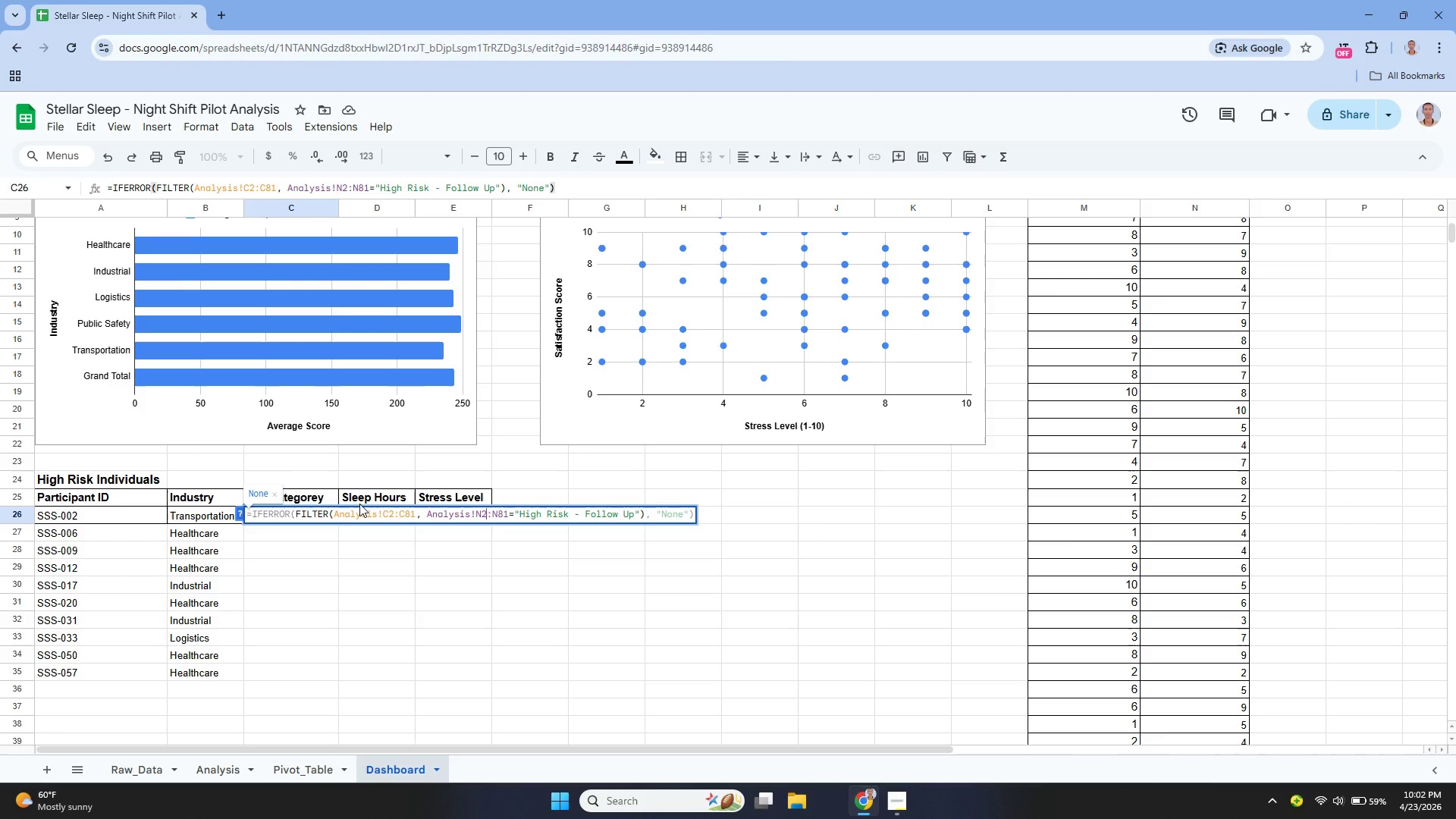 
key(ArrowLeft)
 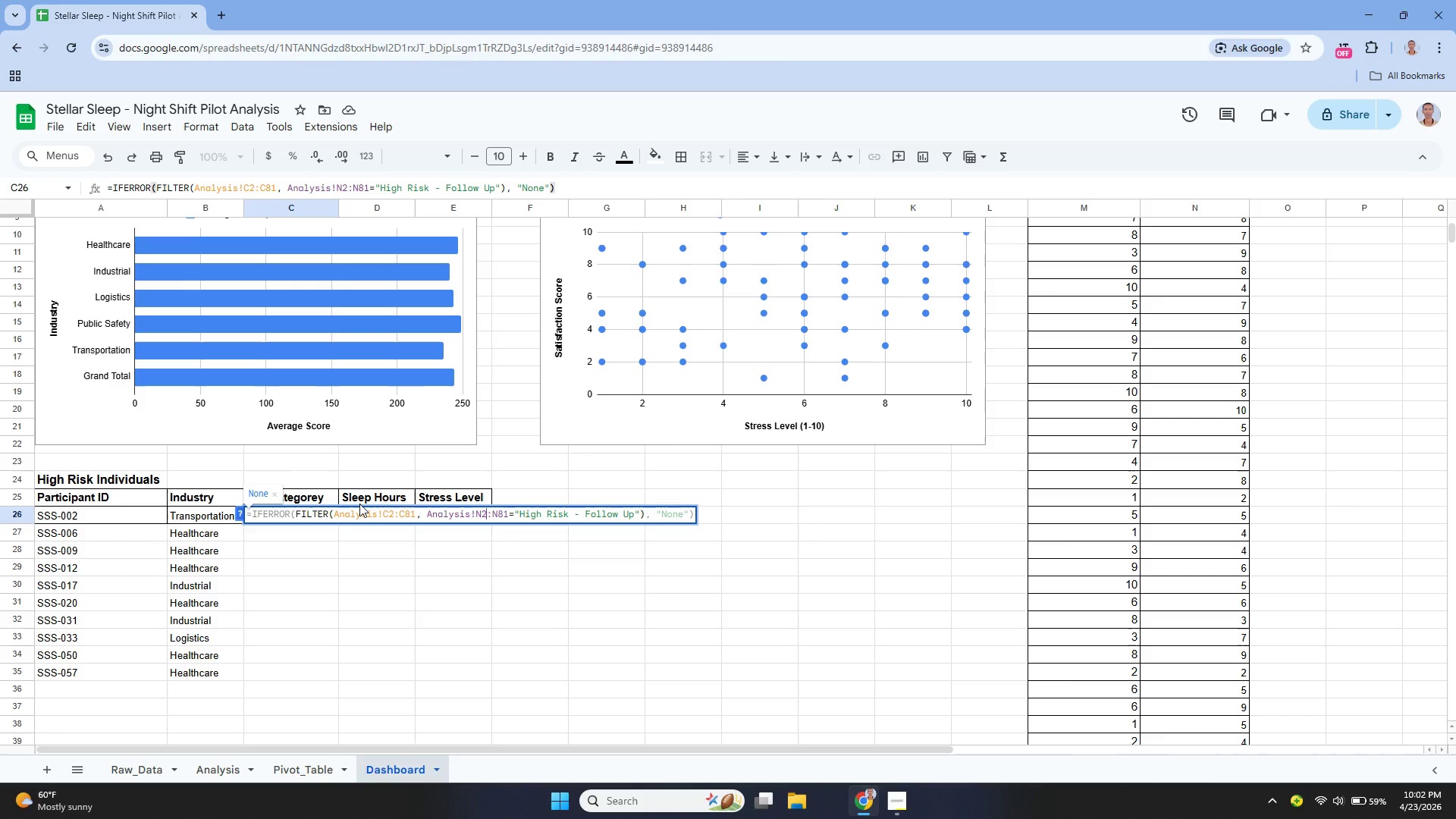 
key(ArrowLeft)
 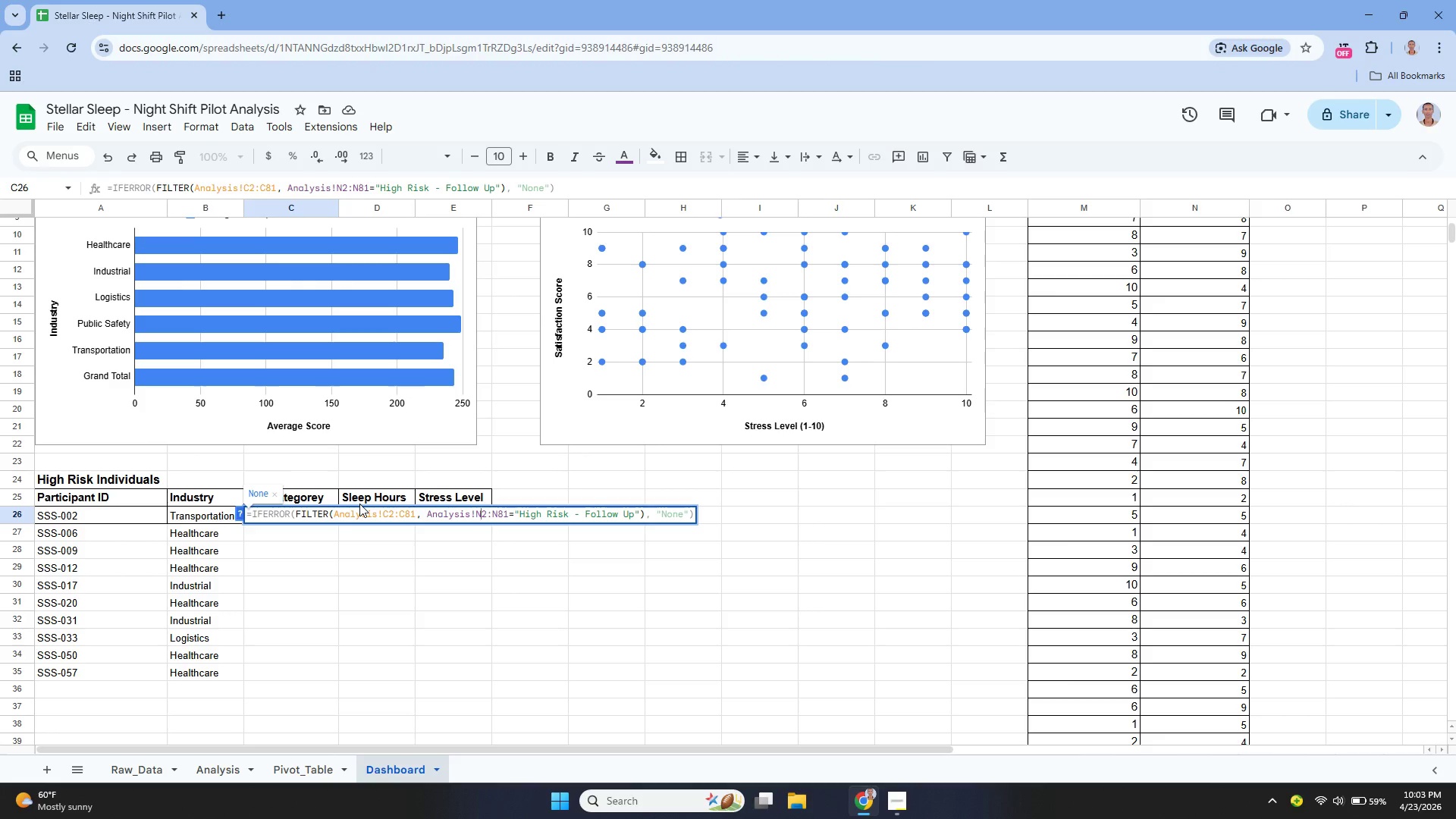 
key(Enter)
 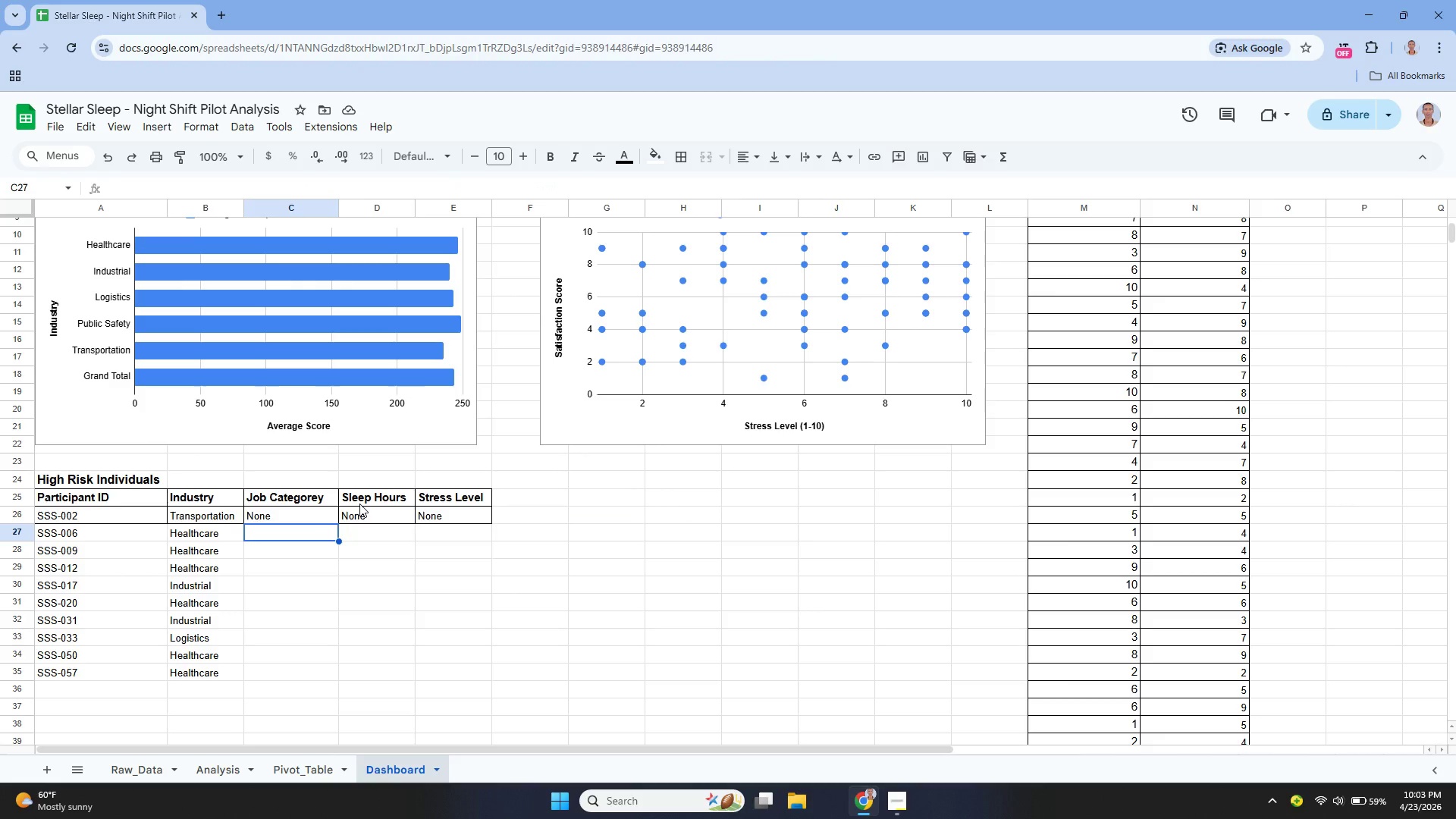 
key(ArrowUp)
 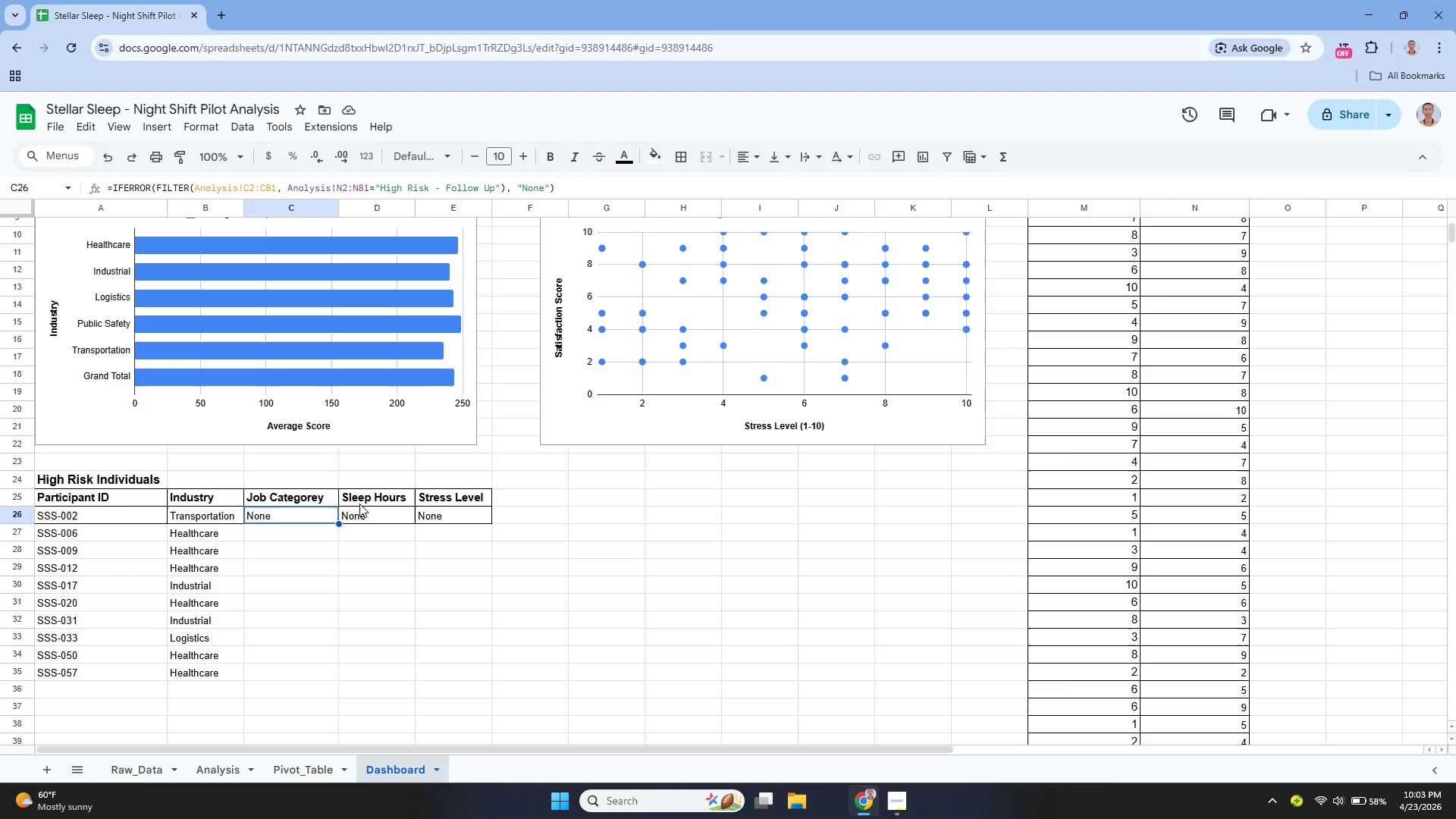 
wait(40.84)
 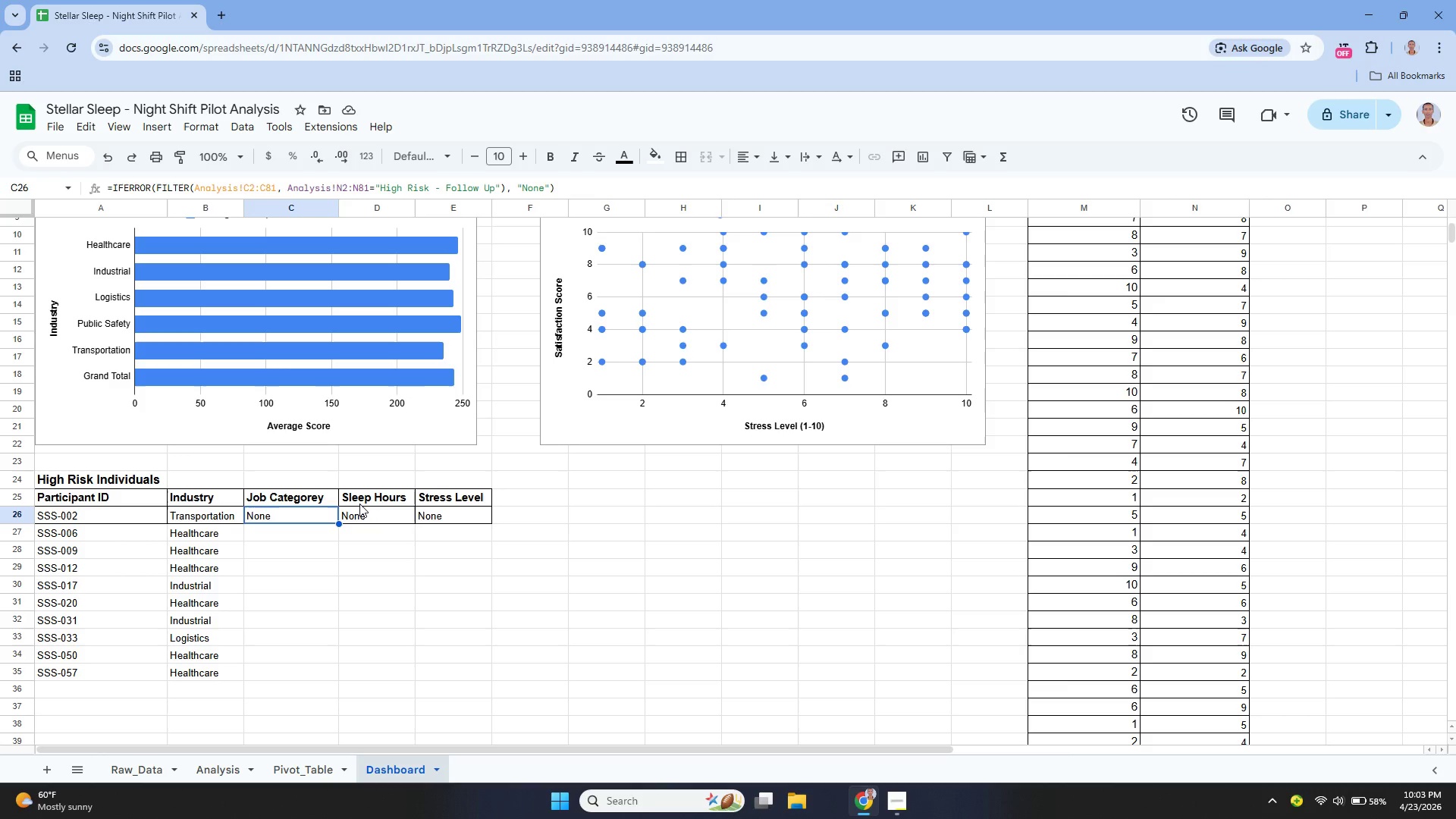 
scroll: coordinate [549, 463], scroll_direction: up, amount: 3.0
 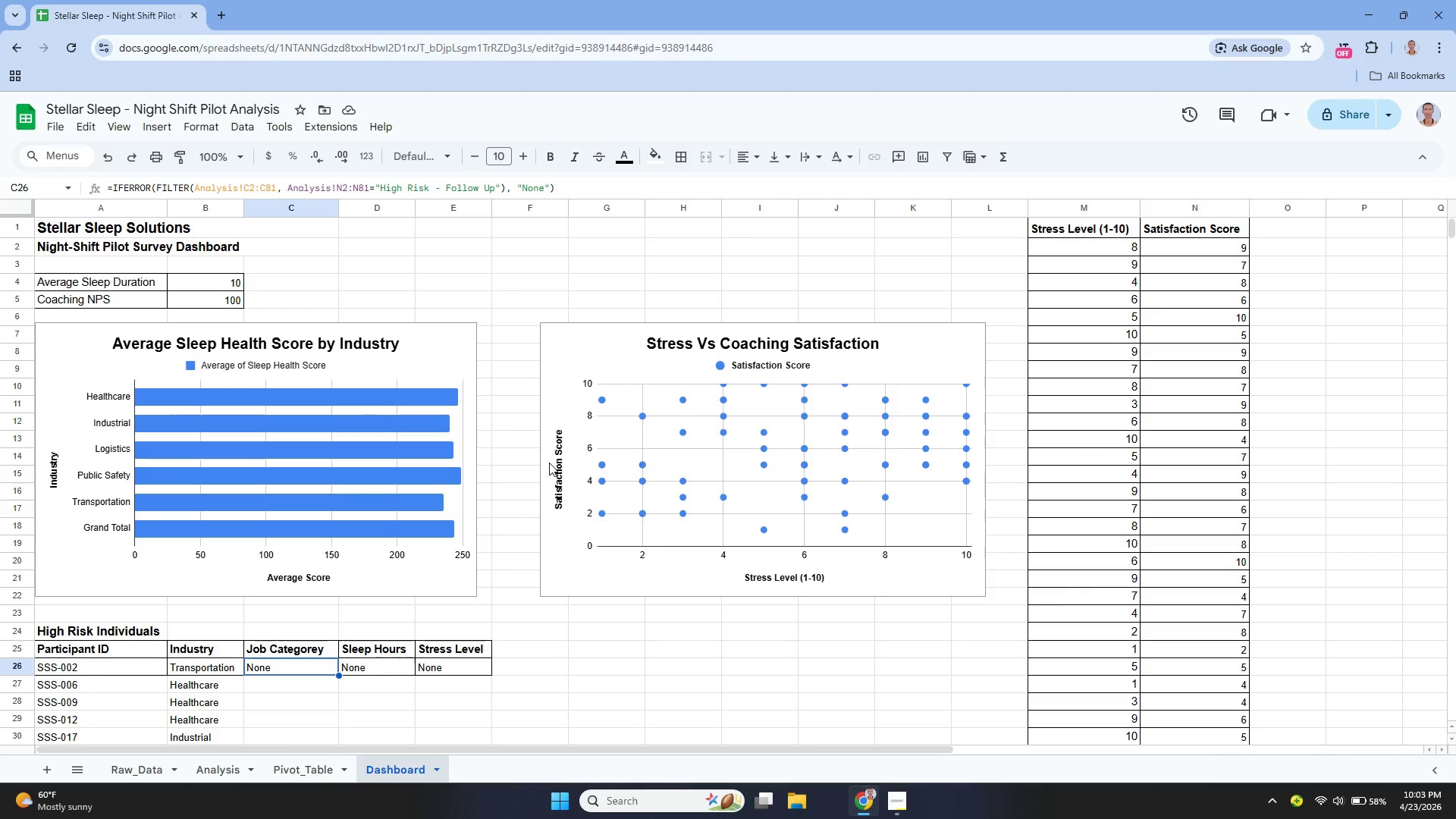 
scroll: coordinate [222, 504], scroll_direction: down, amount: 2.0
 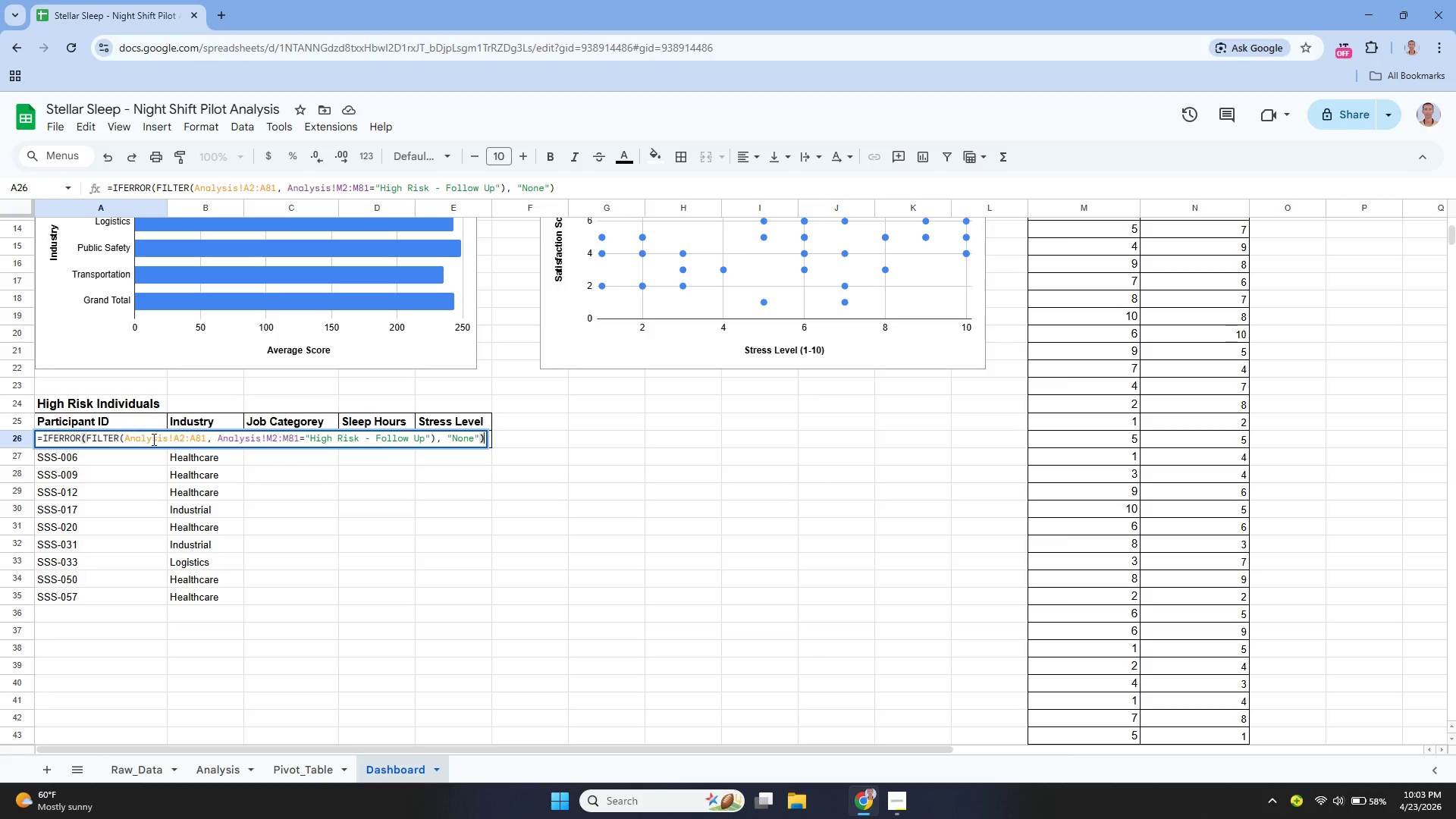 
left_click([192, 470])
 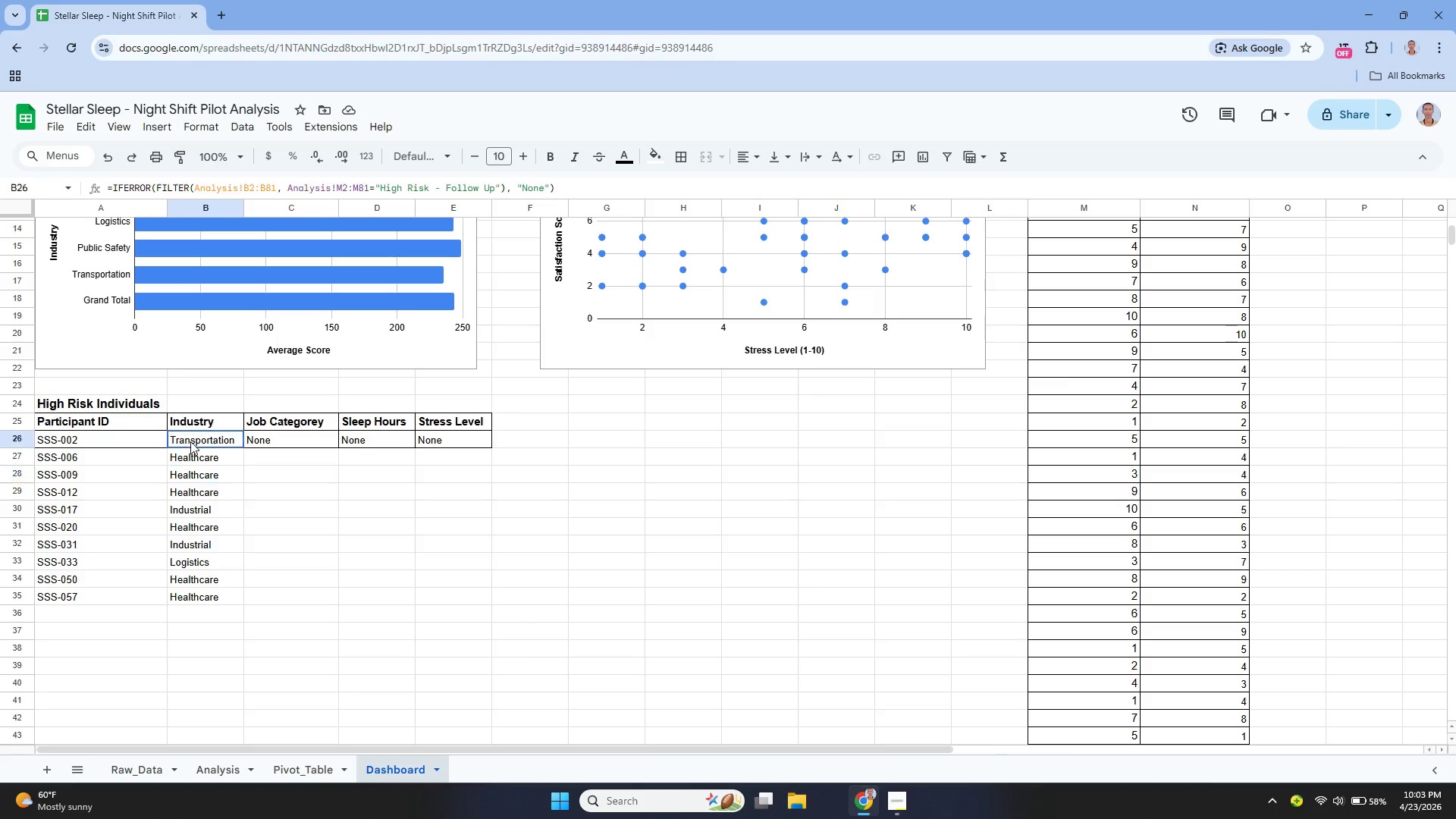 
double_click([190, 441])
 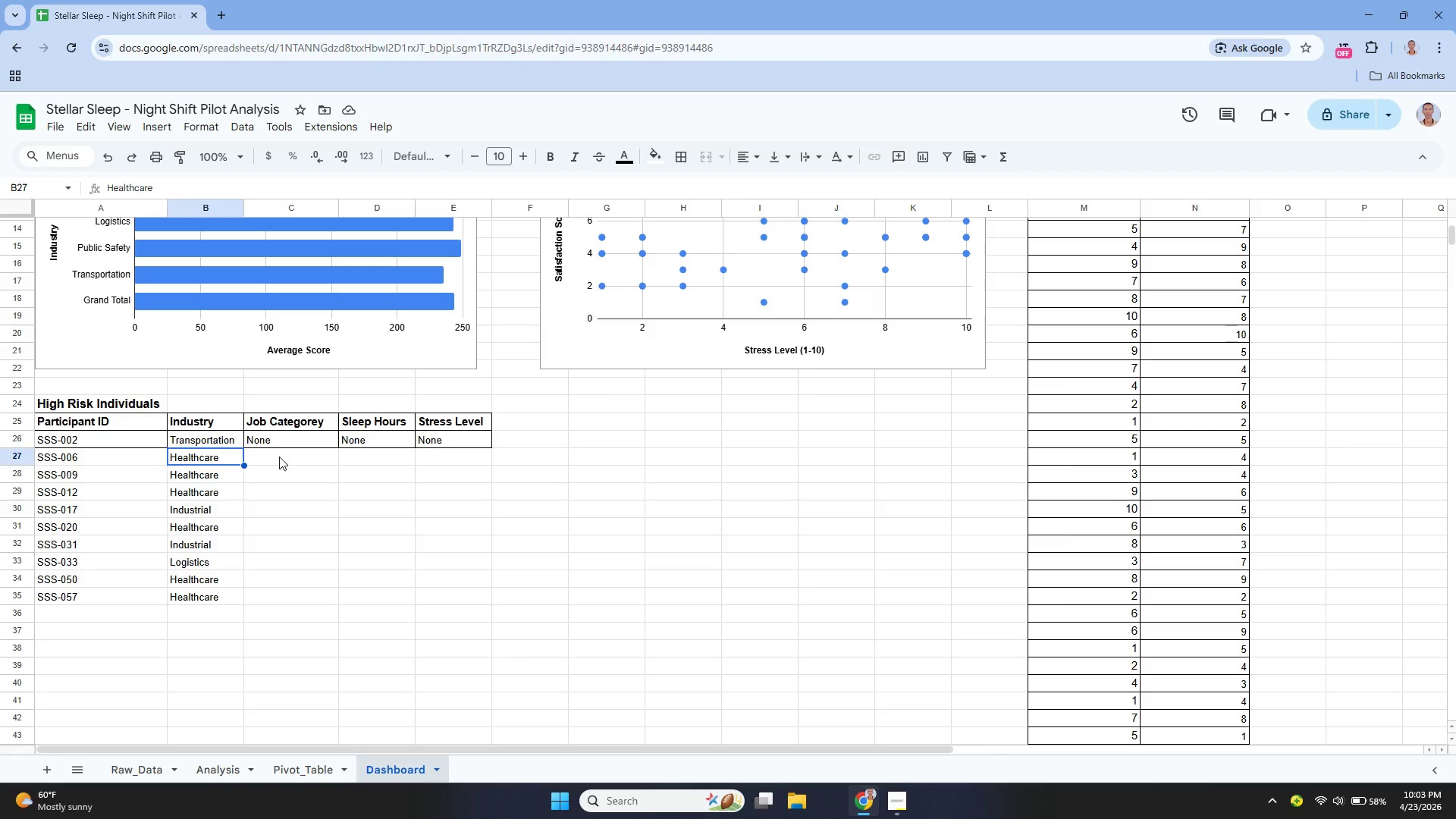 
left_click([301, 441])
 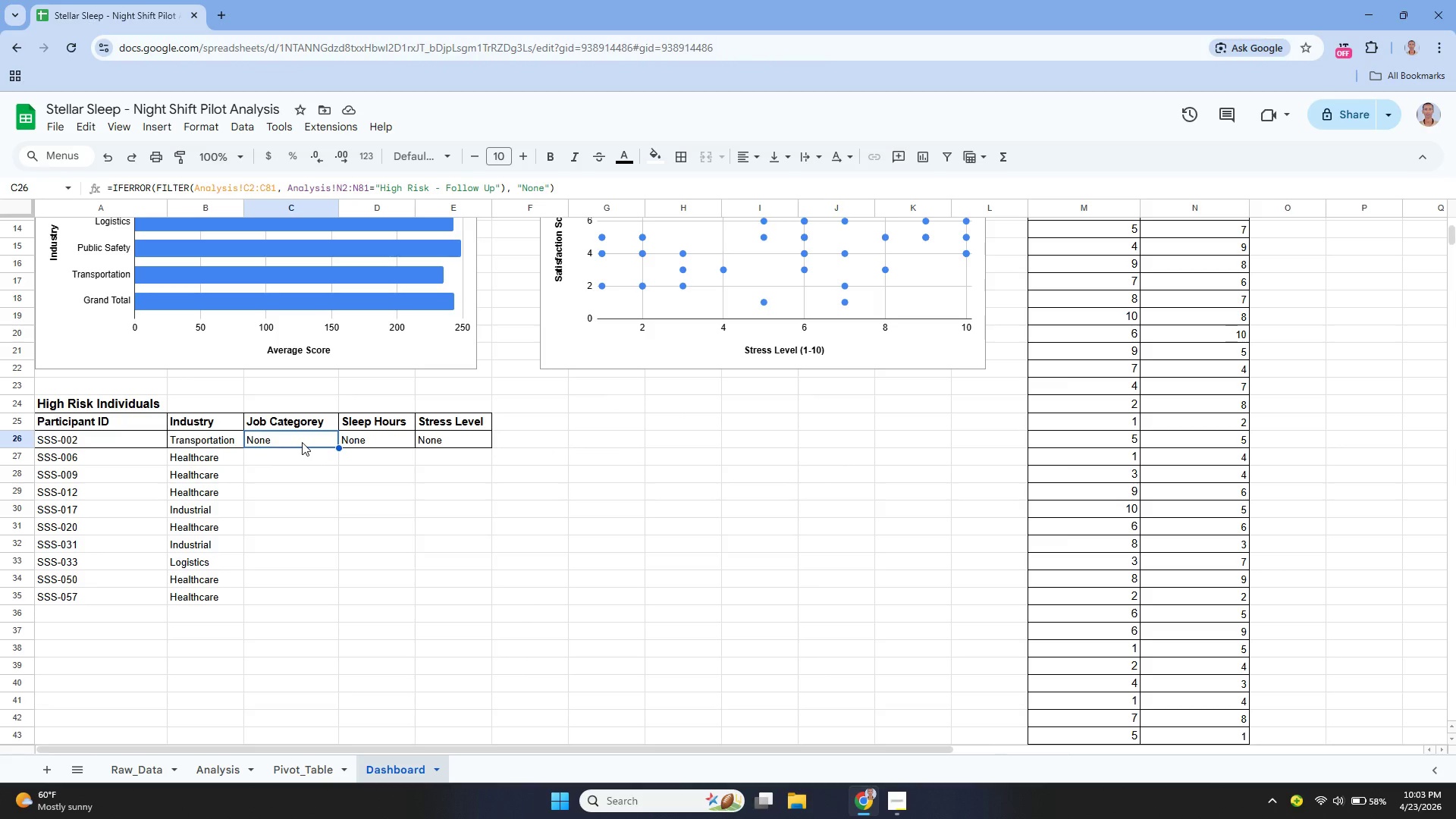 
wait(9.28)
 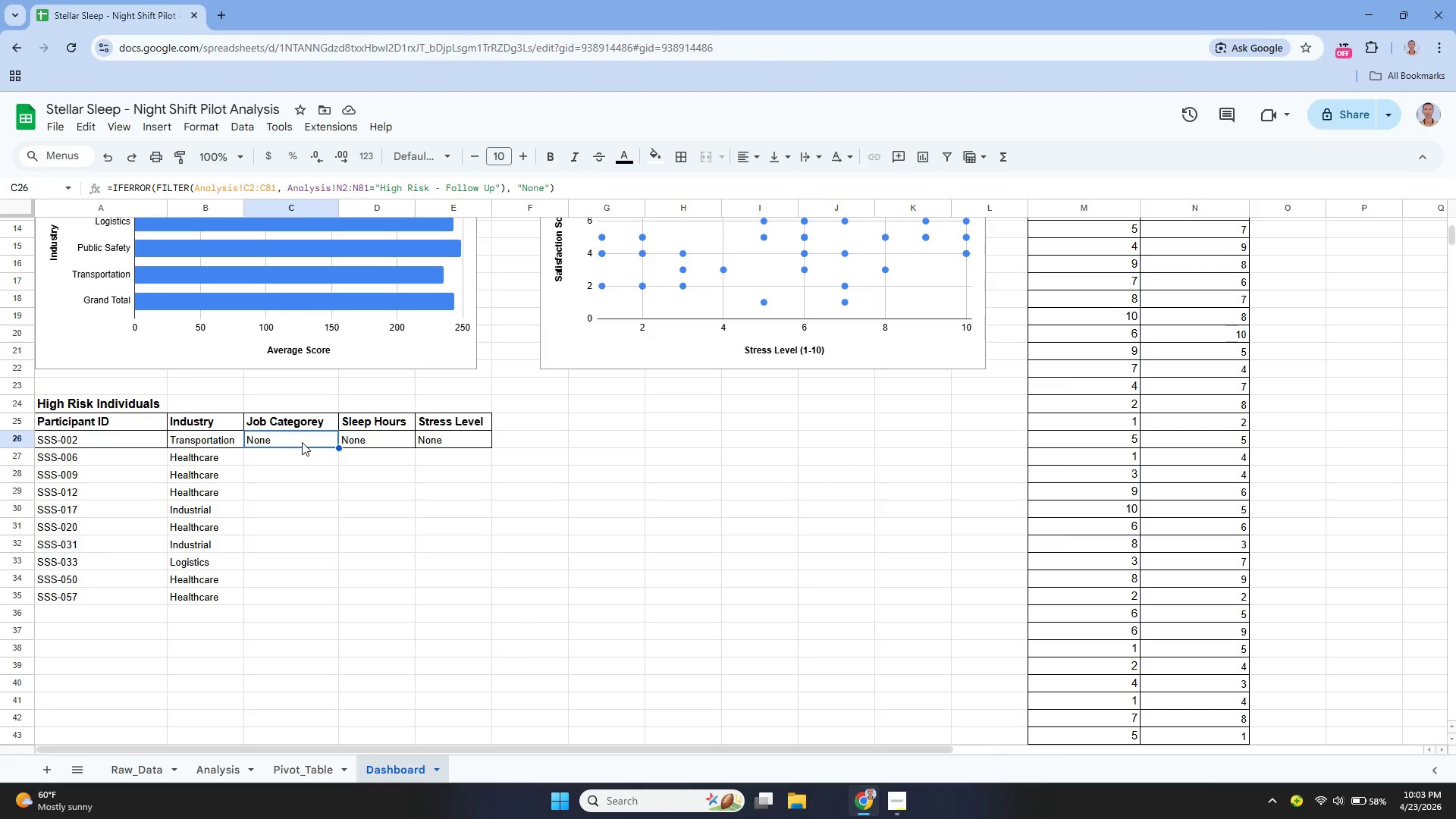 
key(ArrowLeft)
 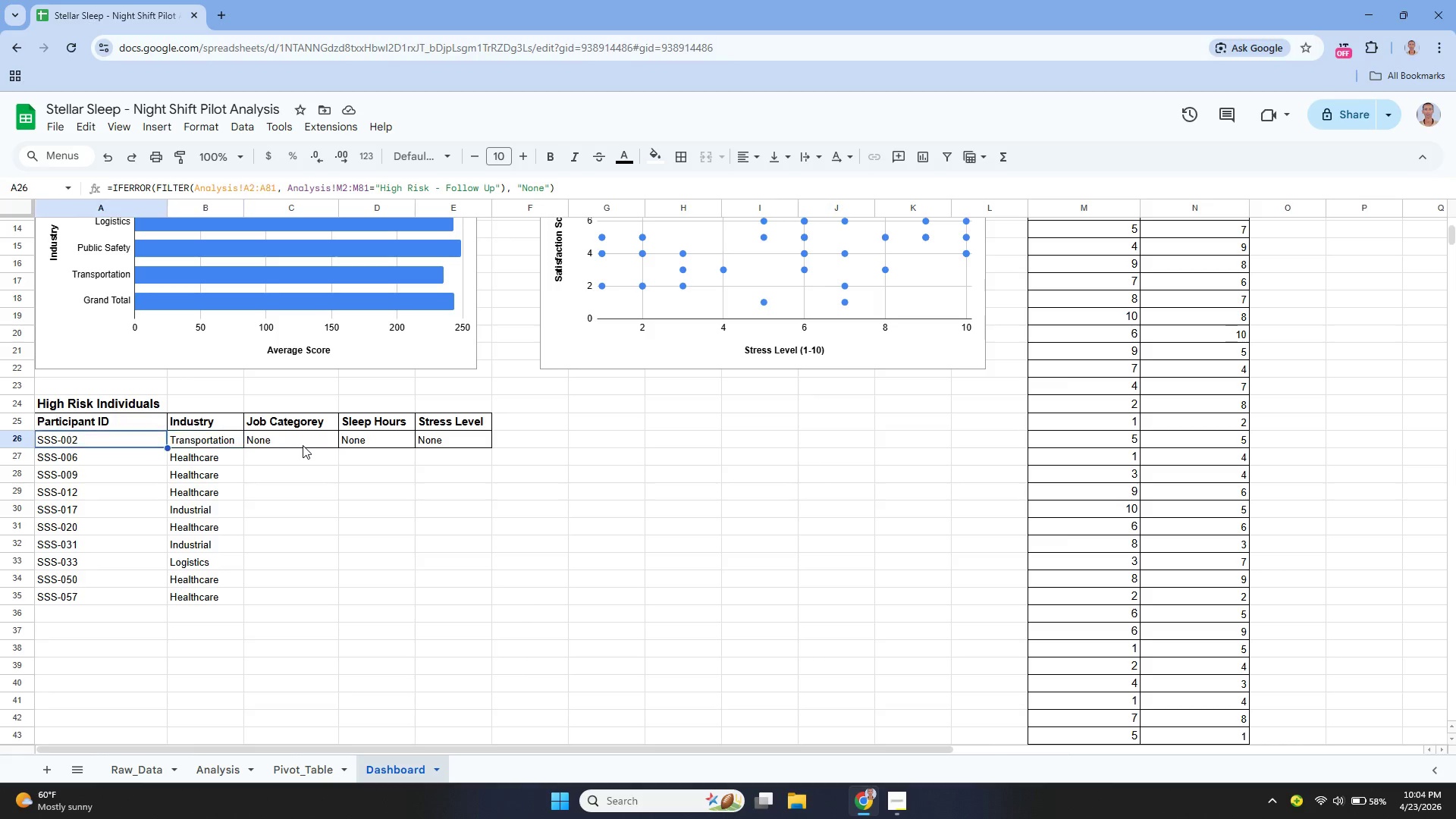 
key(ArrowLeft)
 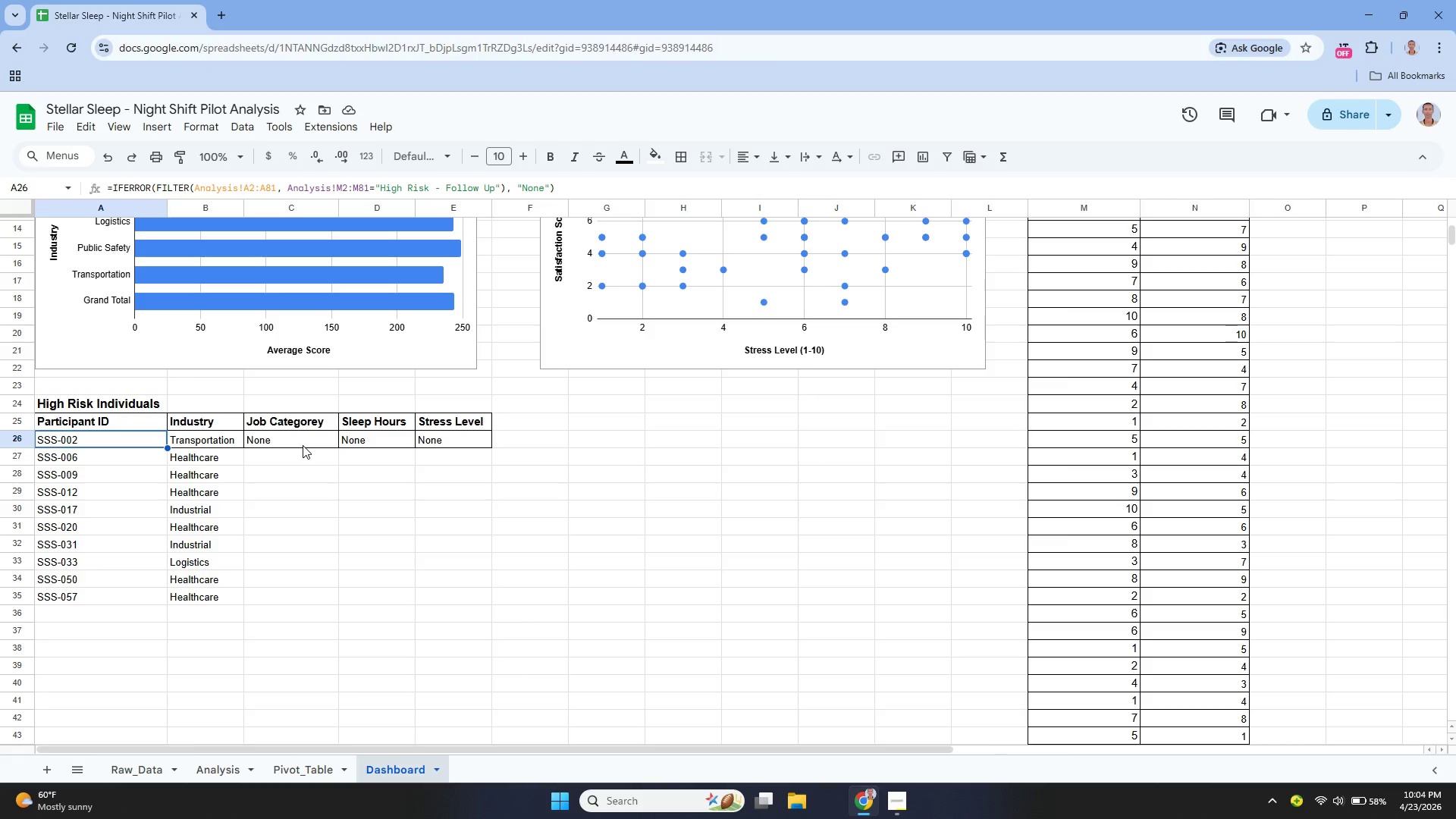 
key(ArrowLeft)
 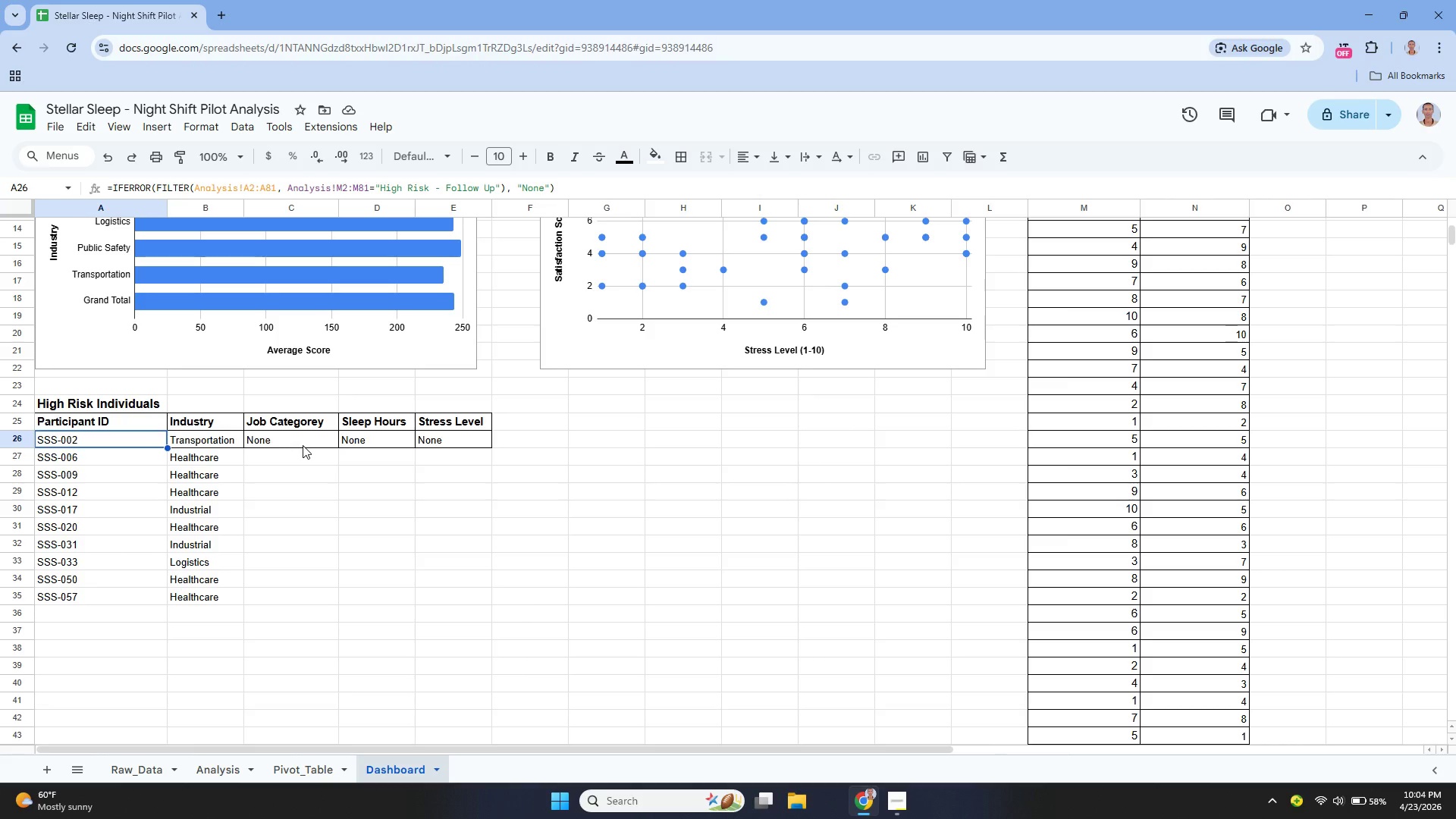 
key(Enter)
 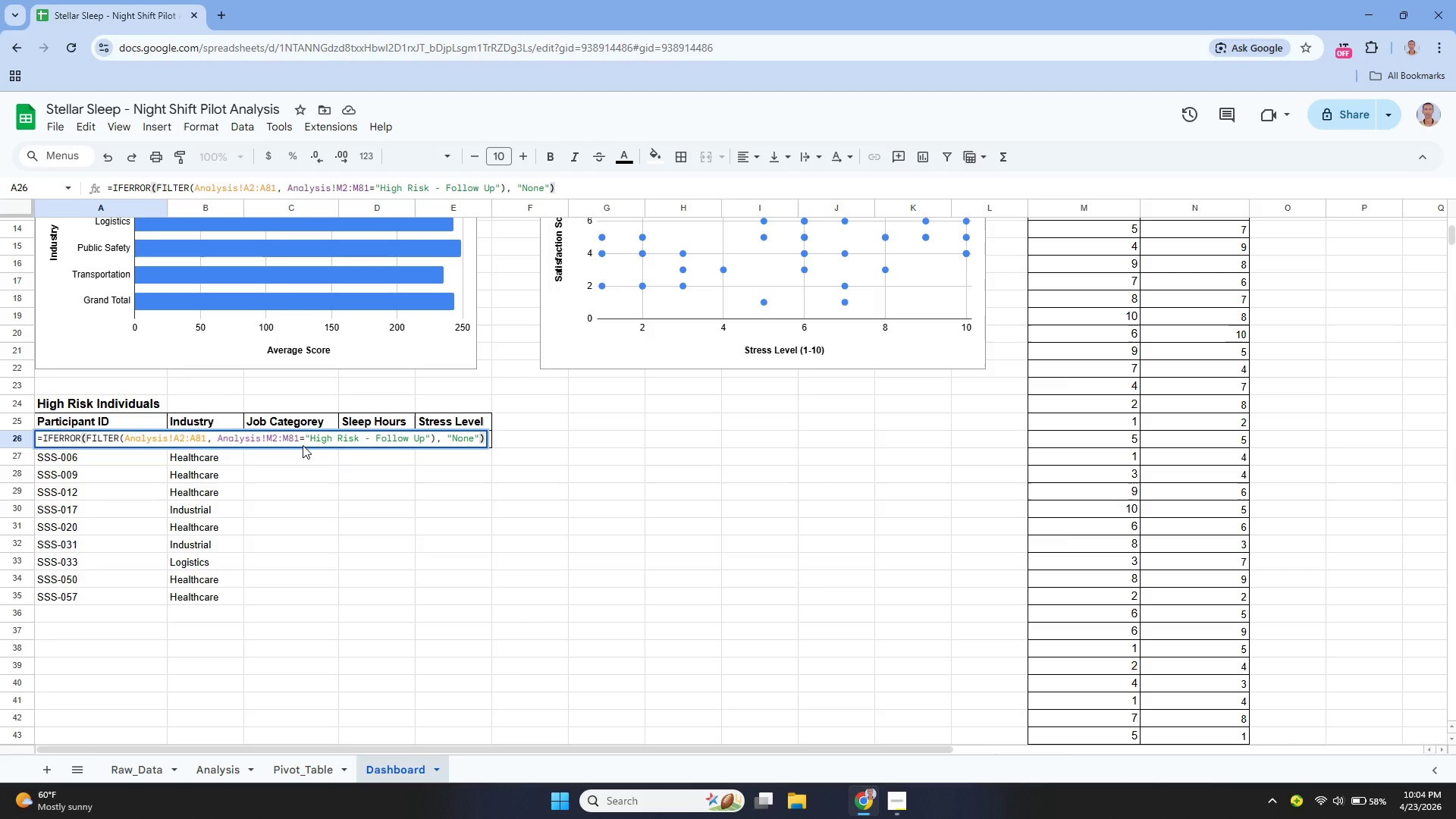 
wait(5.34)
 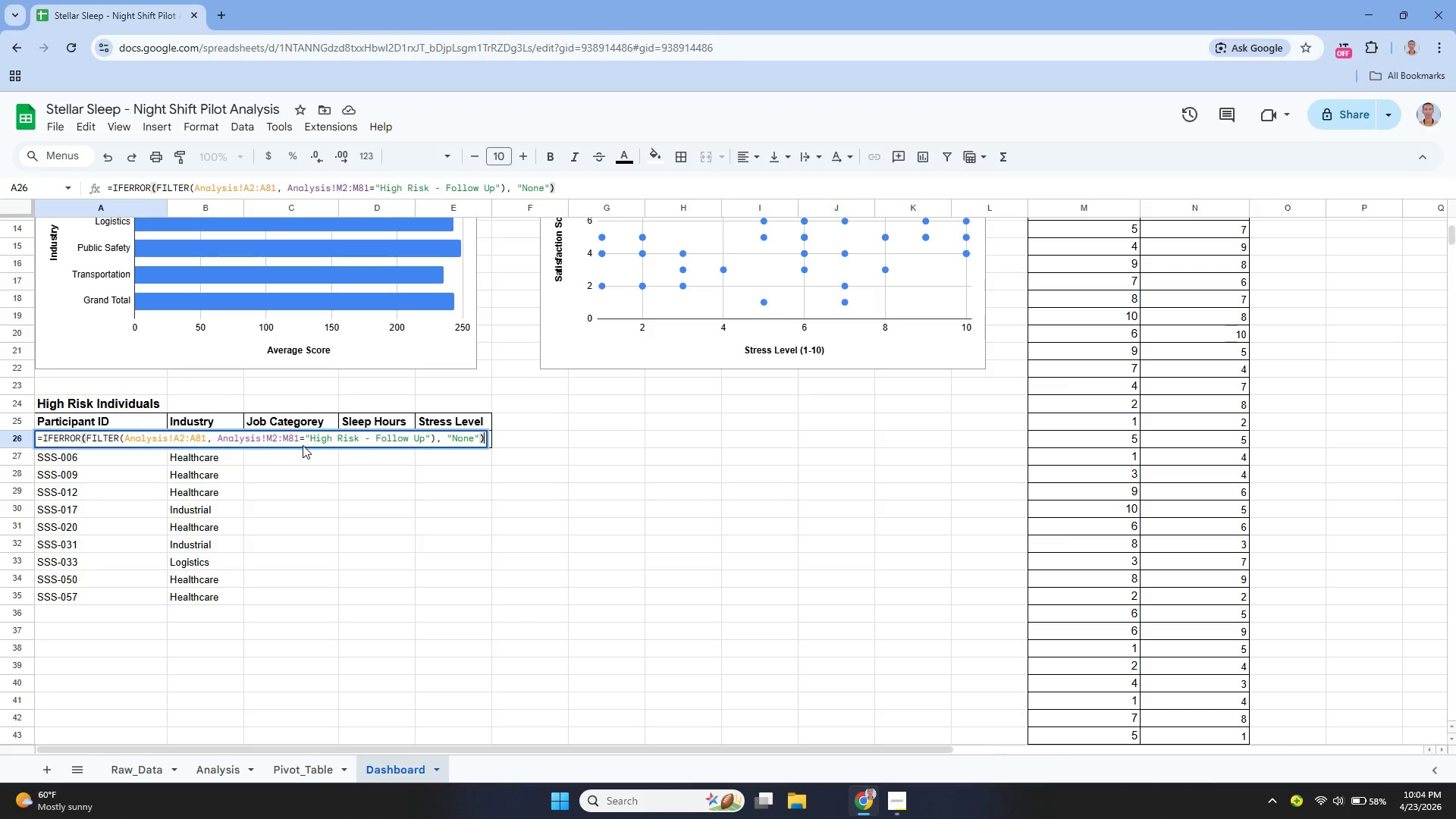 
key(Enter)
 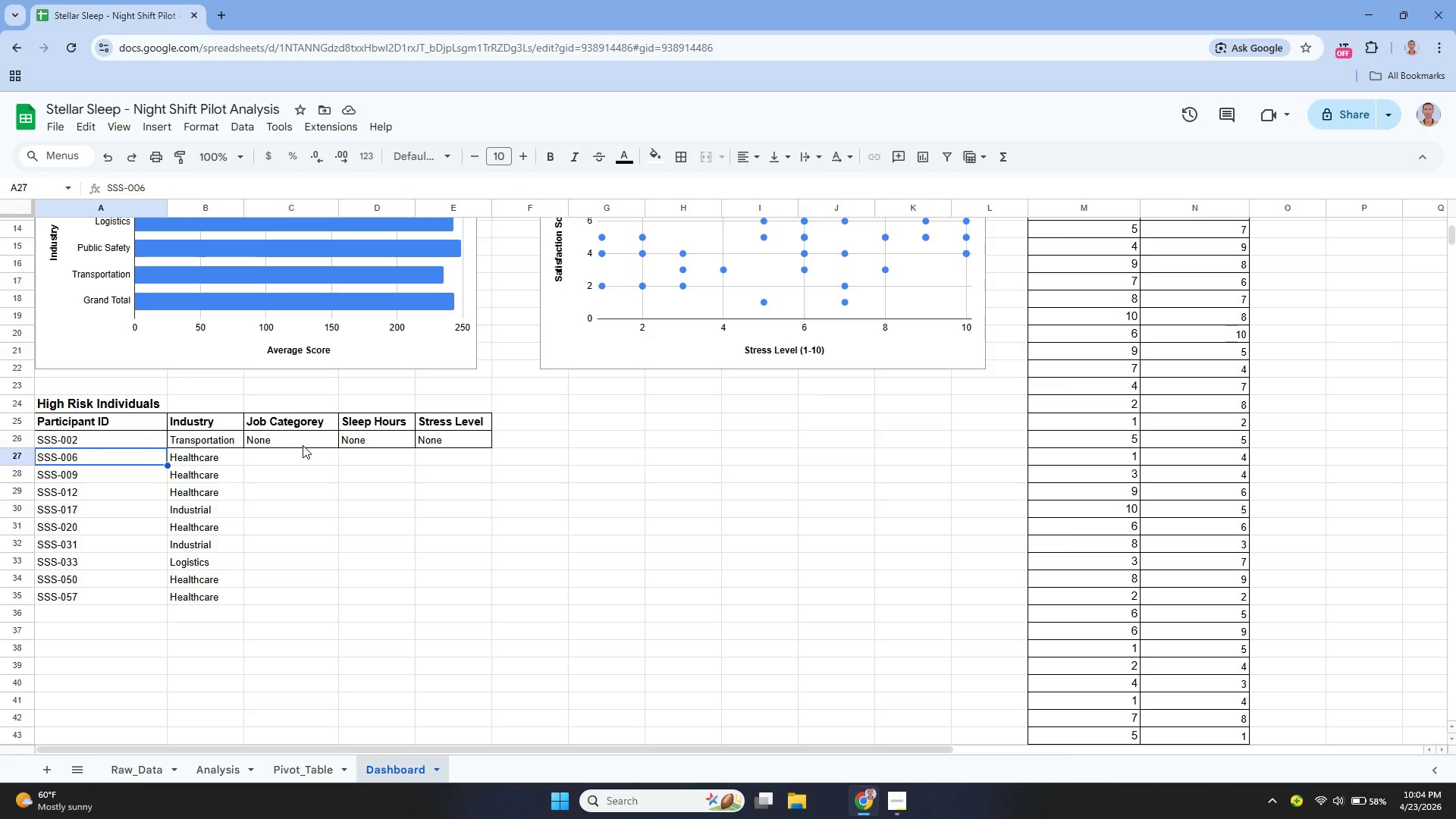 
key(ArrowUp)
 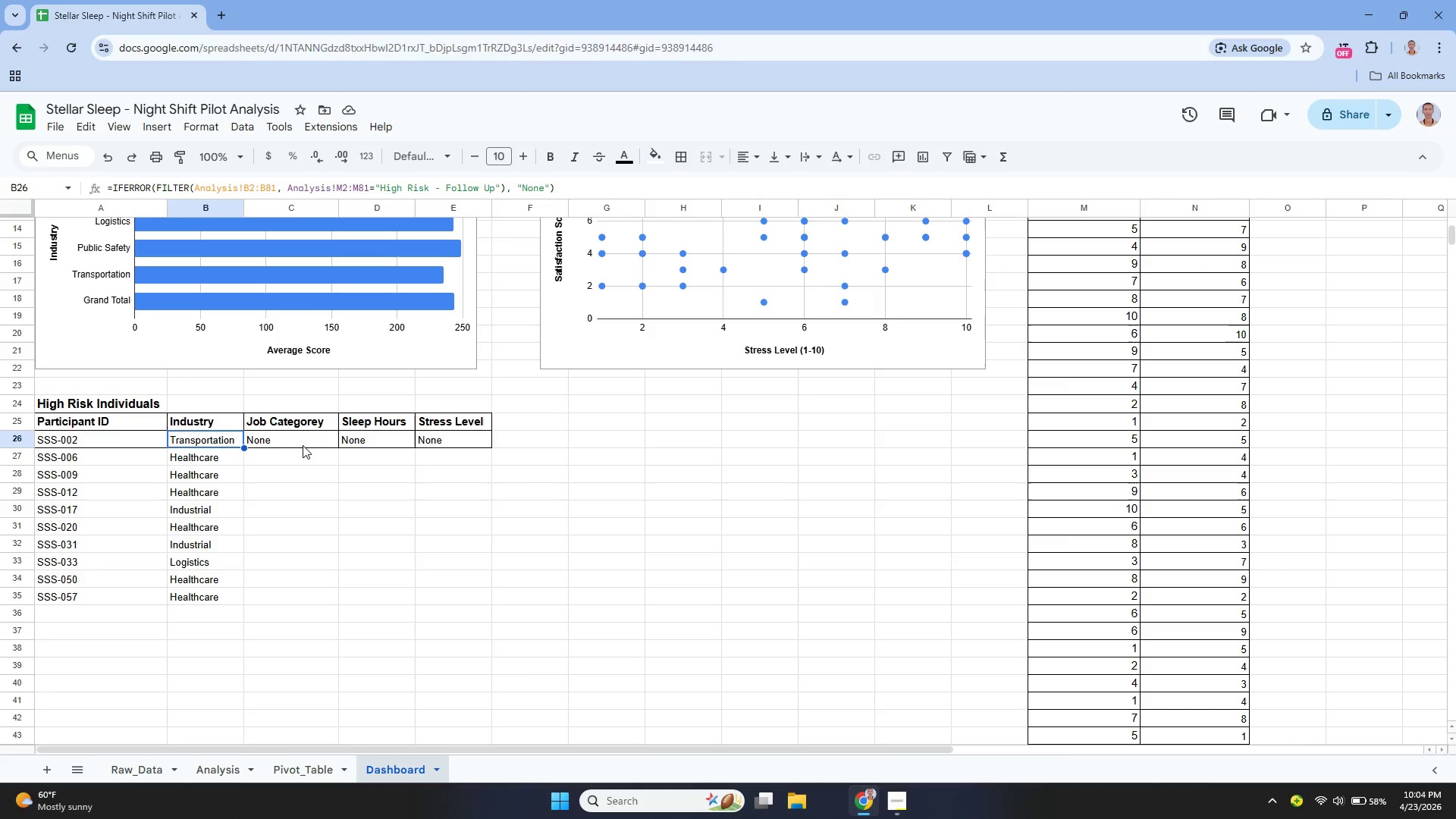 
key(ArrowRight)
 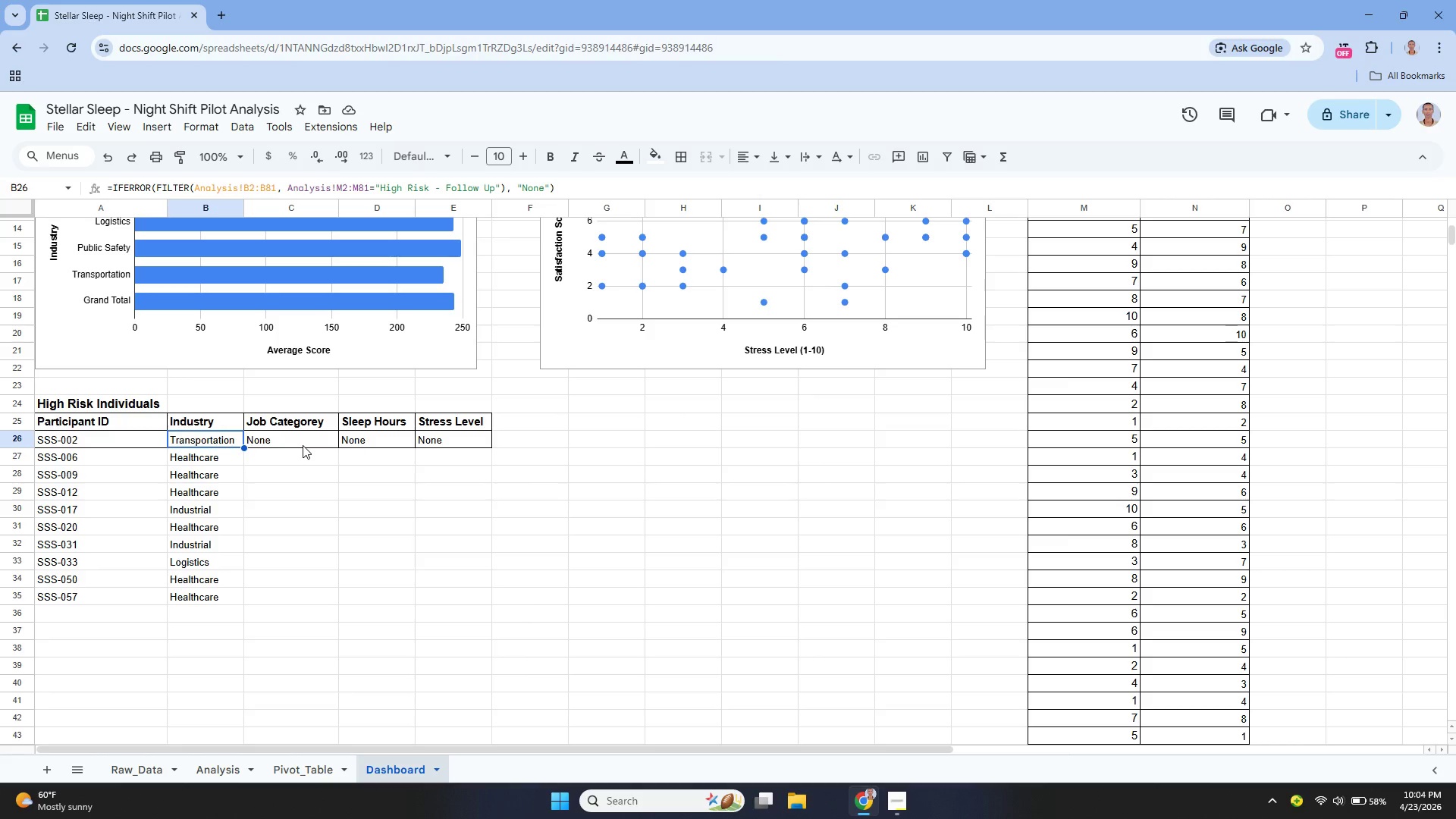 
key(ArrowRight)
 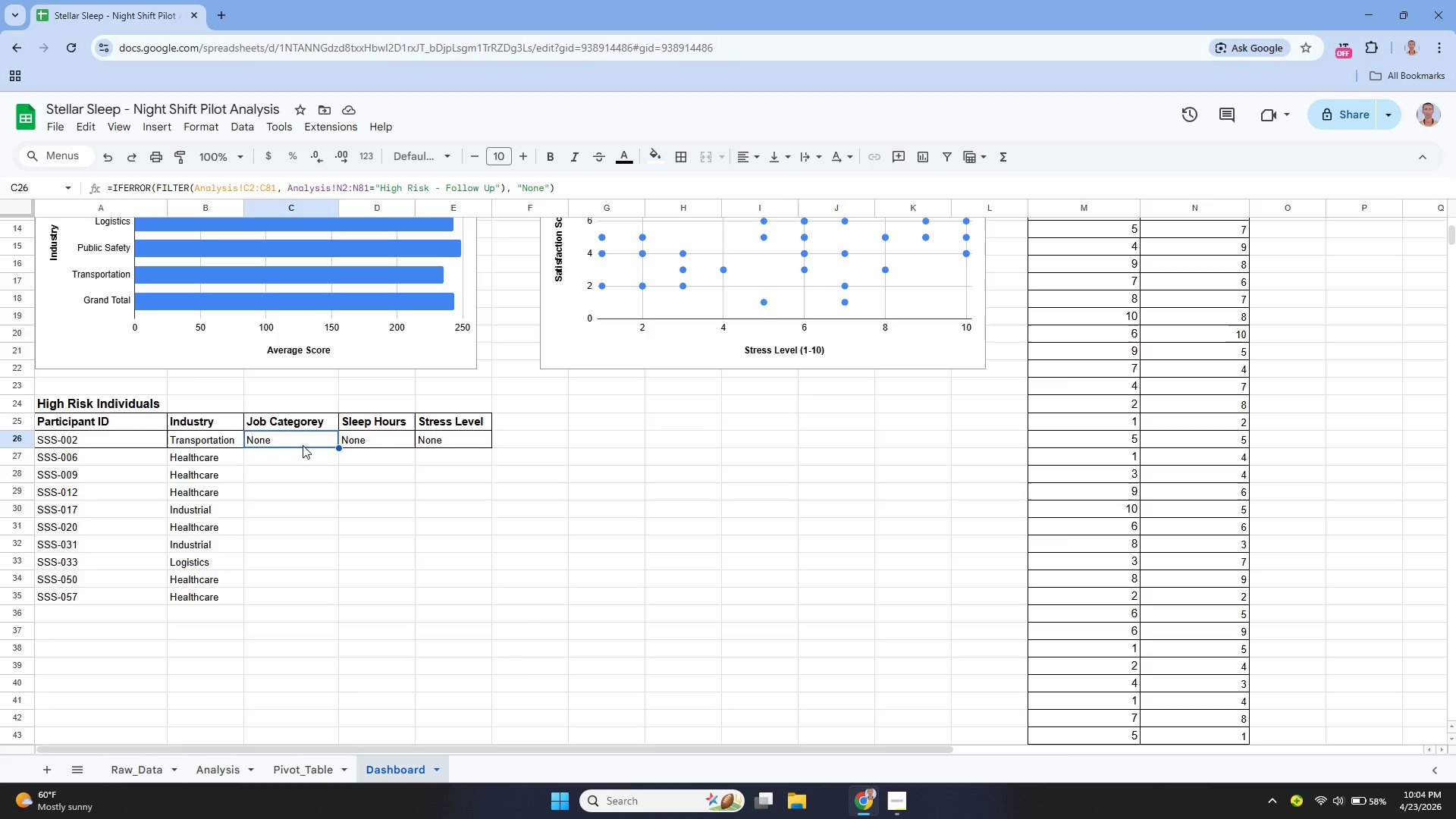 
key(Enter)
 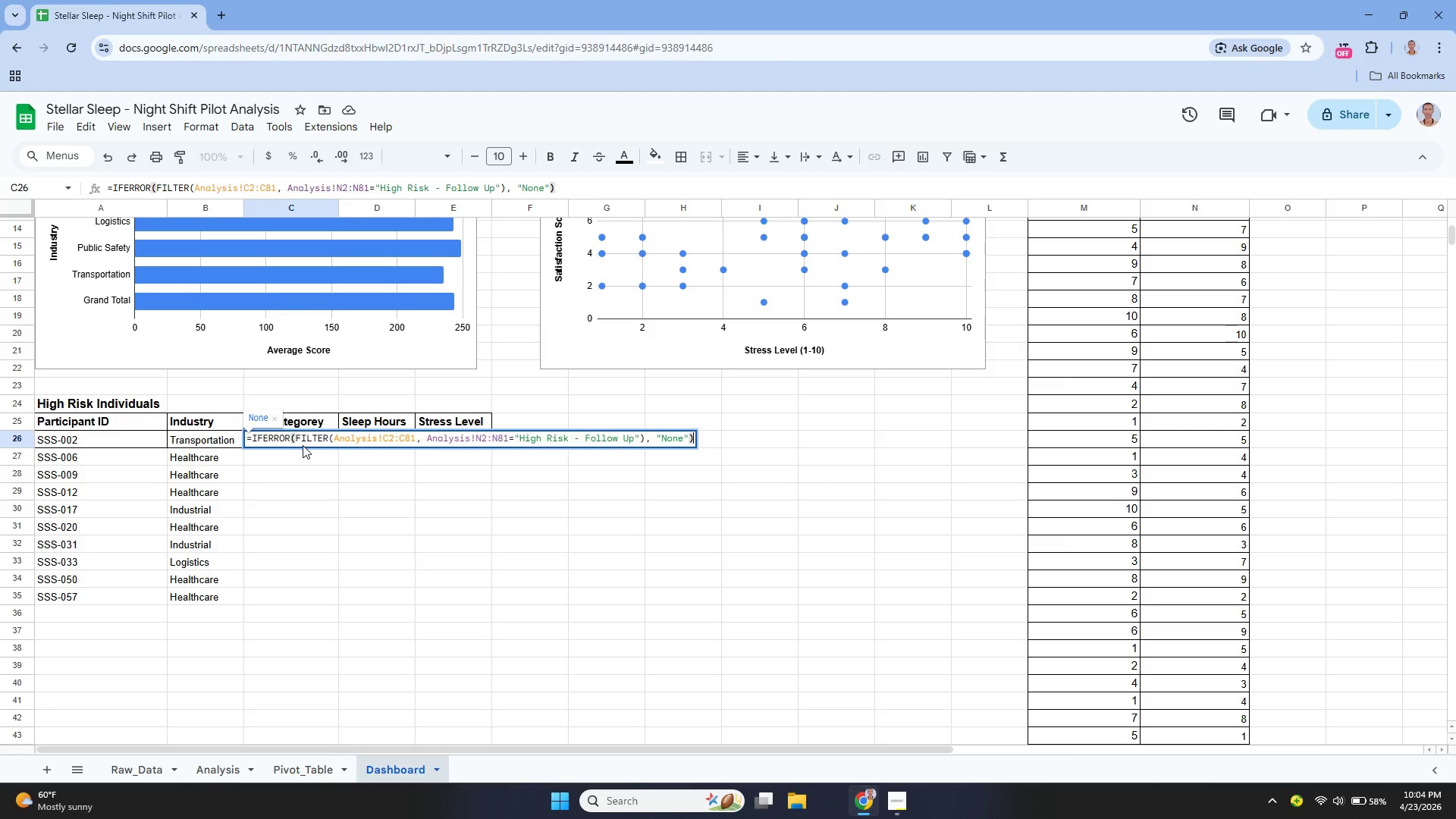 
wait(11.61)
 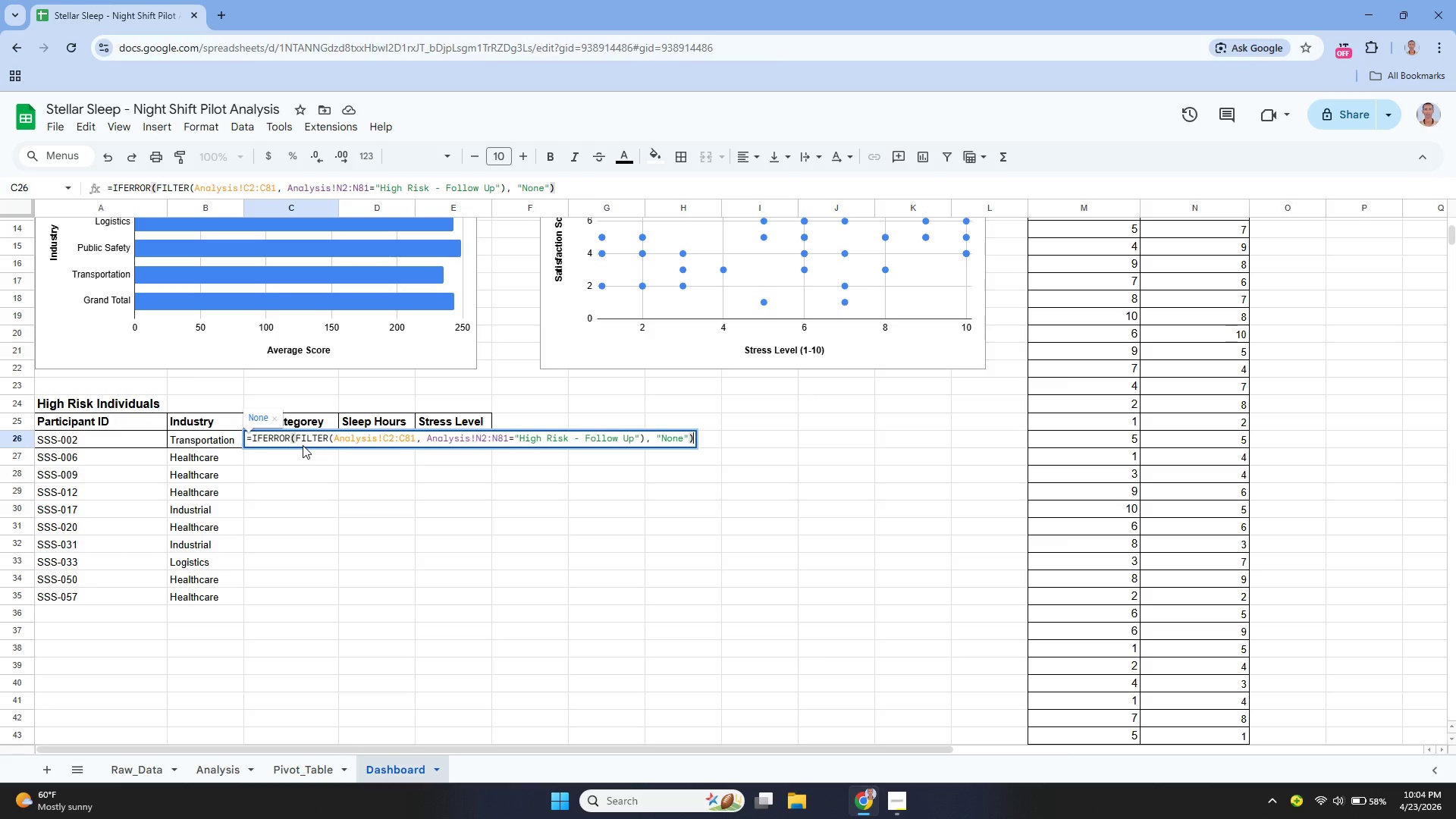 
left_click([203, 775])
 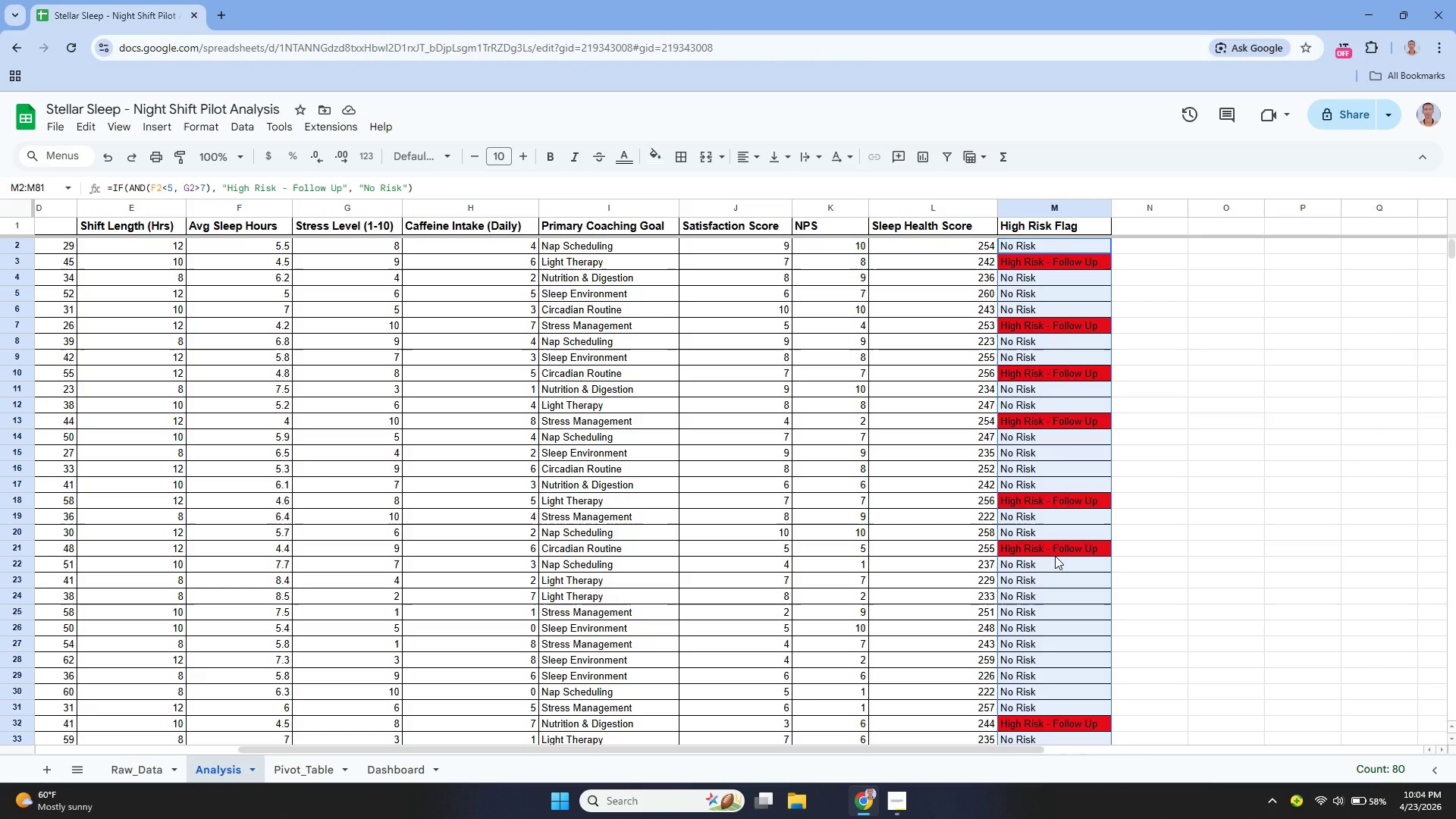 
left_click([1066, 551])
 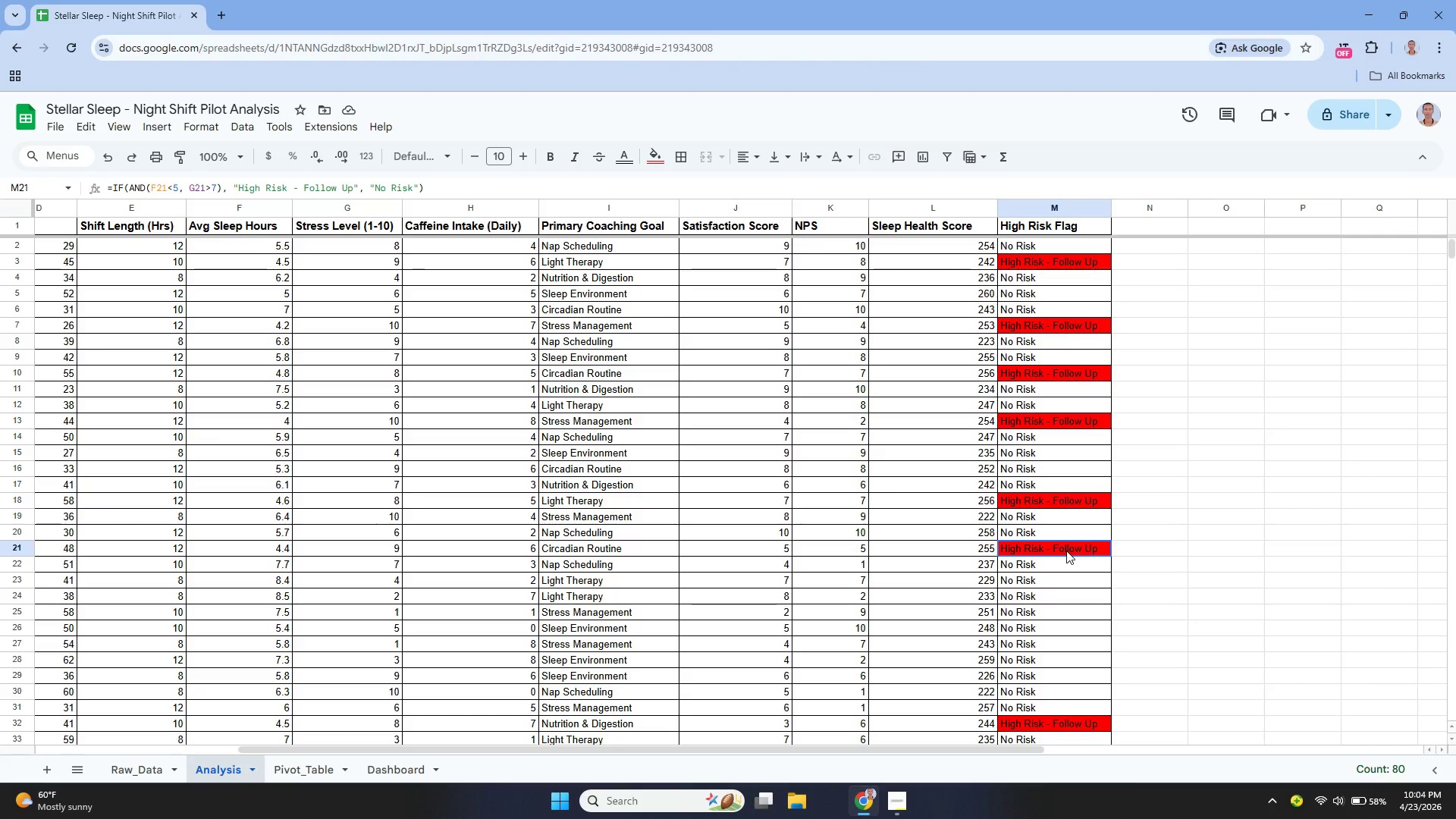 
key(Enter)
 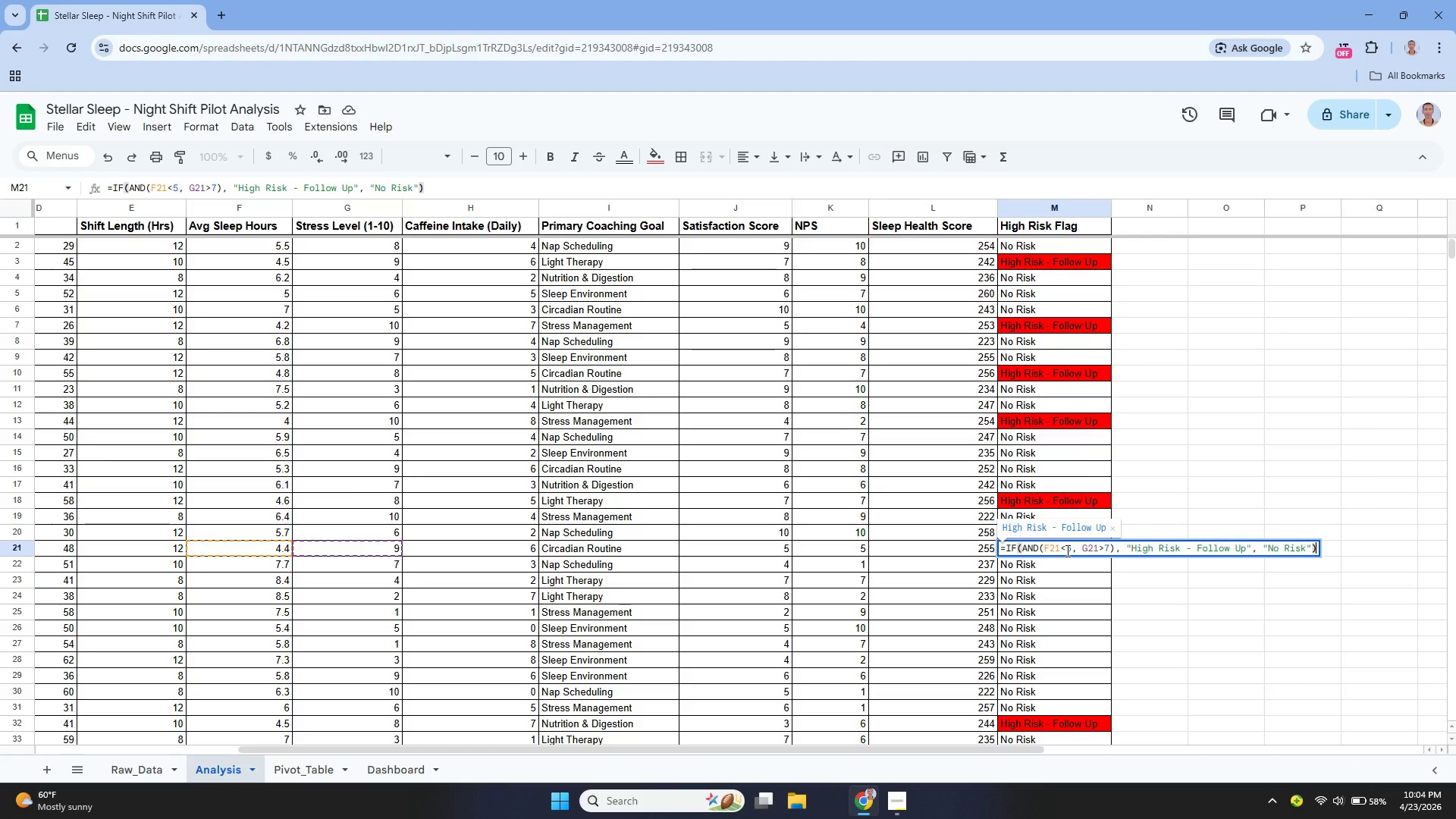 
hold_key(key=ArrowLeft, duration=0.78)
 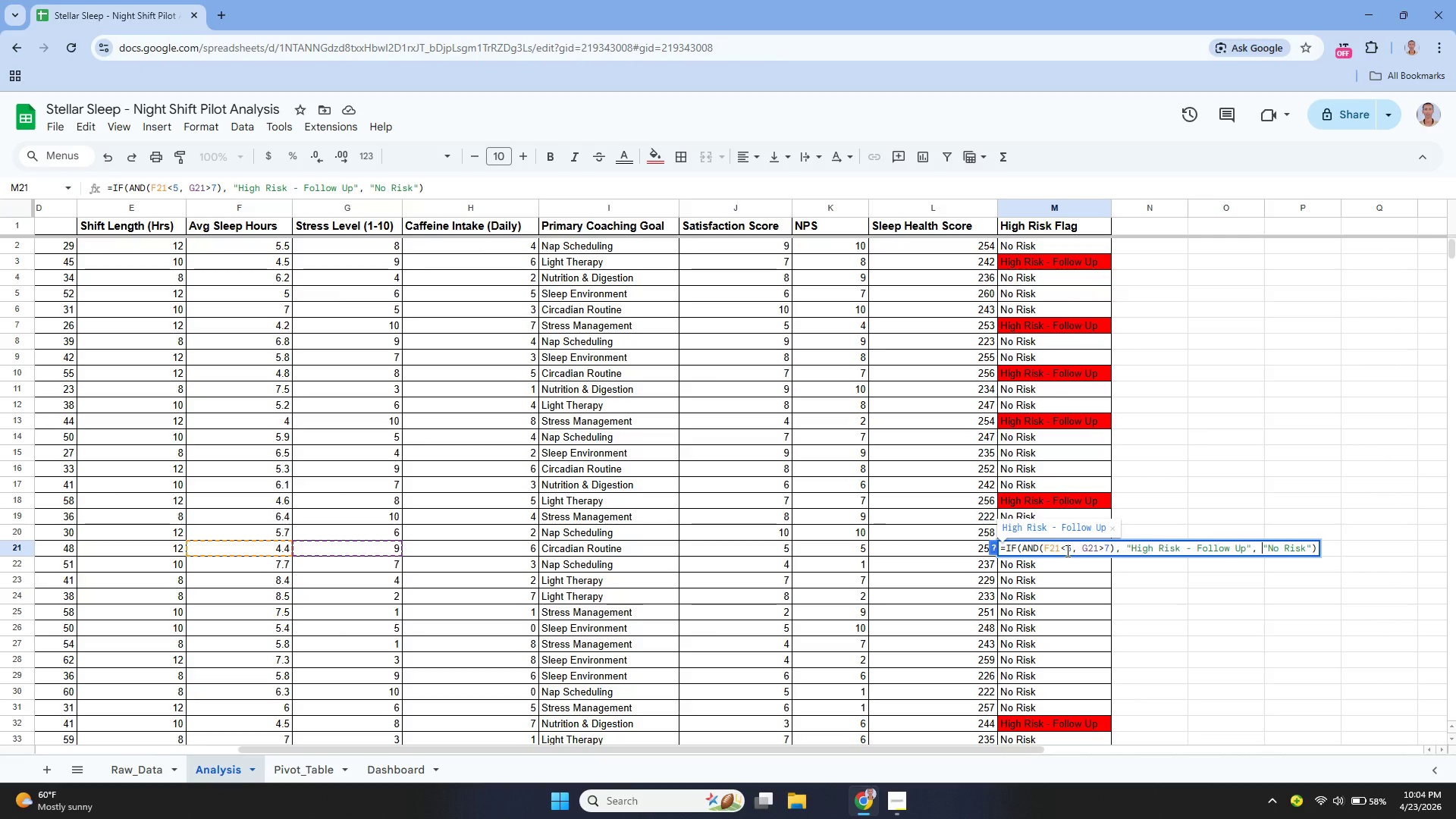 
key(ArrowLeft)
 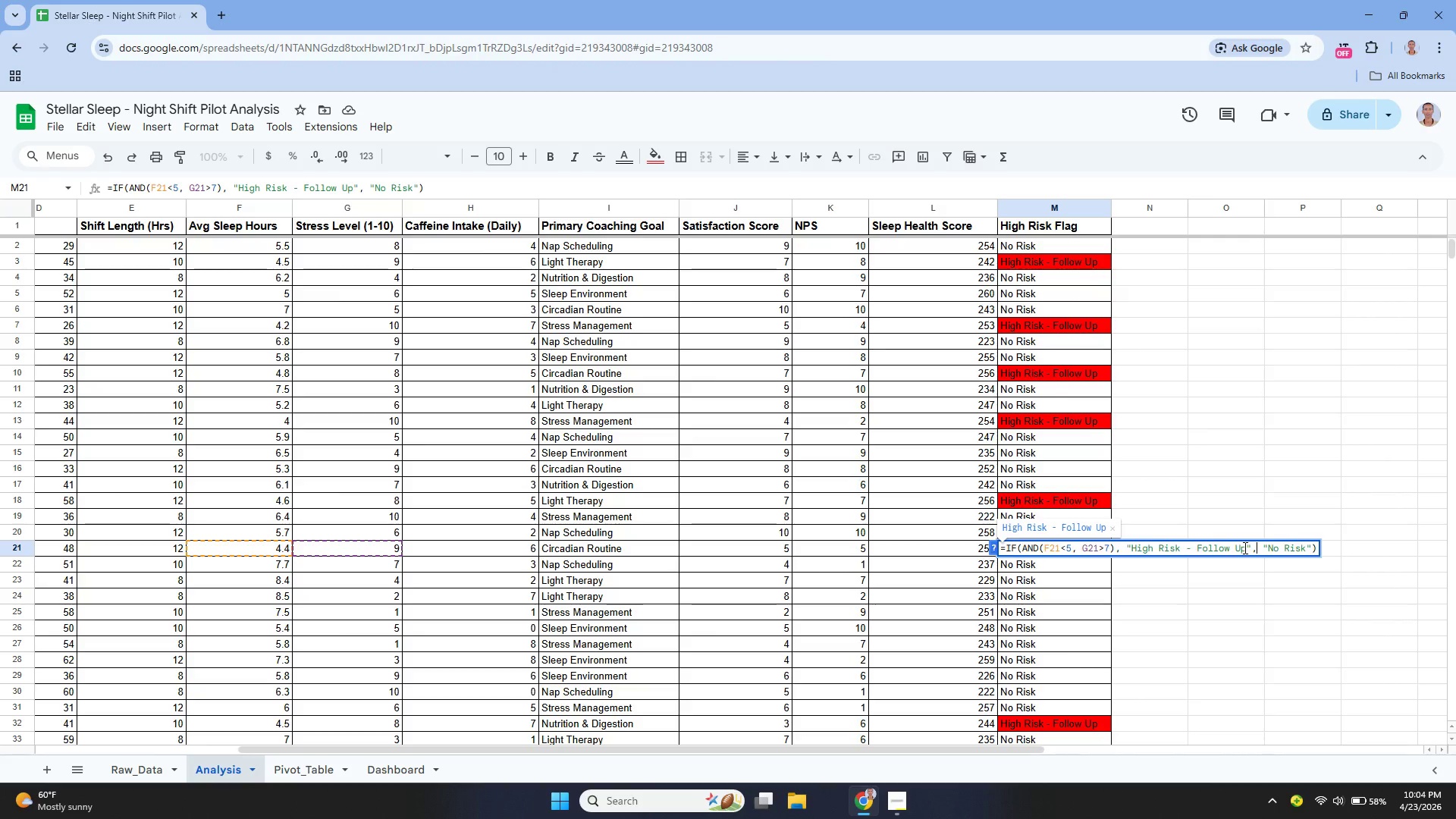 
left_click_drag(start_coordinate=[1246, 548], to_coordinate=[1131, 552])
 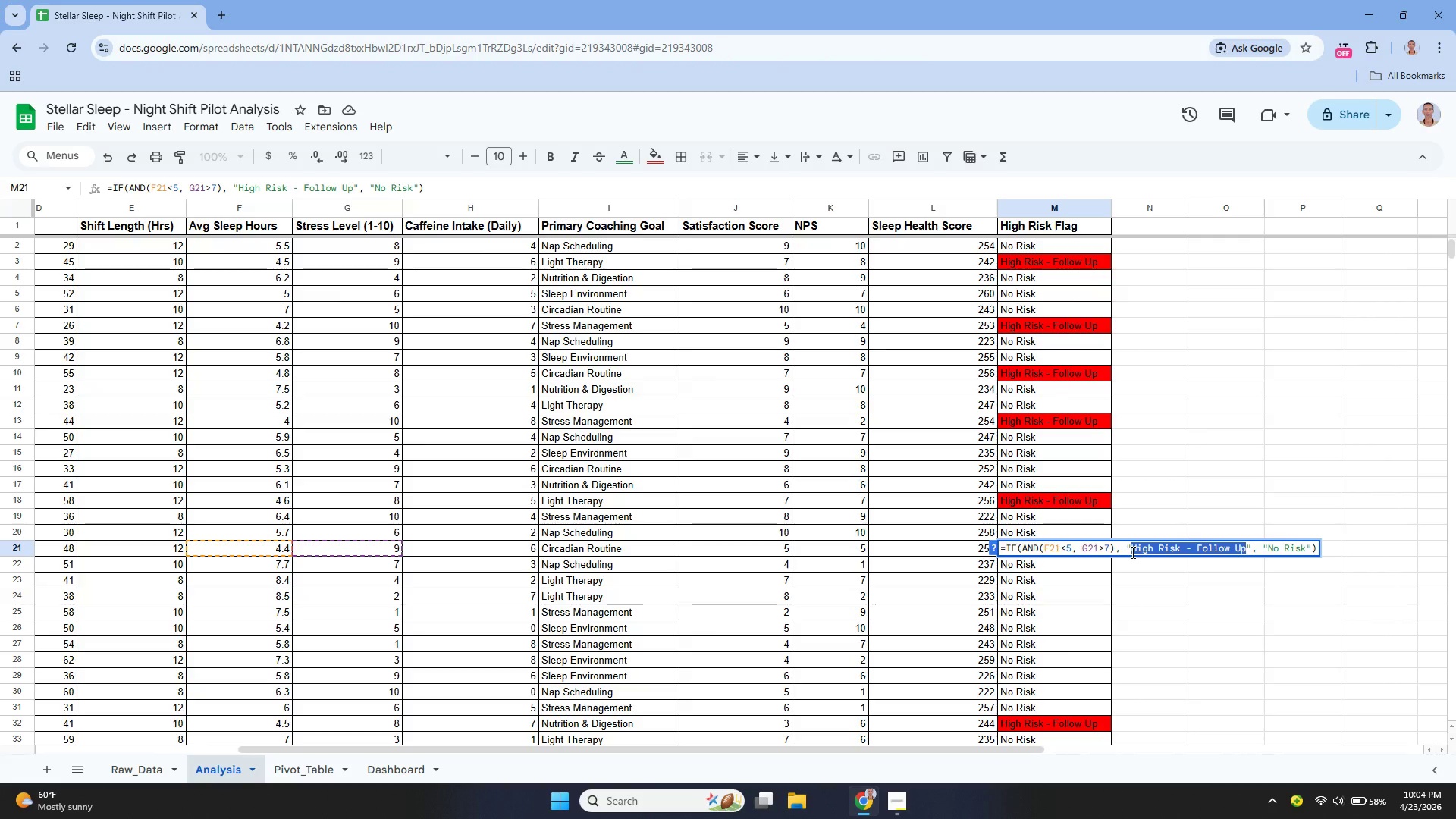 
key(Control+C)
 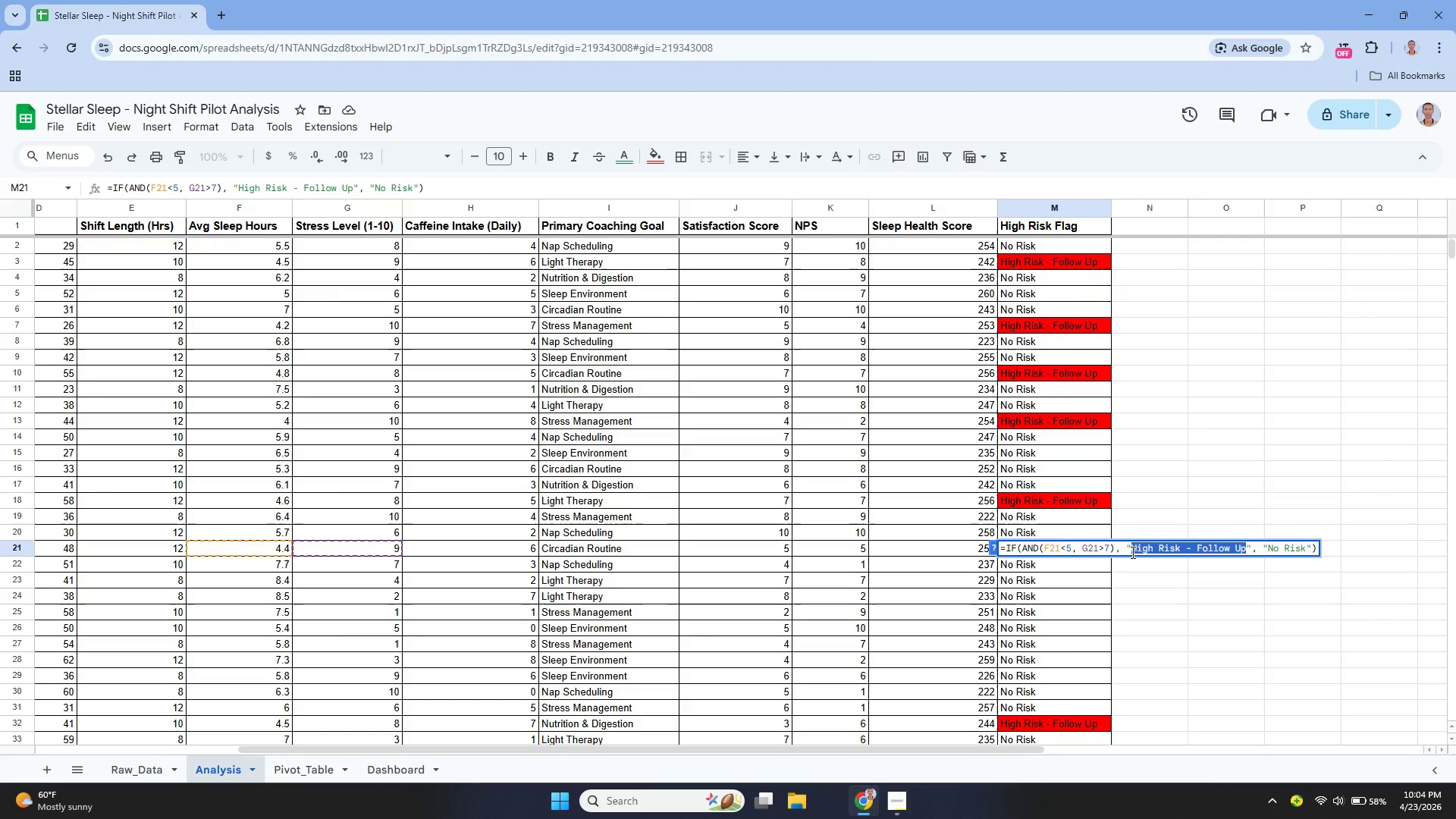 
key(Control+C)
 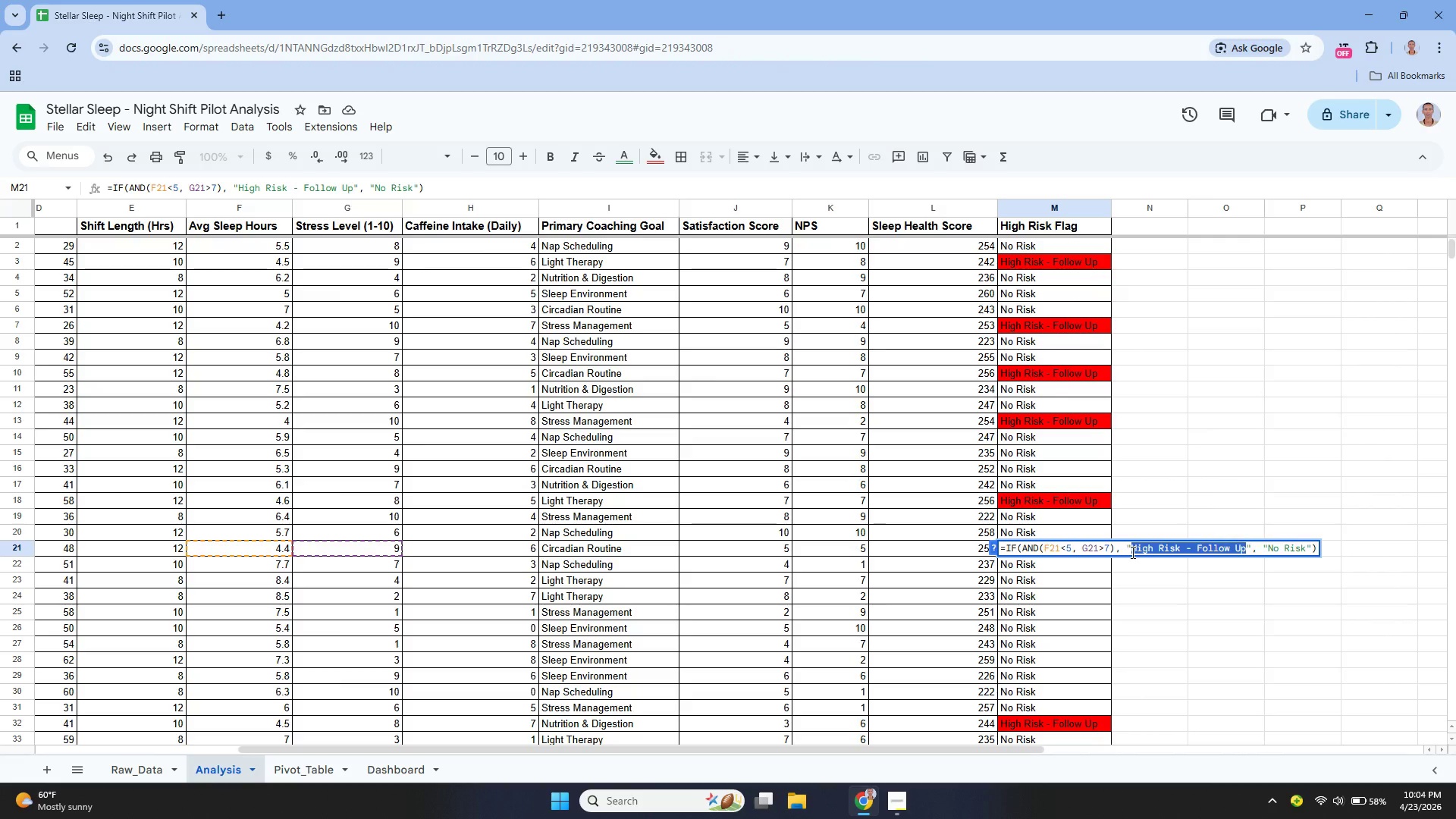 
key(Enter)
 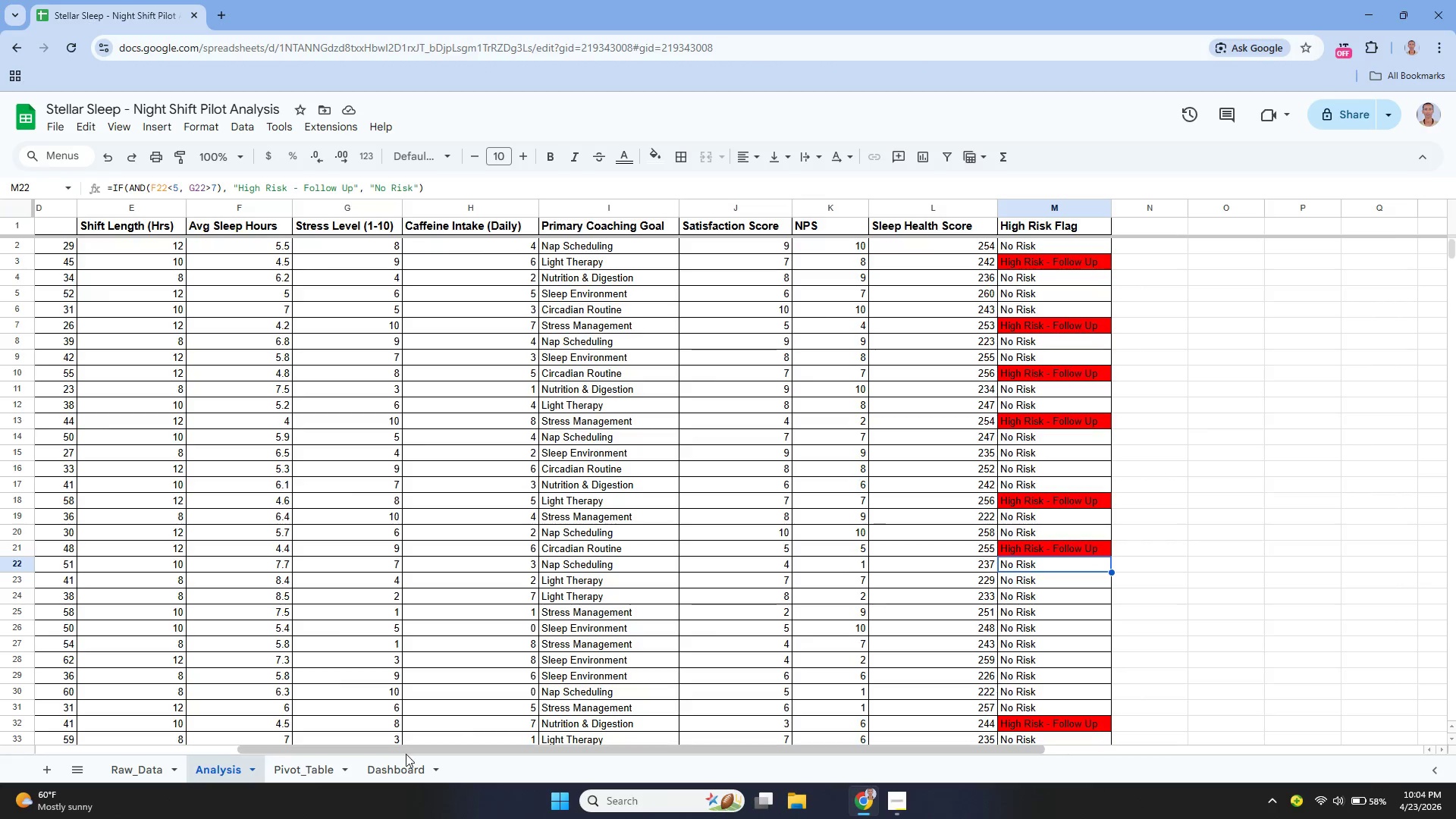 
left_click([399, 766])
 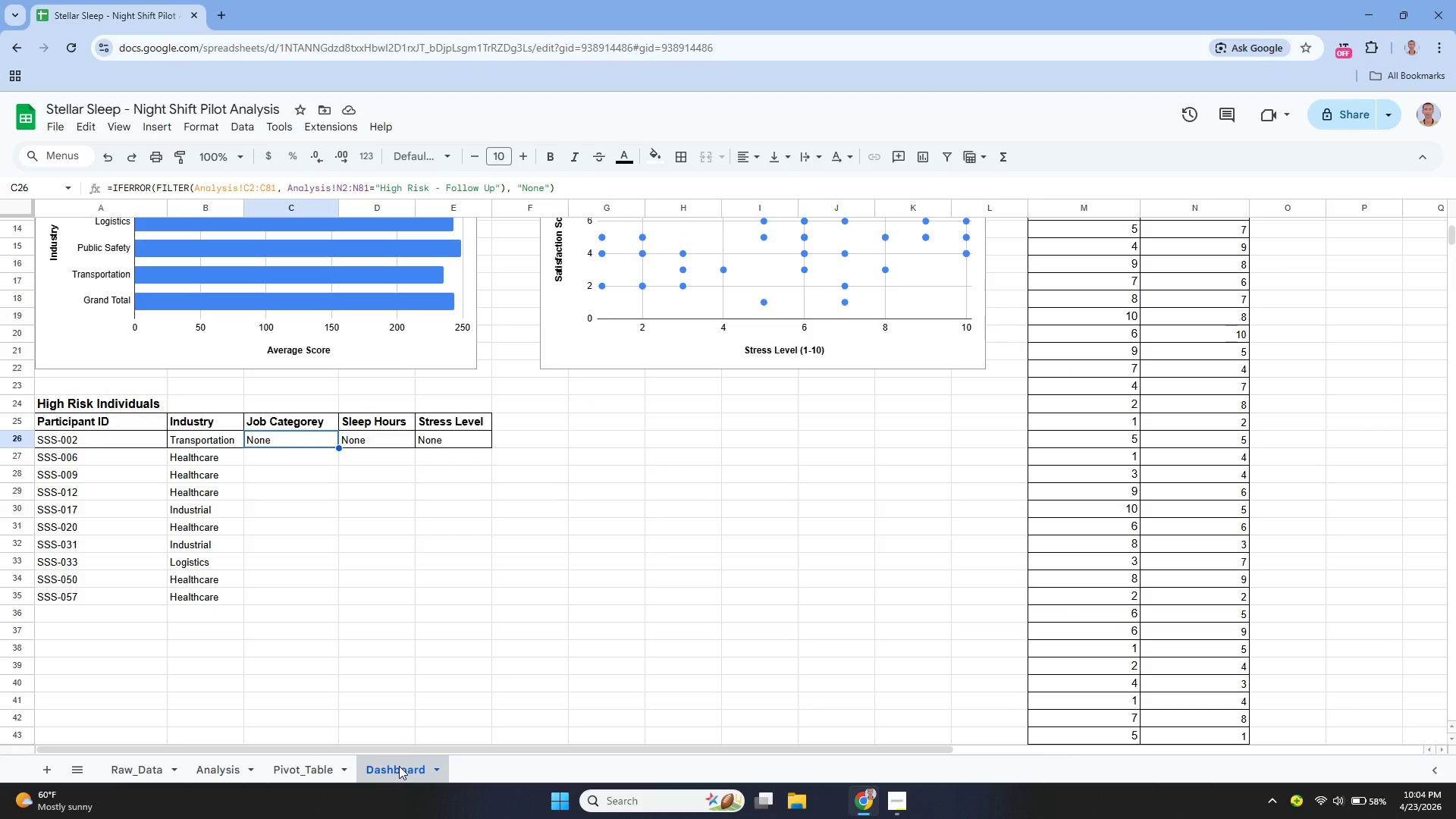 
key(Enter)
 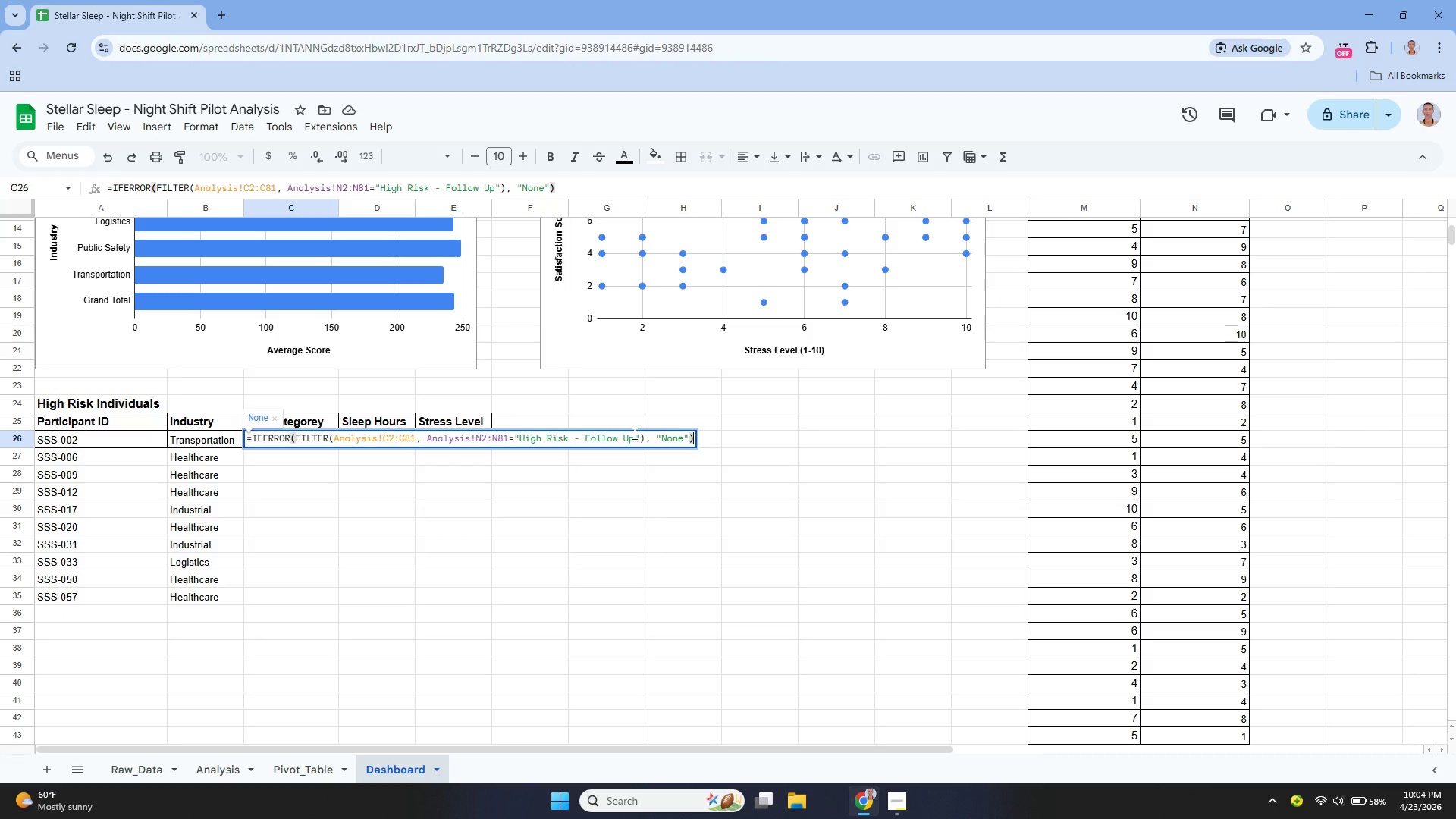 
left_click_drag(start_coordinate=[633, 433], to_coordinate=[520, 431])
 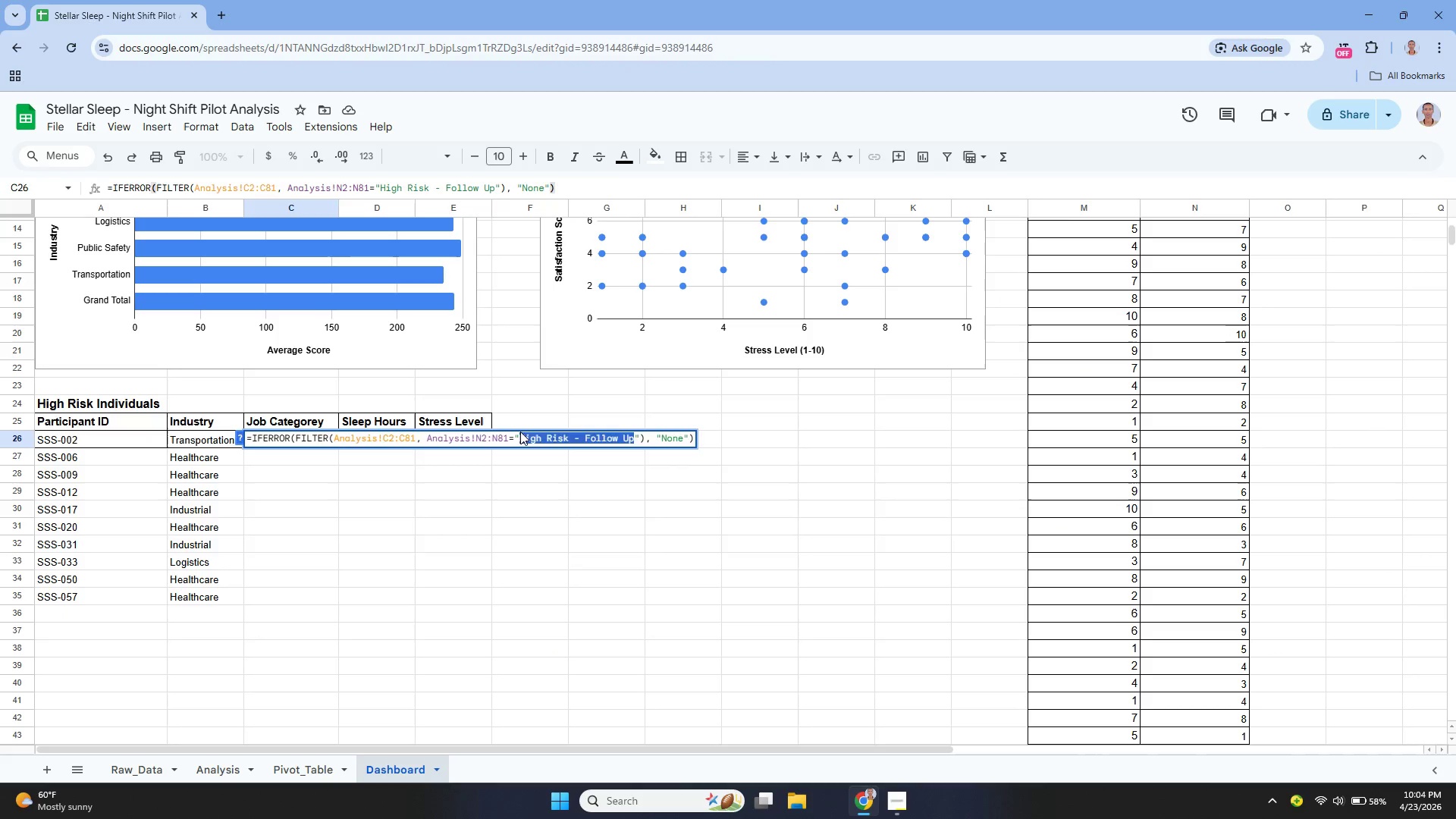 
key(Control+V)
 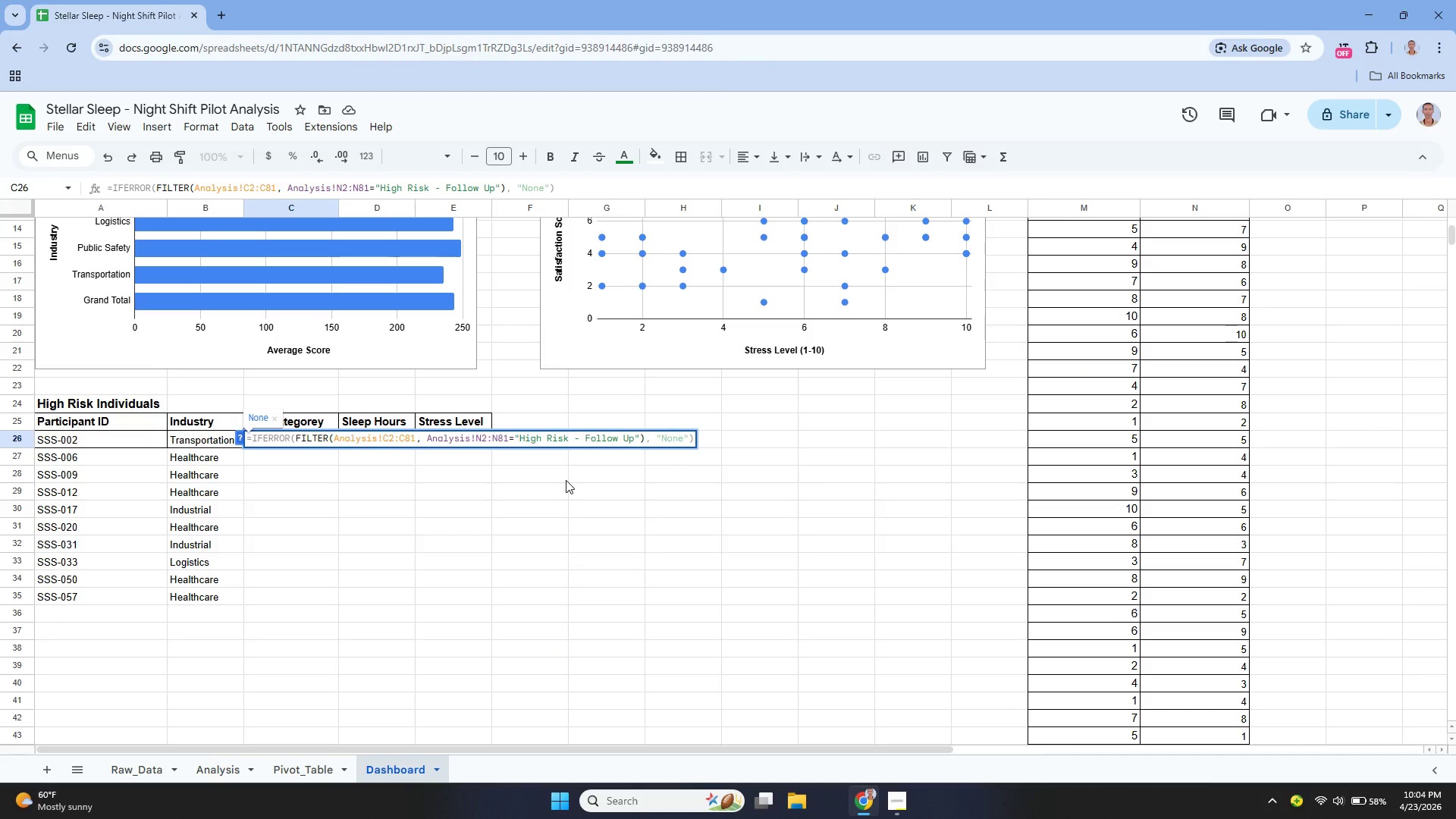 
wait(5.2)
 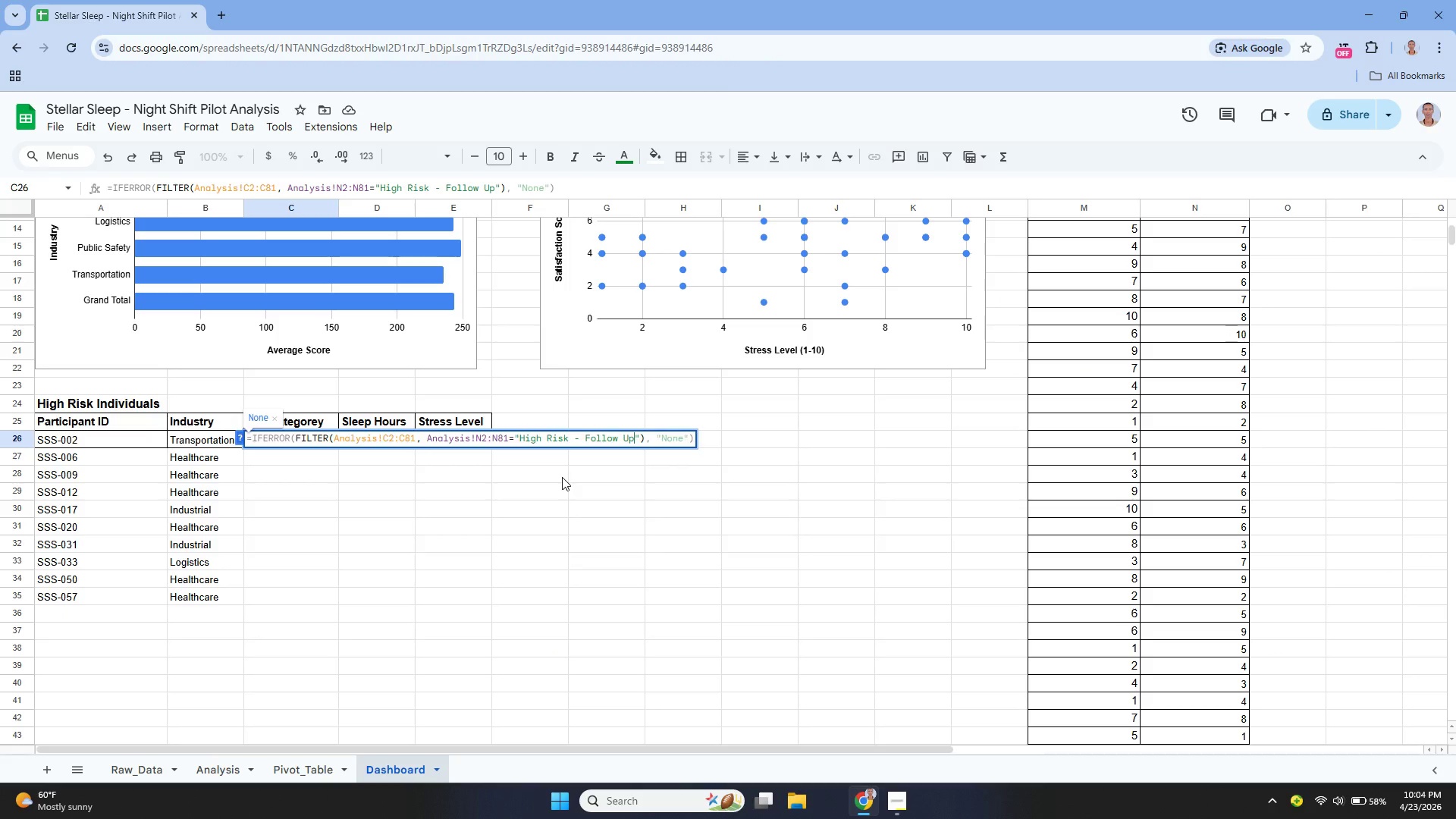 
hold_key(key=ArrowRight, duration=0.7)
 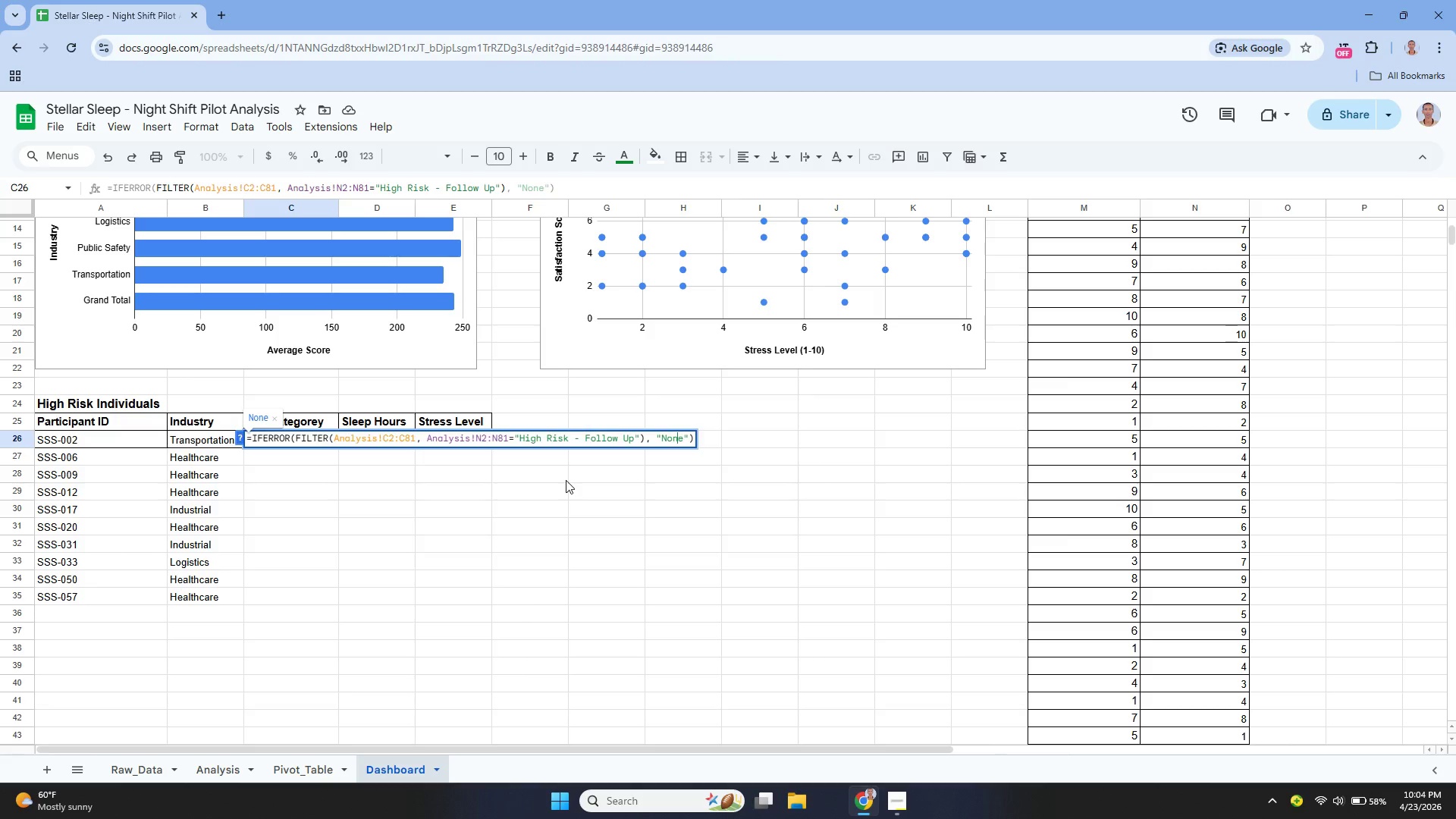 
key(ArrowRight)
 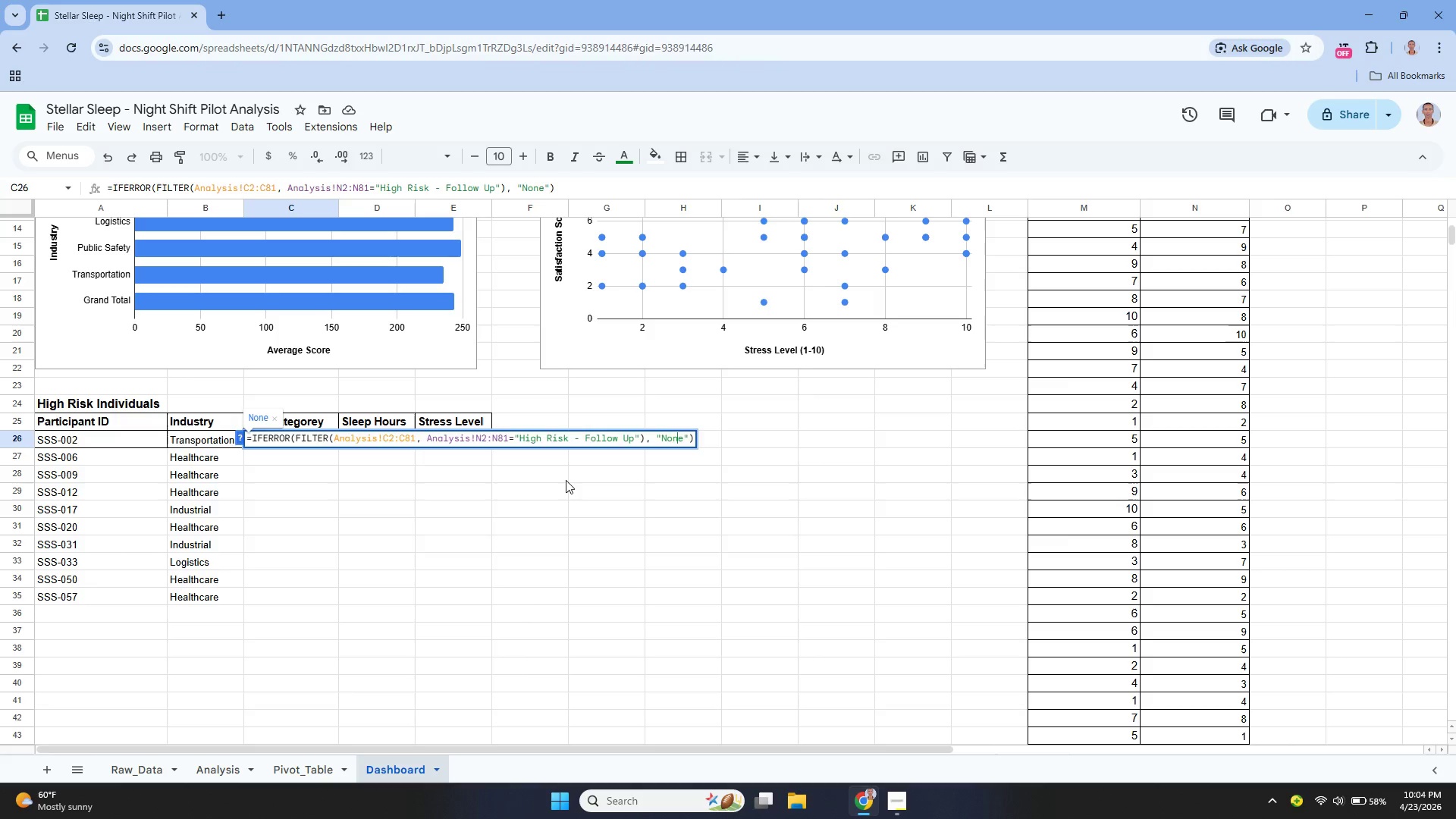 
key(ArrowRight)
 